 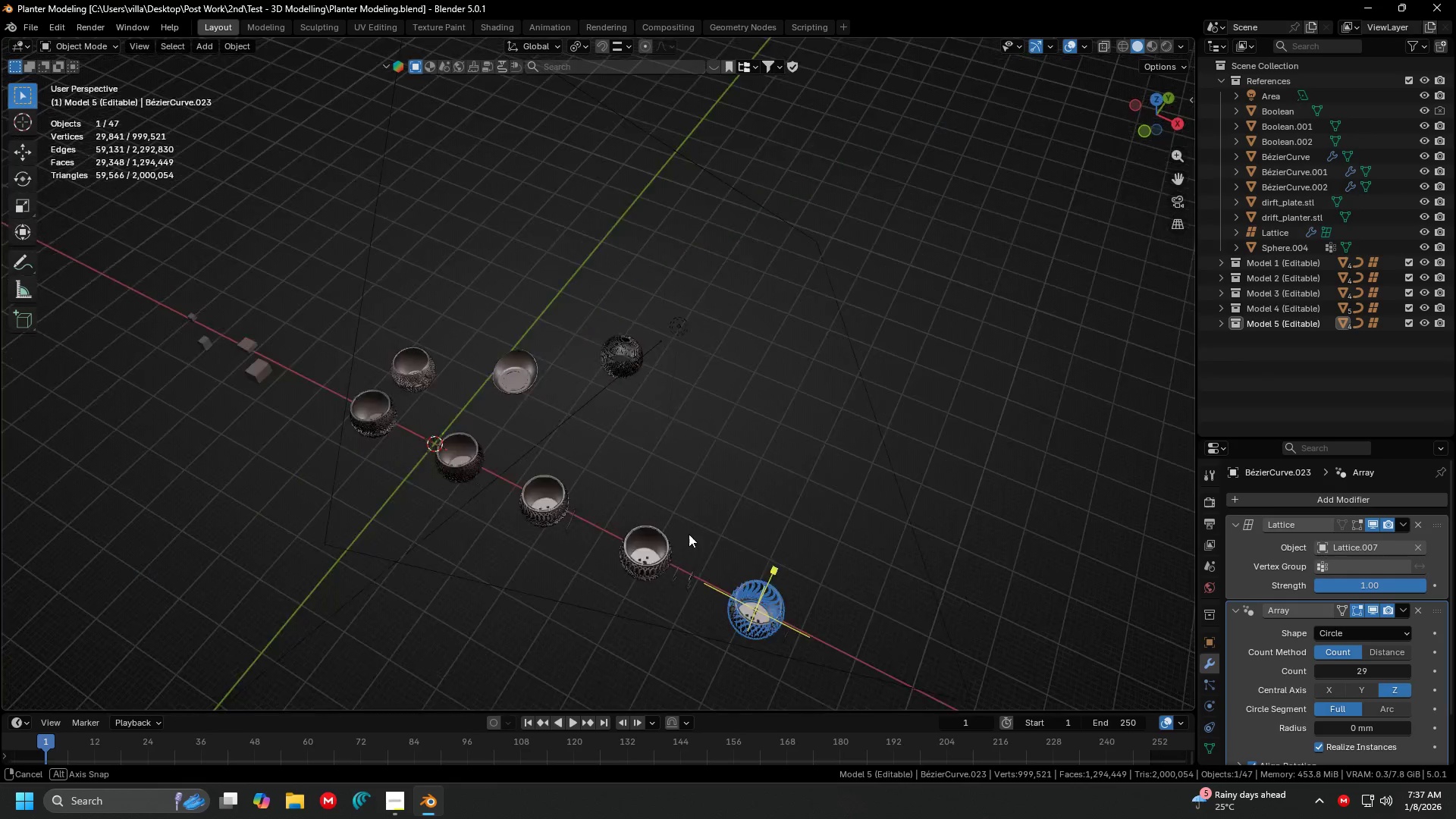 
left_click([731, 495])
 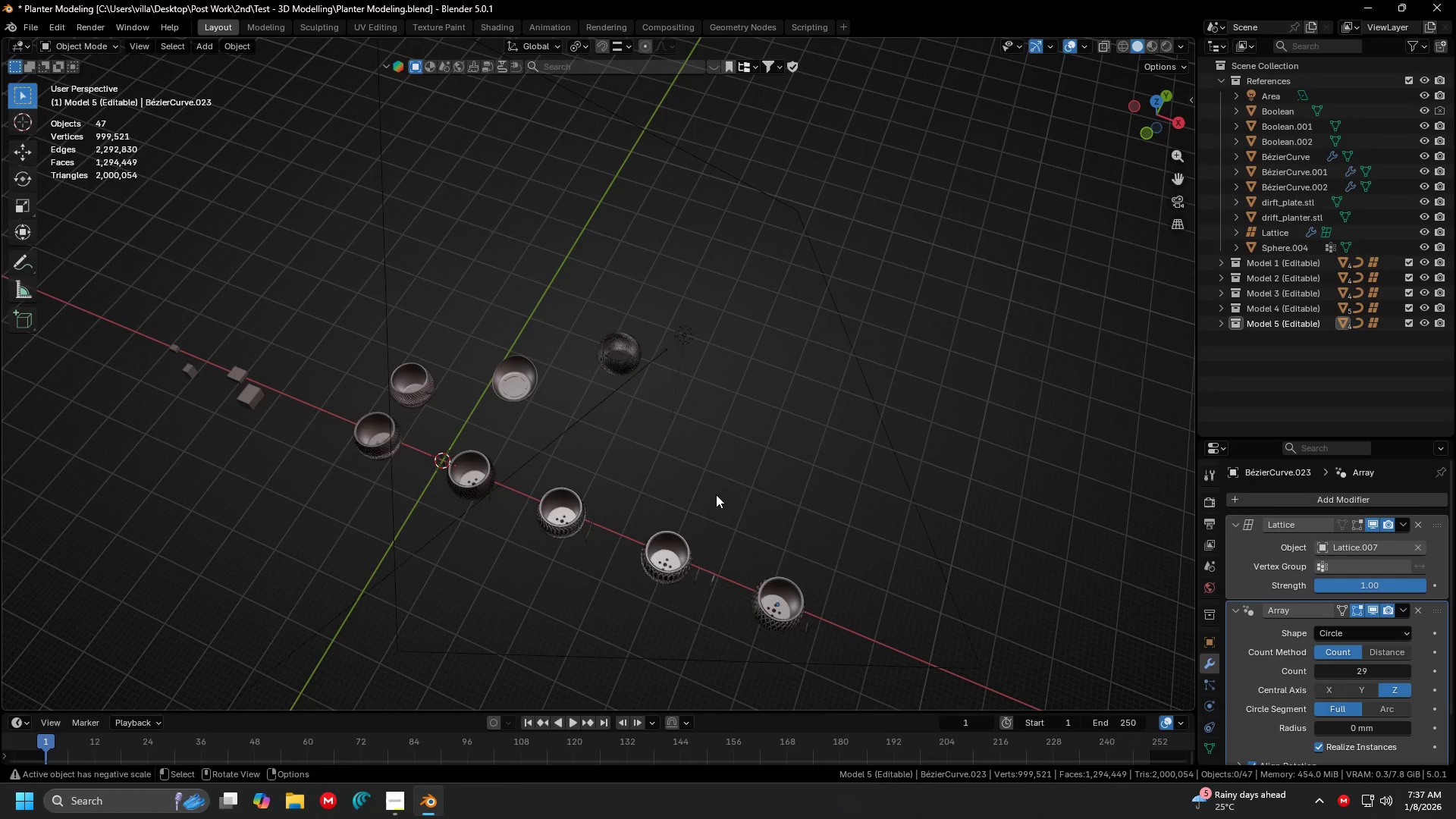 
key(Shift+ShiftLeft)
 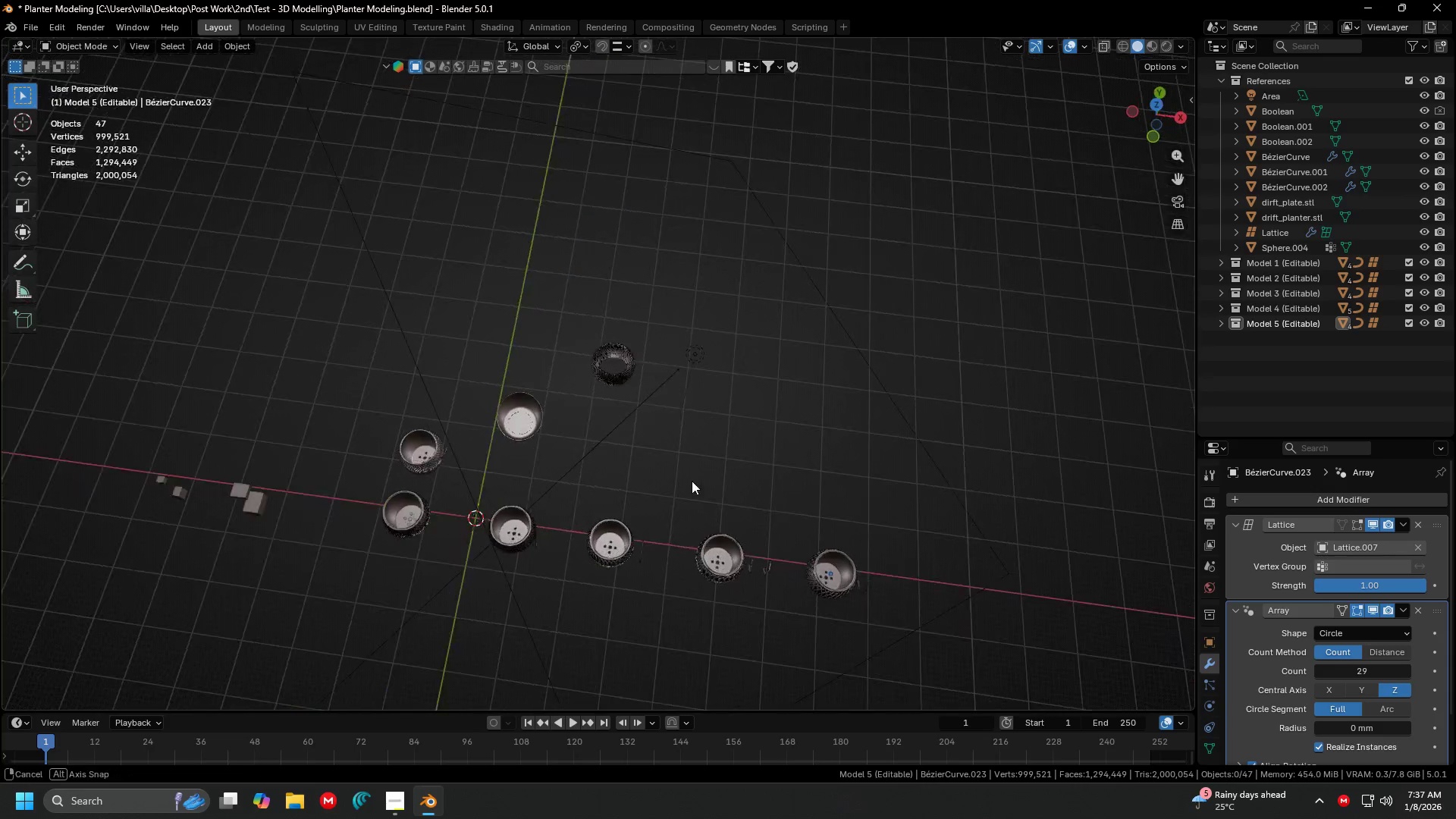 
key(Shift+ShiftLeft)
 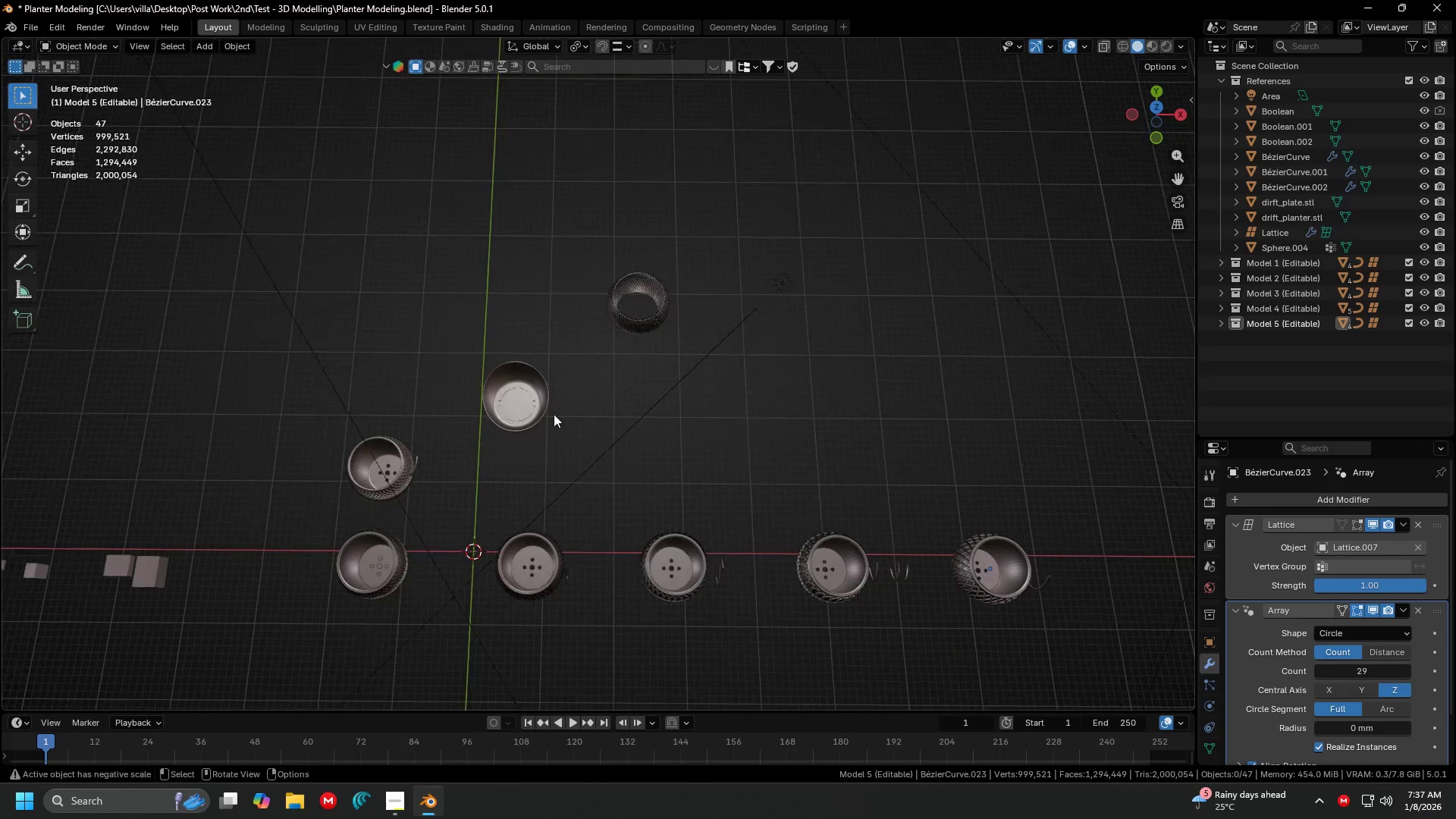 
scroll: coordinate [705, 493], scroll_direction: up, amount: 2.0
 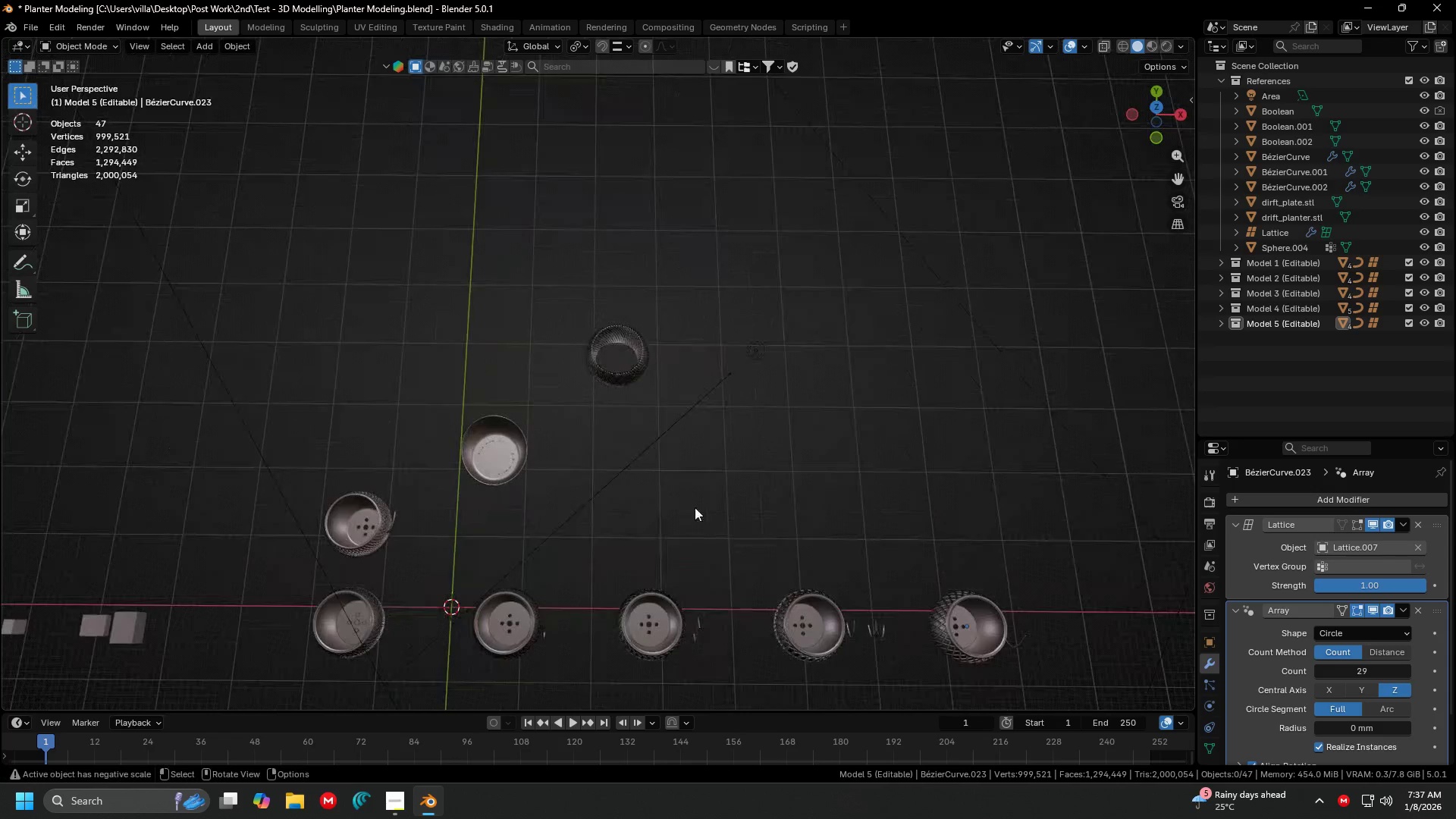 
left_click([529, 384])
 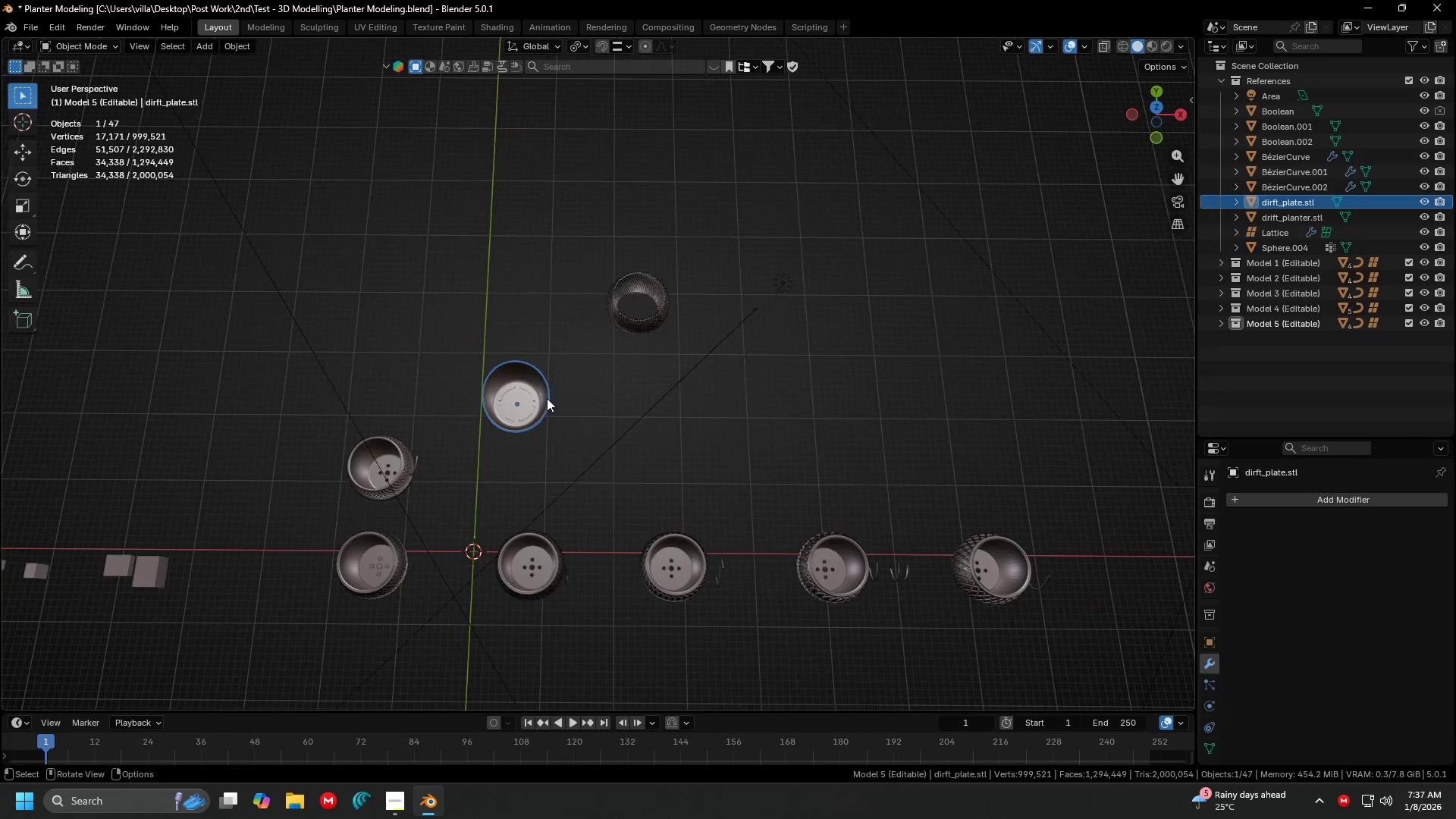 
key(Shift+ShiftLeft)
 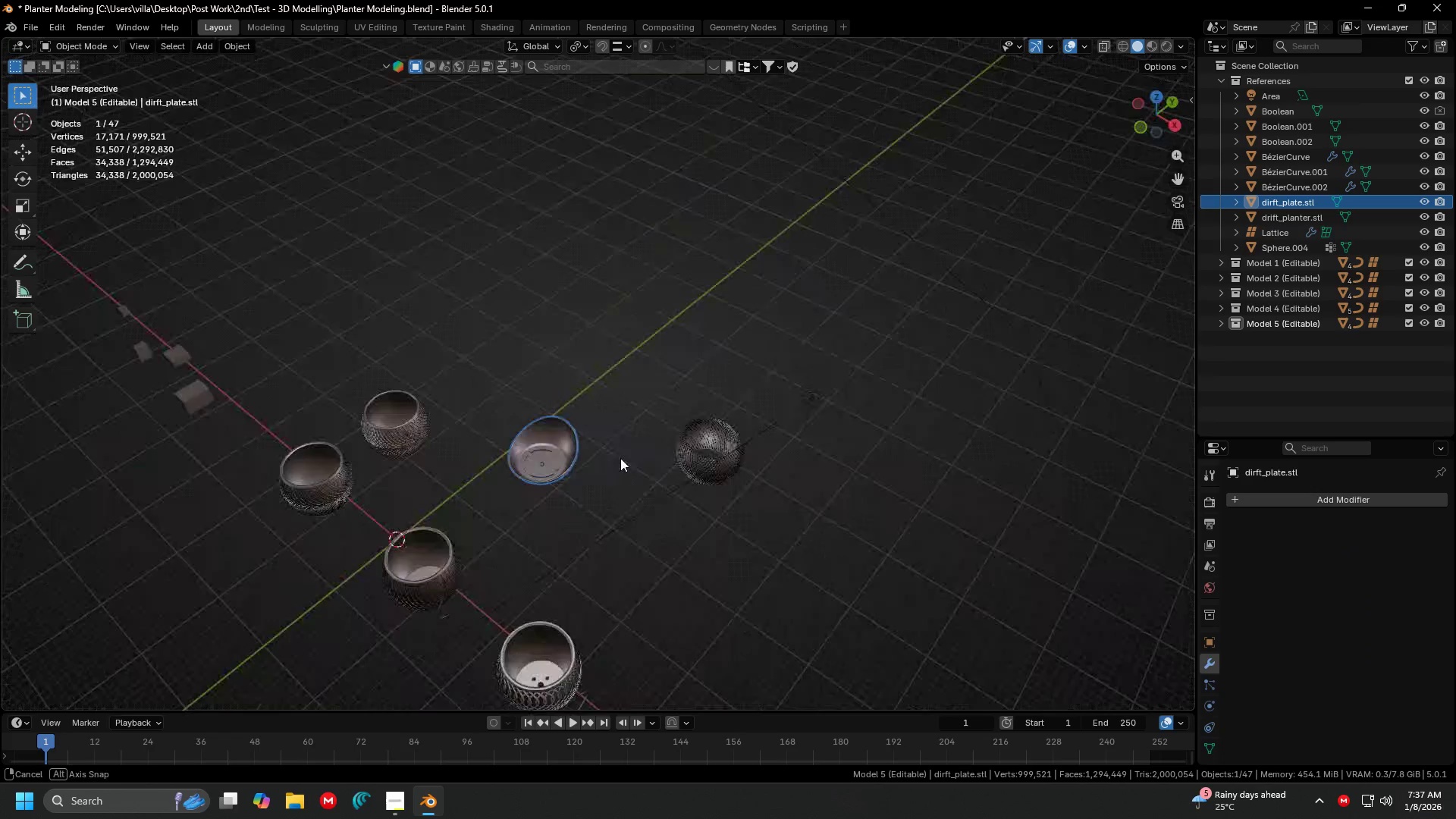 
key(Shift+ShiftLeft)
 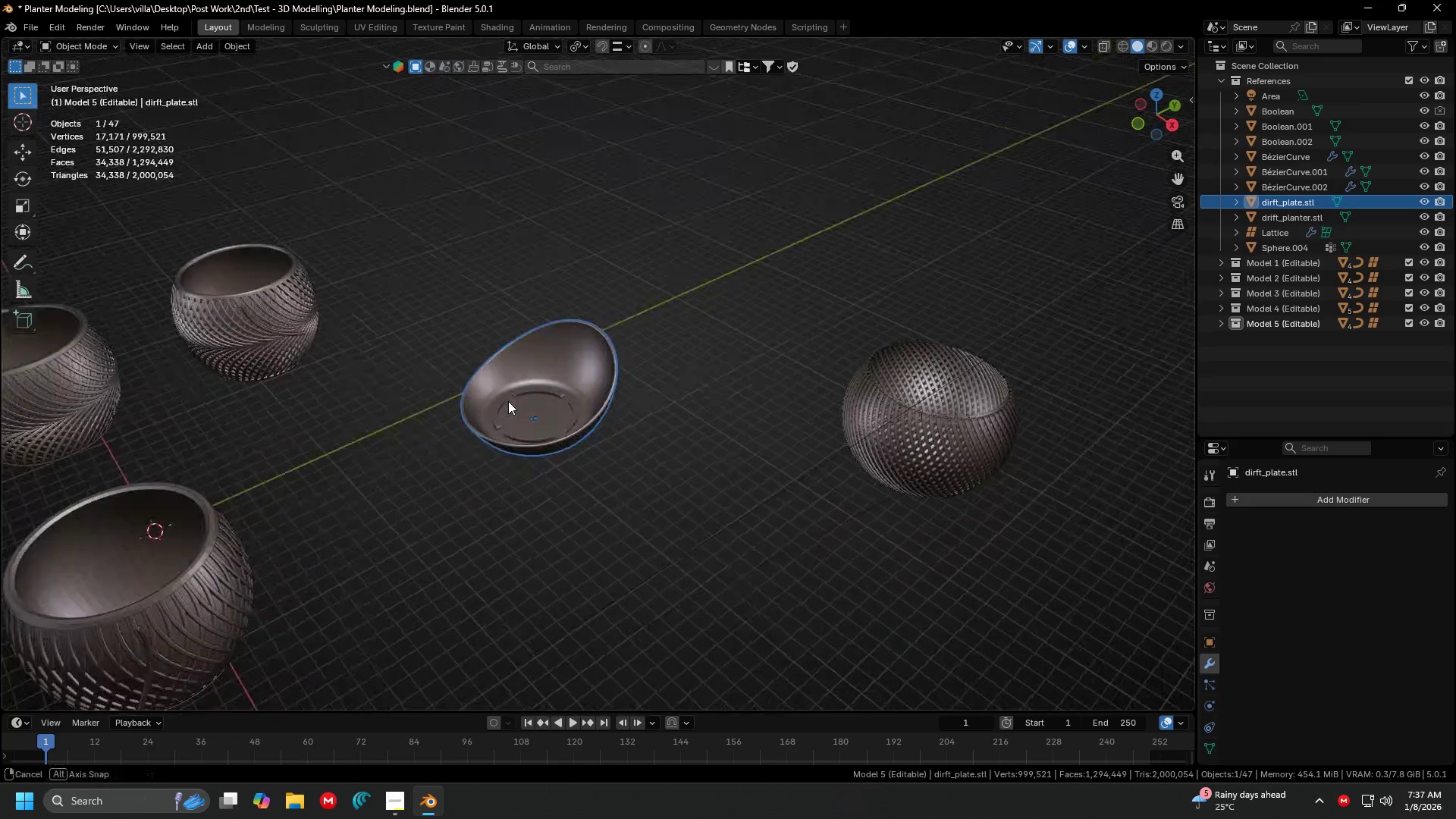 
scroll: coordinate [576, 398], scroll_direction: up, amount: 4.0
 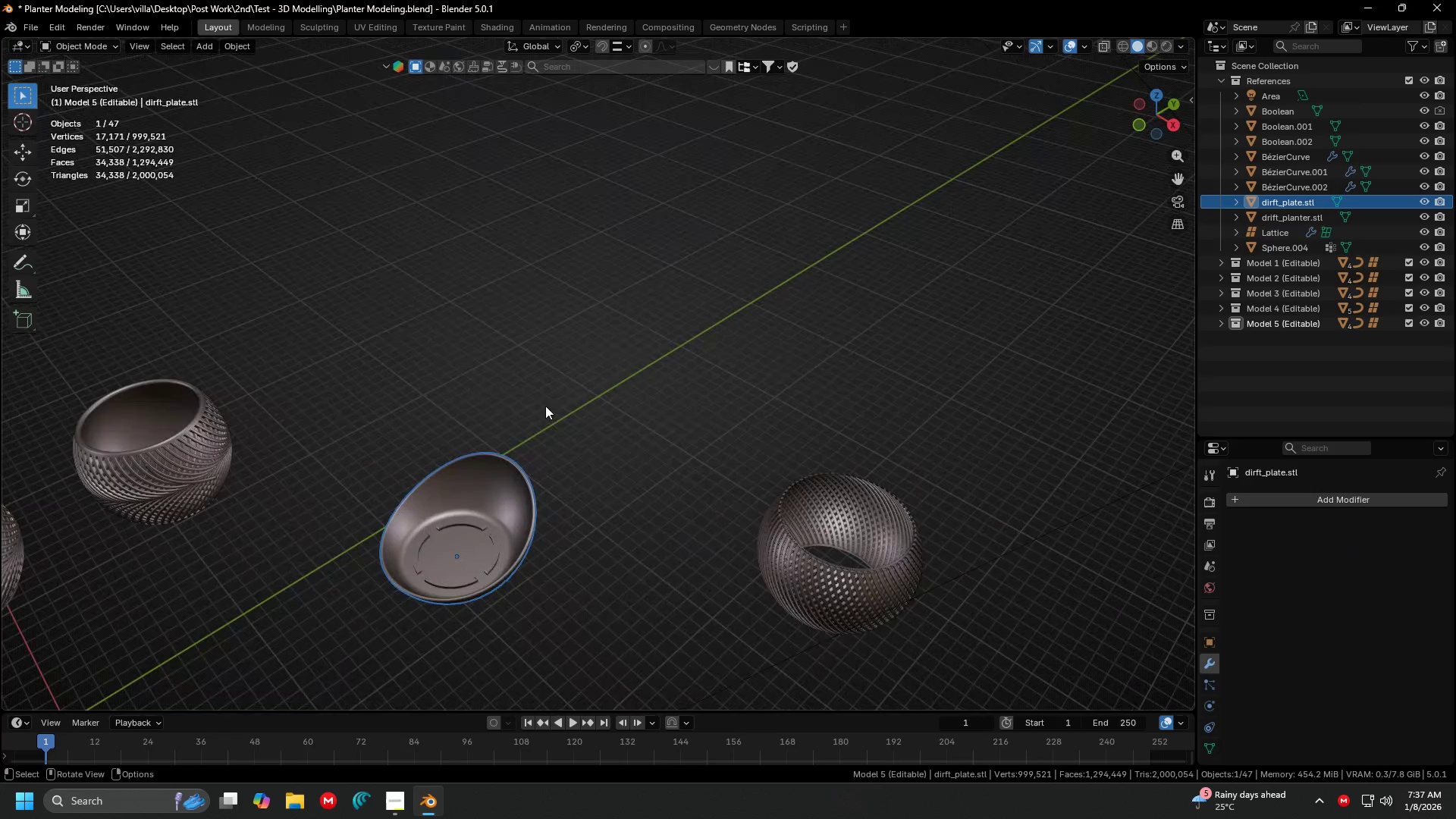 
key(Control+ControlLeft)
 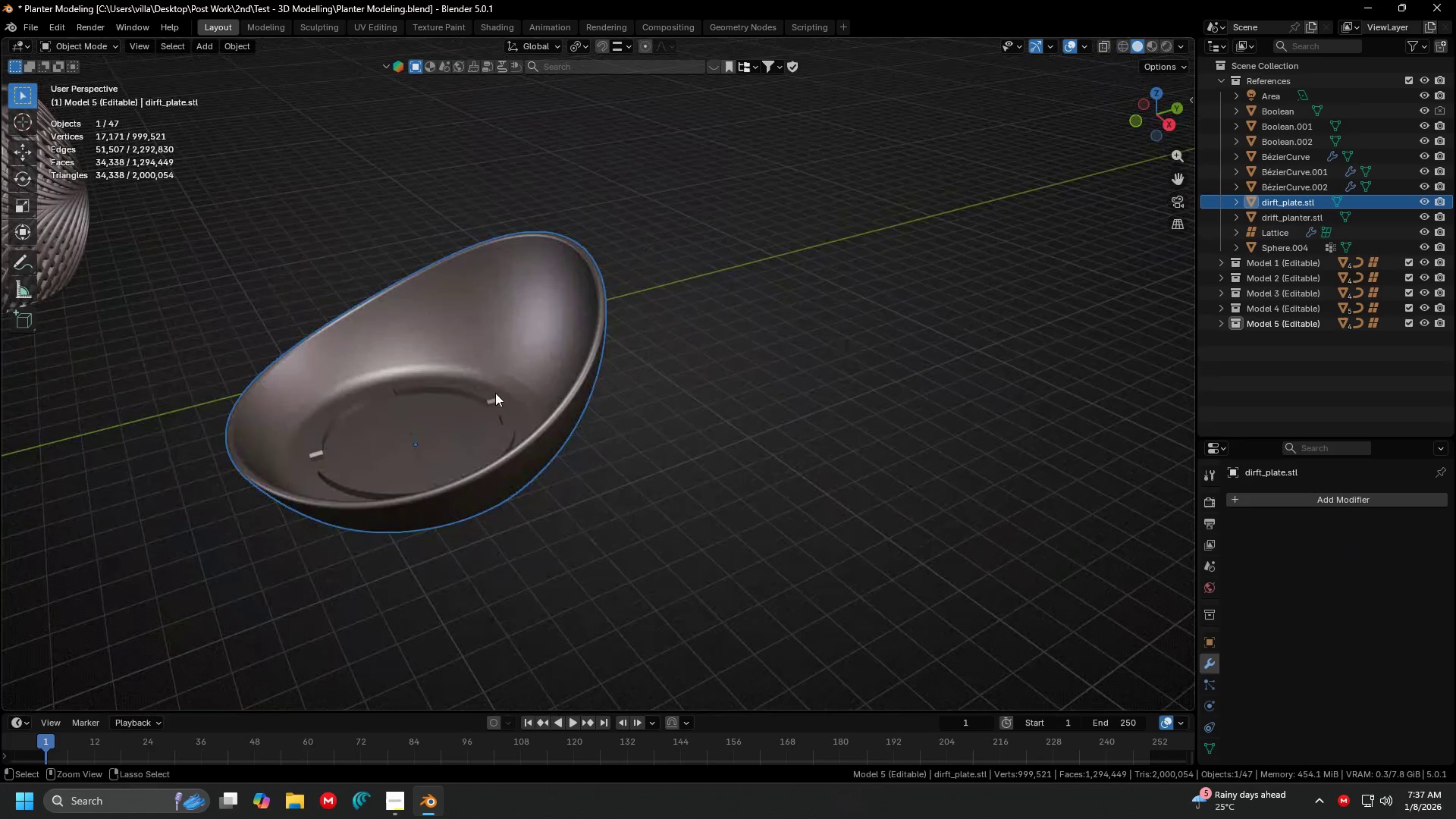 
key(Control+S)
 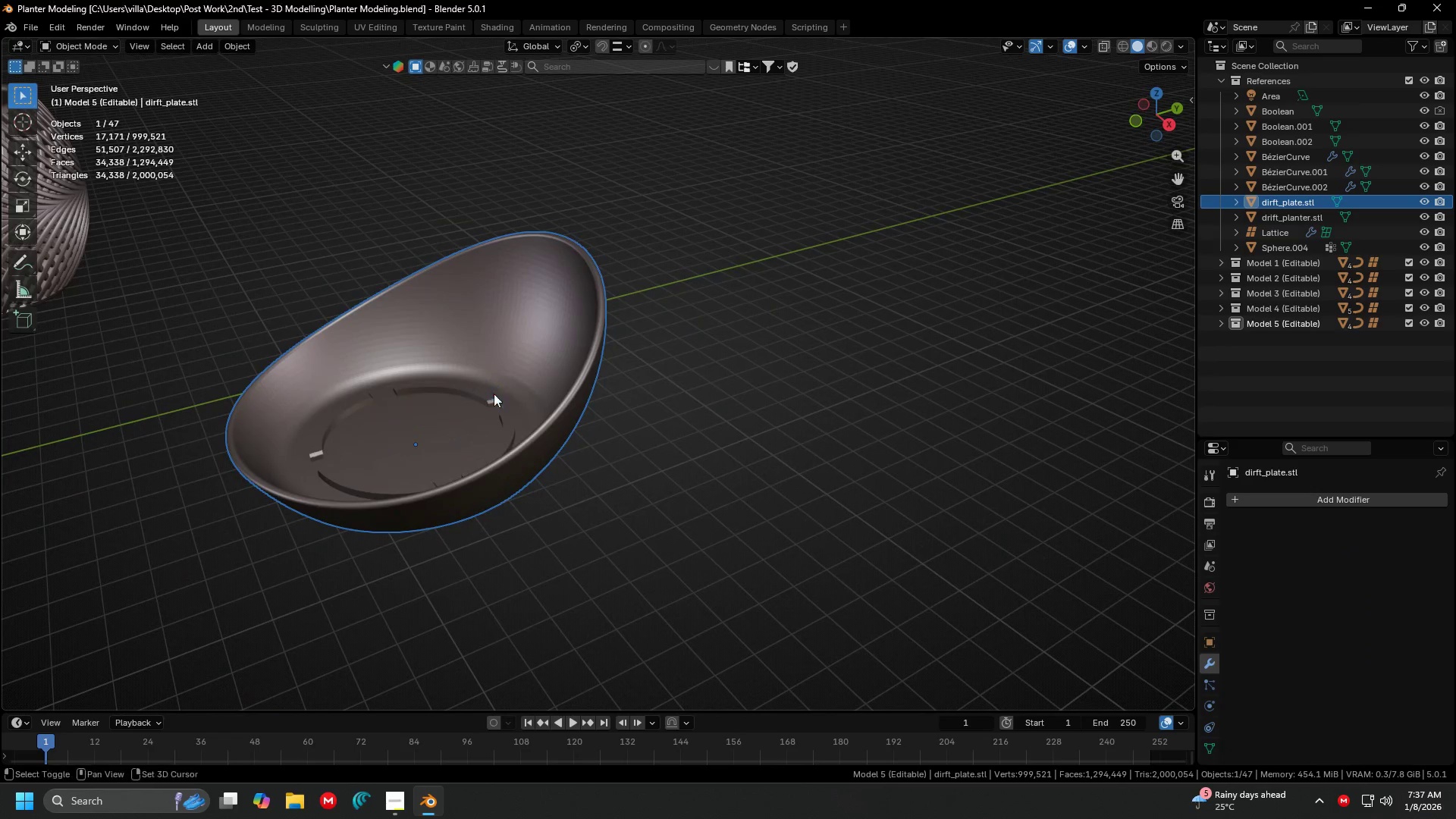 
scroll: coordinate [495, 393], scroll_direction: up, amount: 4.0
 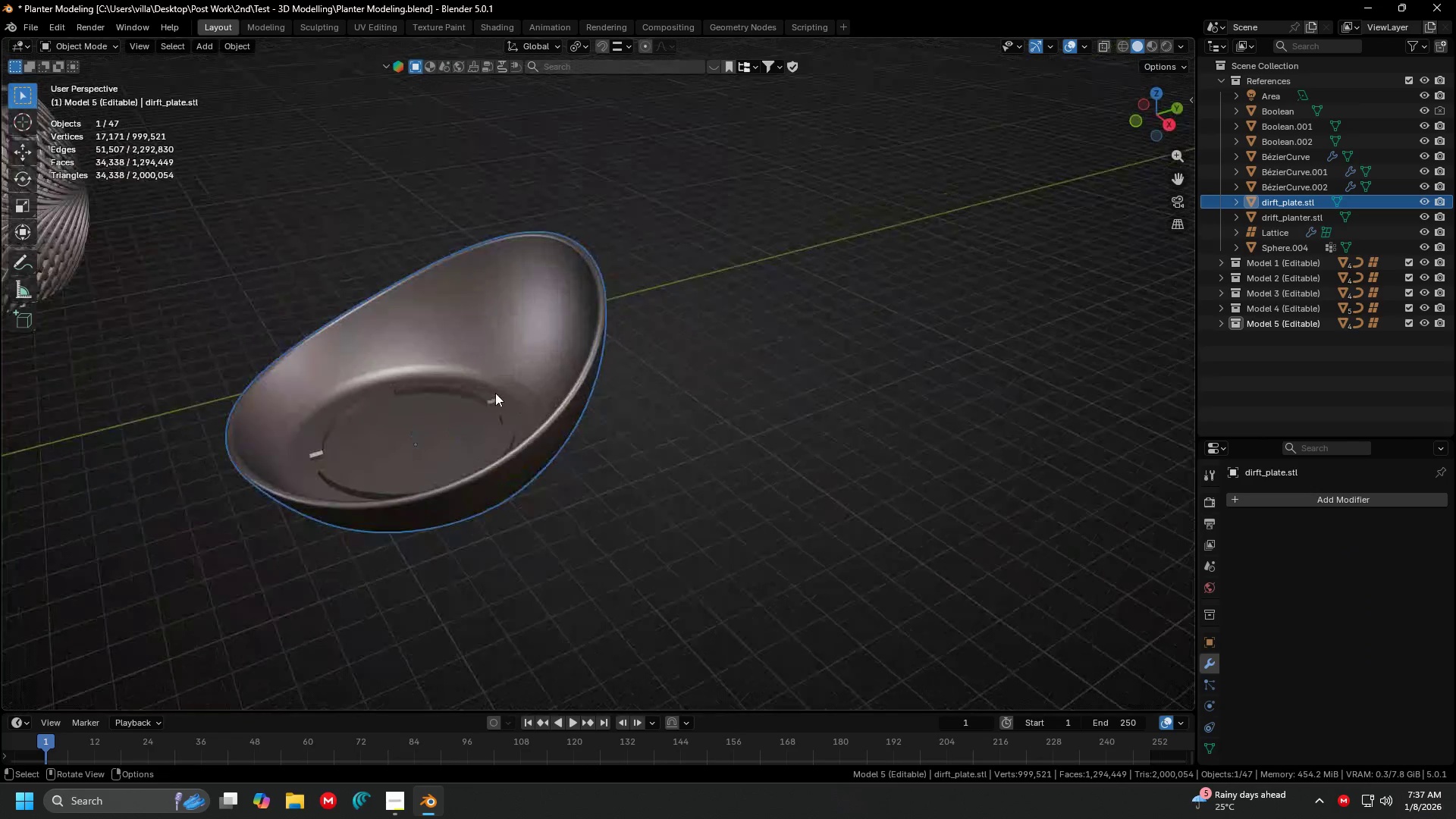 
hold_key(key=ShiftLeft, duration=0.33)
 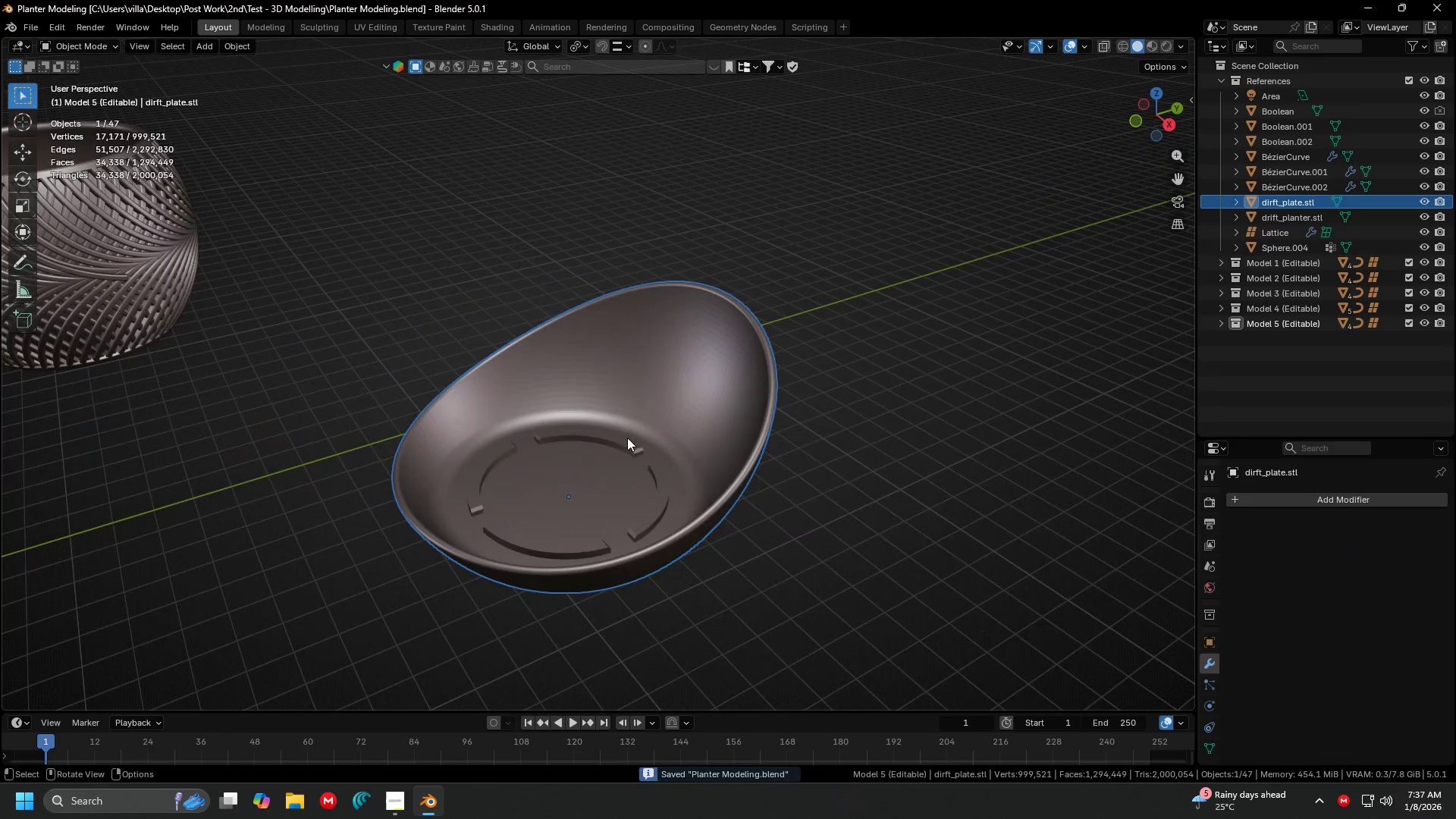 
key(Tab)
 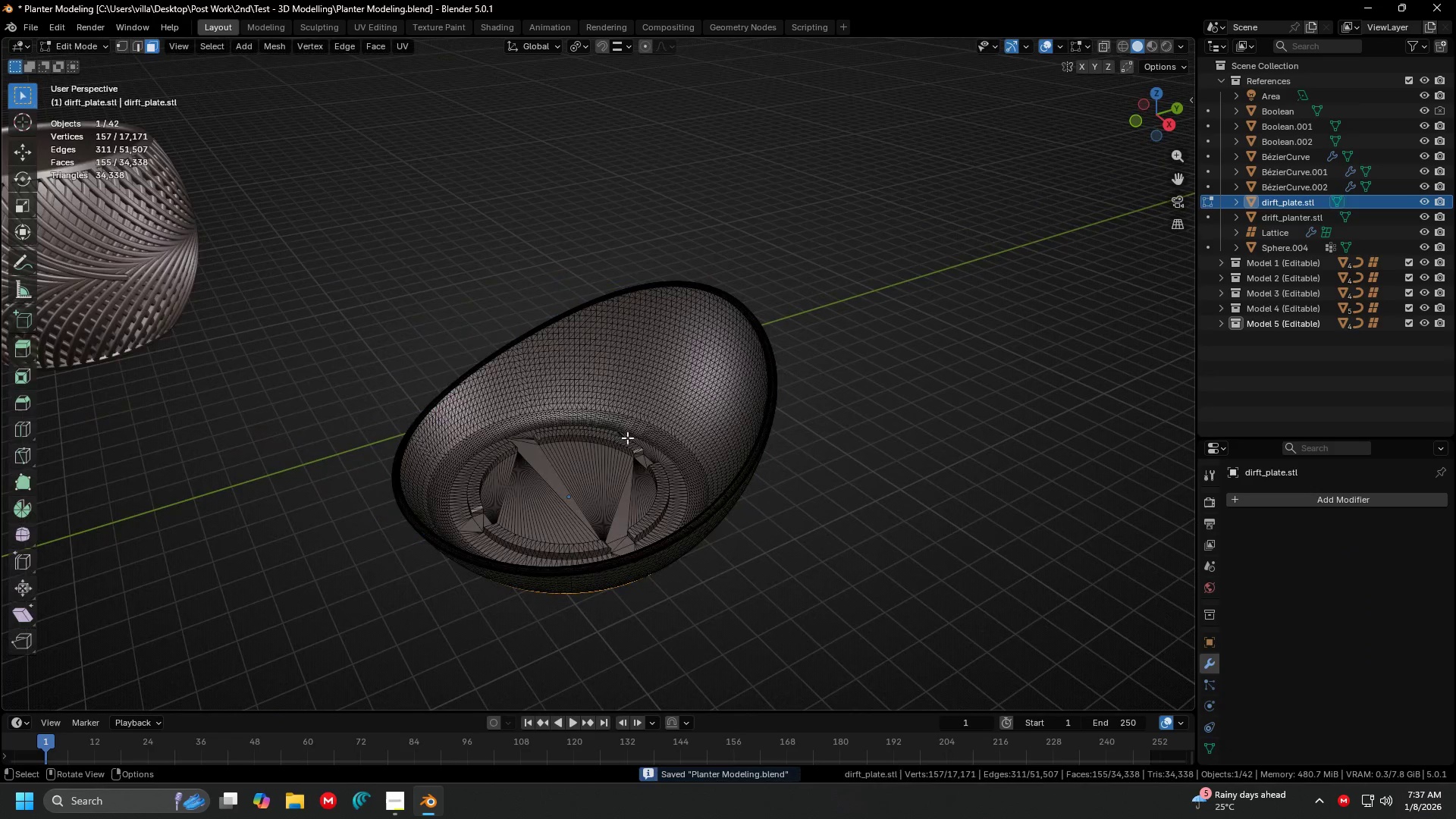 
key(A)
 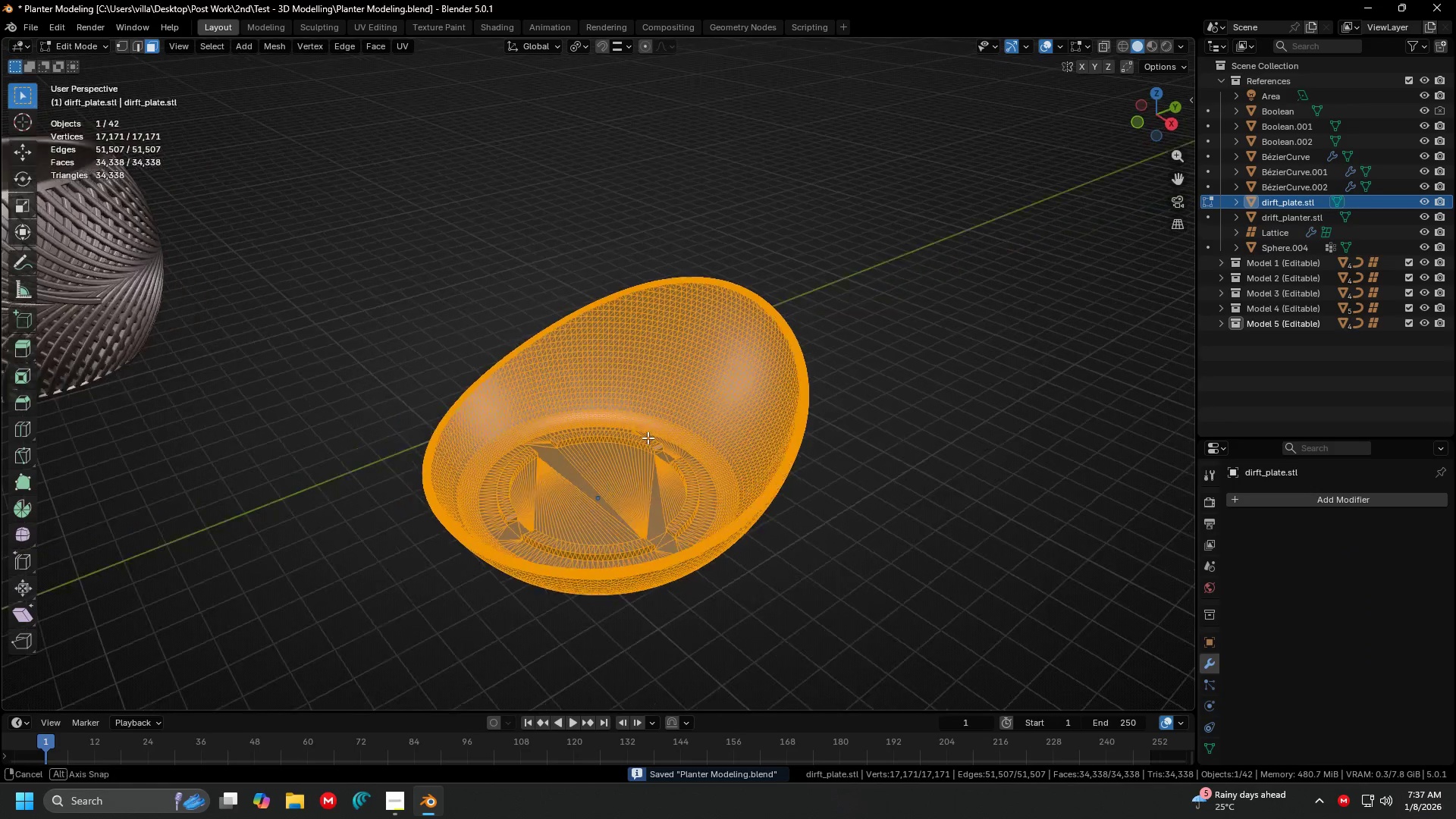 
hold_key(key=ShiftLeft, duration=0.45)
 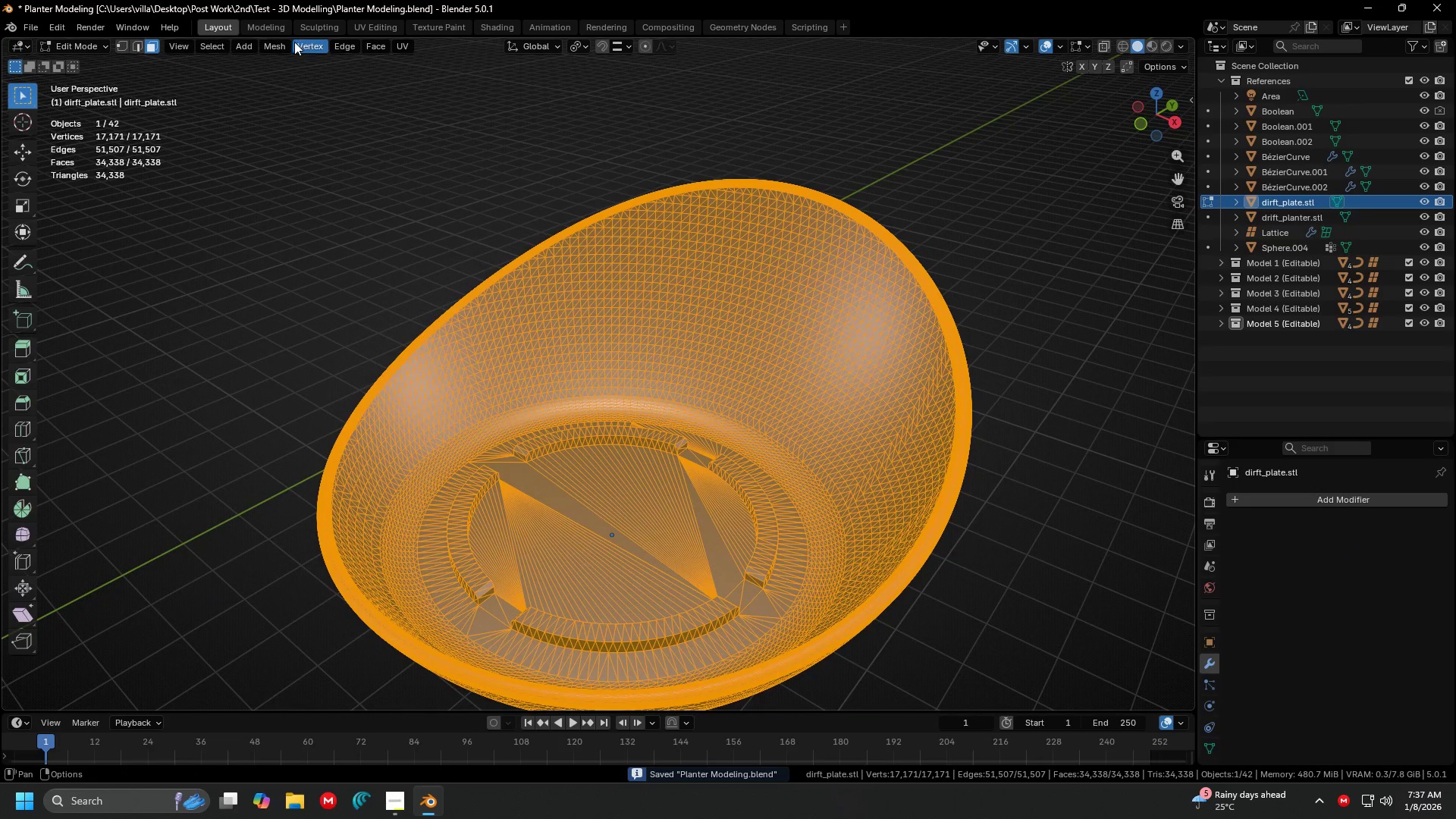 
scroll: coordinate [666, 436], scroll_direction: up, amount: 2.0
 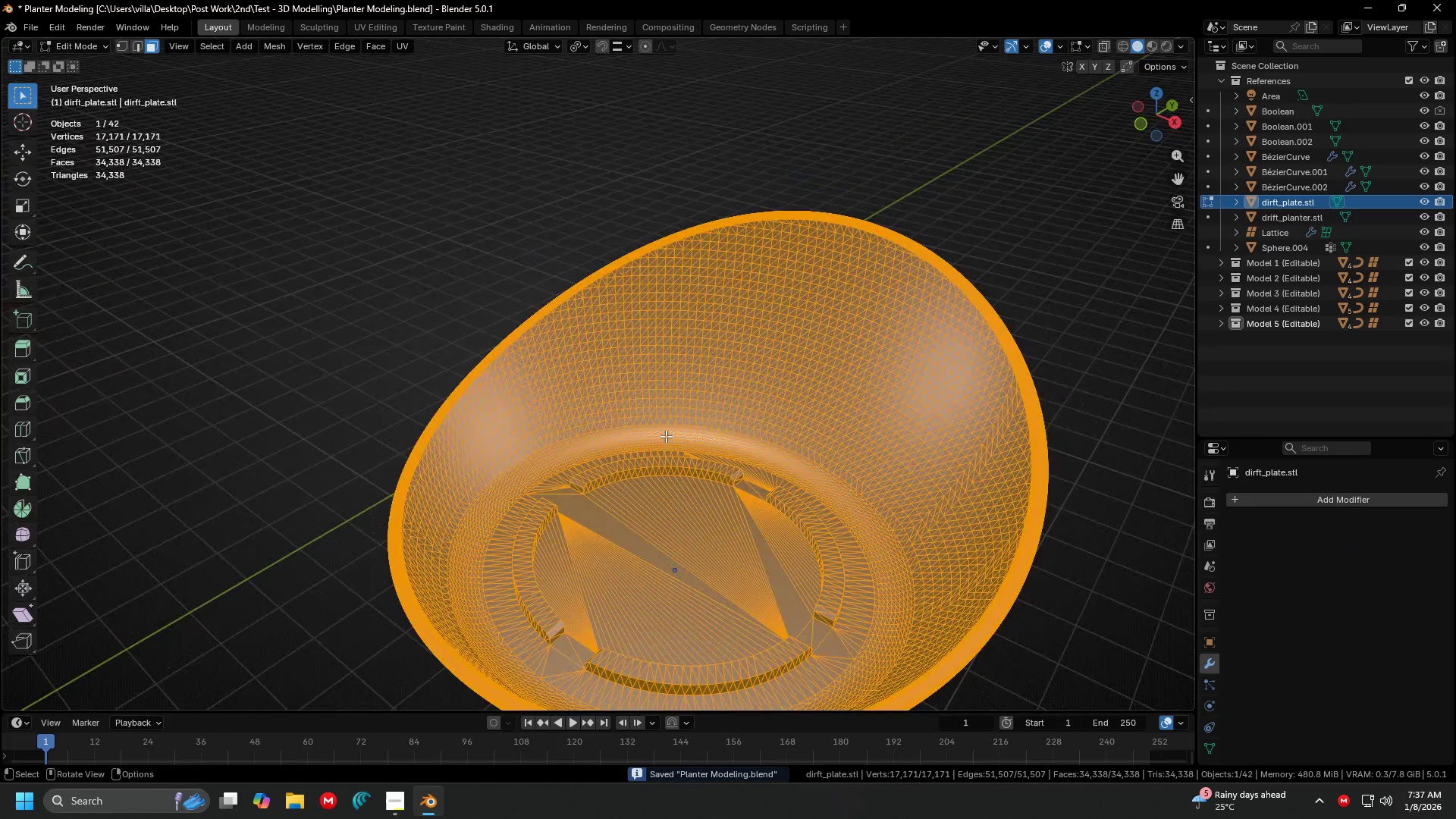 
left_click([289, 42])
 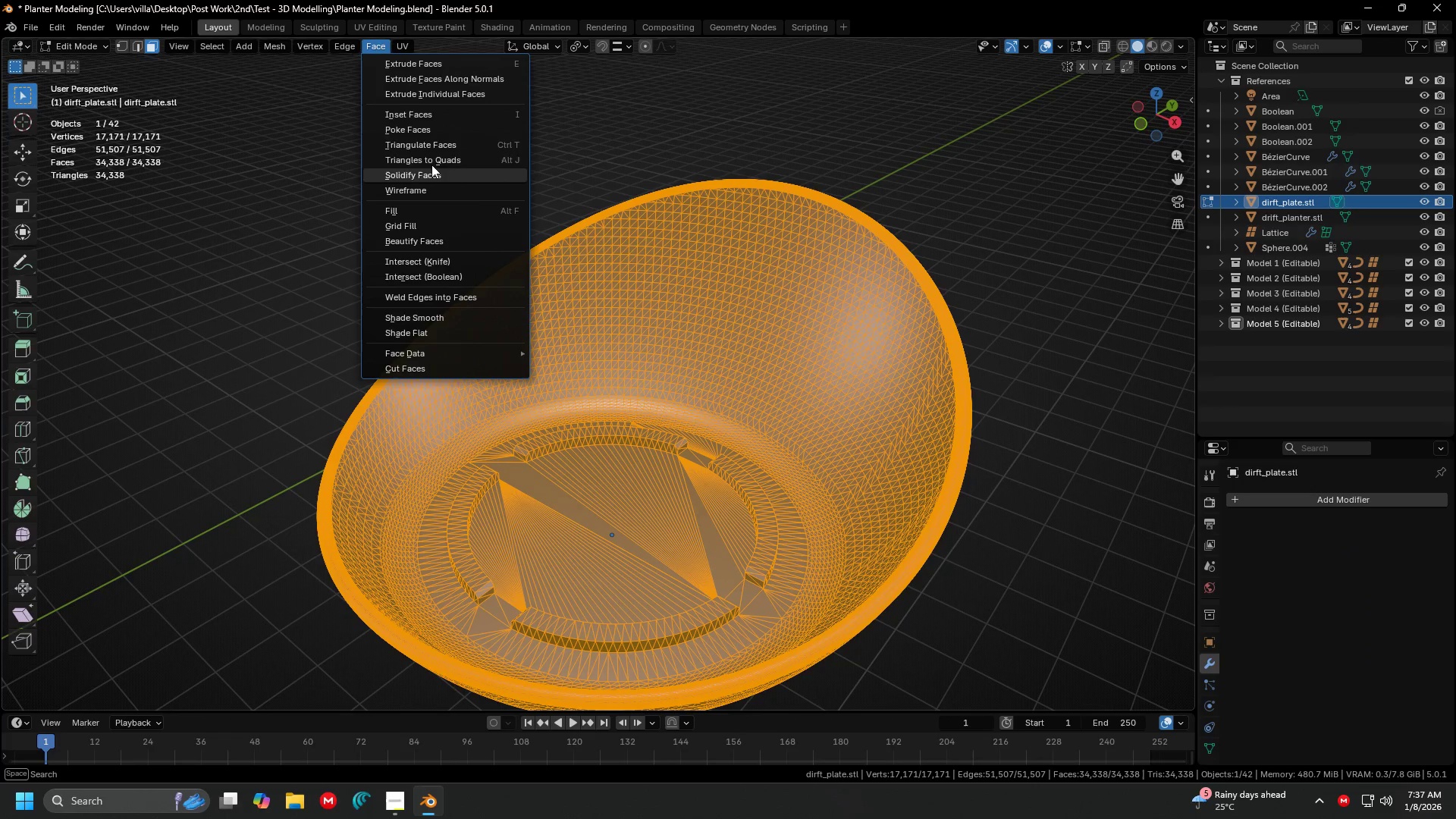 
left_click([441, 160])
 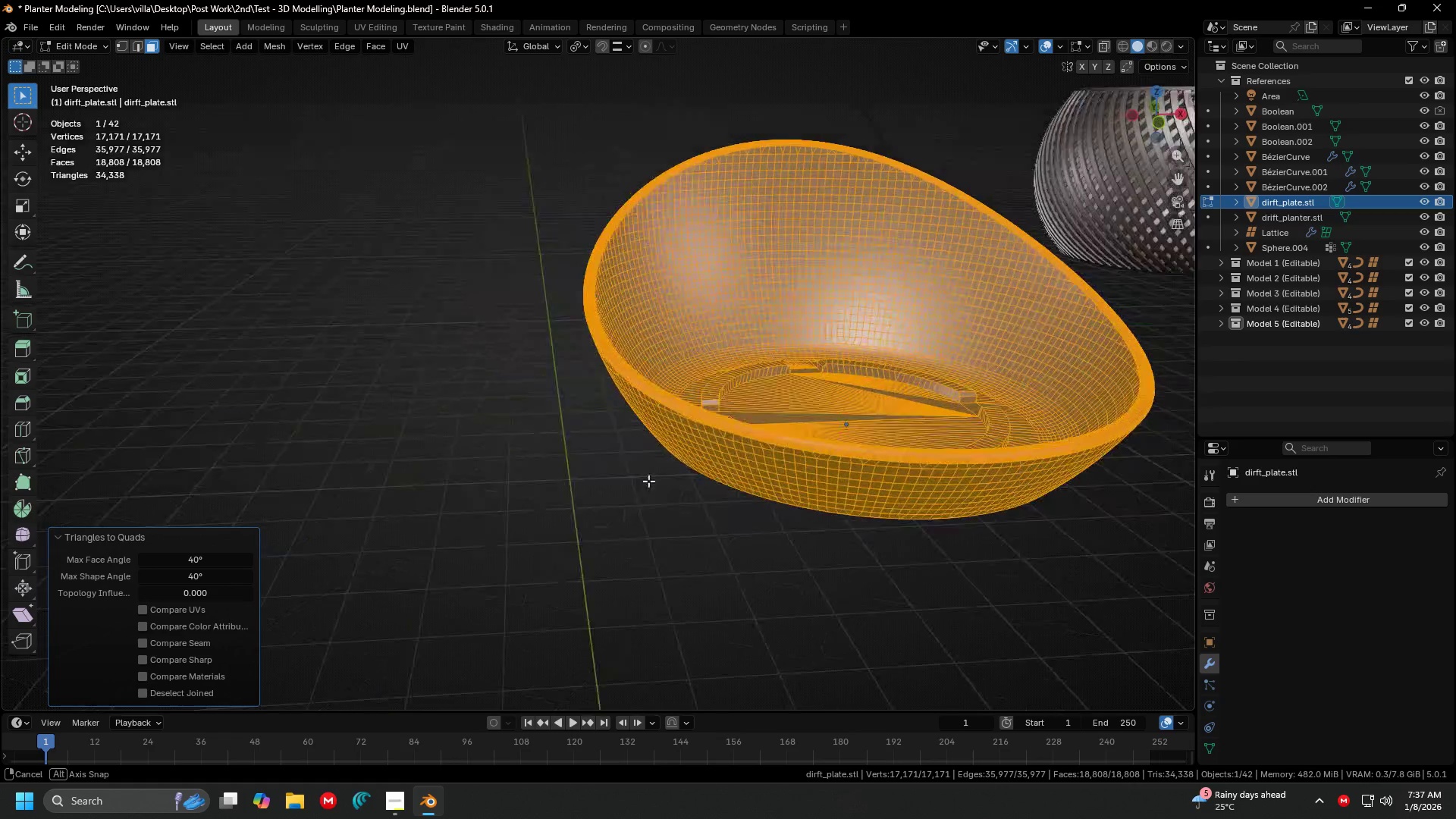 
key(Shift+ShiftLeft)
 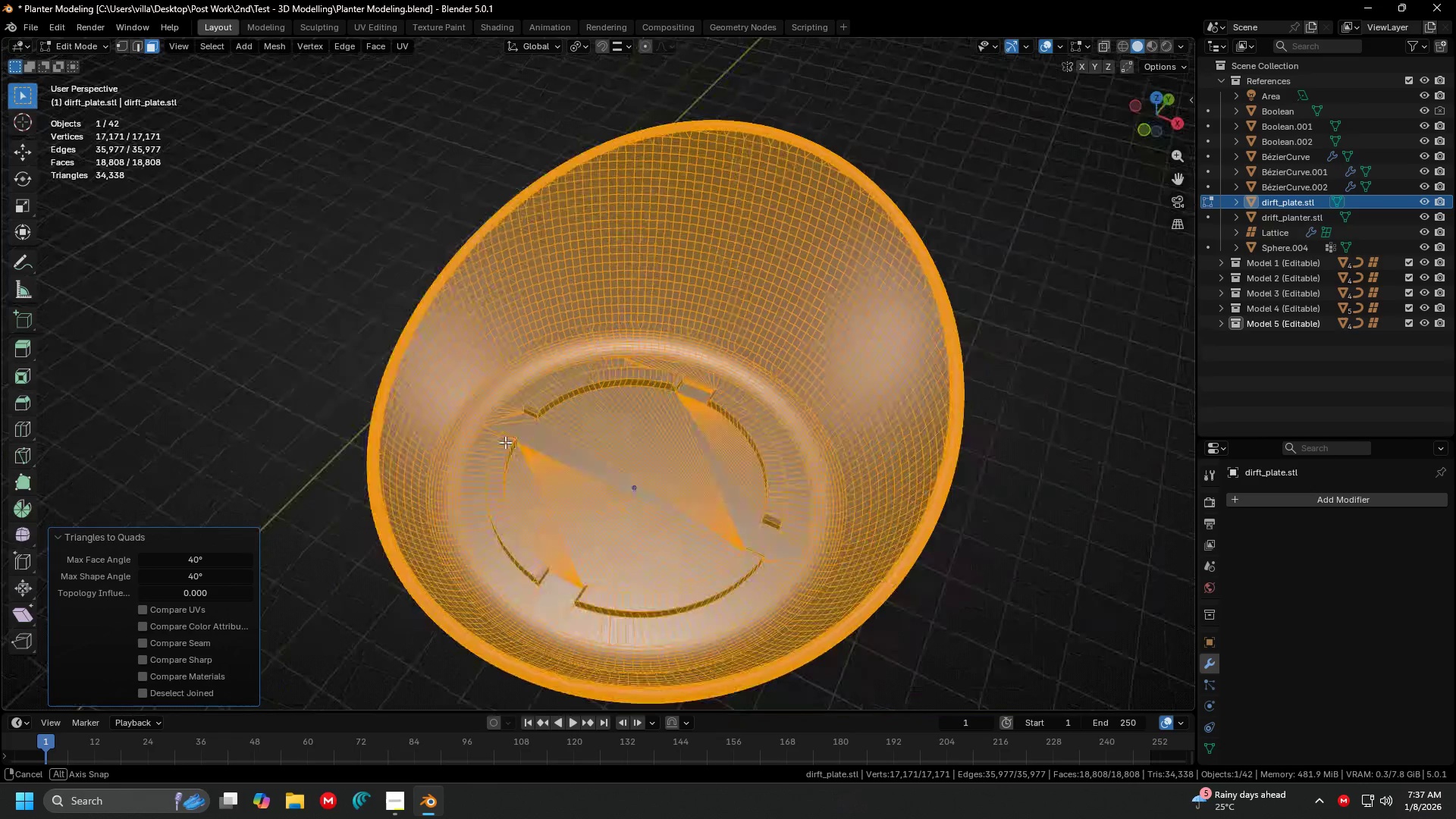 
hold_key(key=ShiftLeft, duration=0.41)
 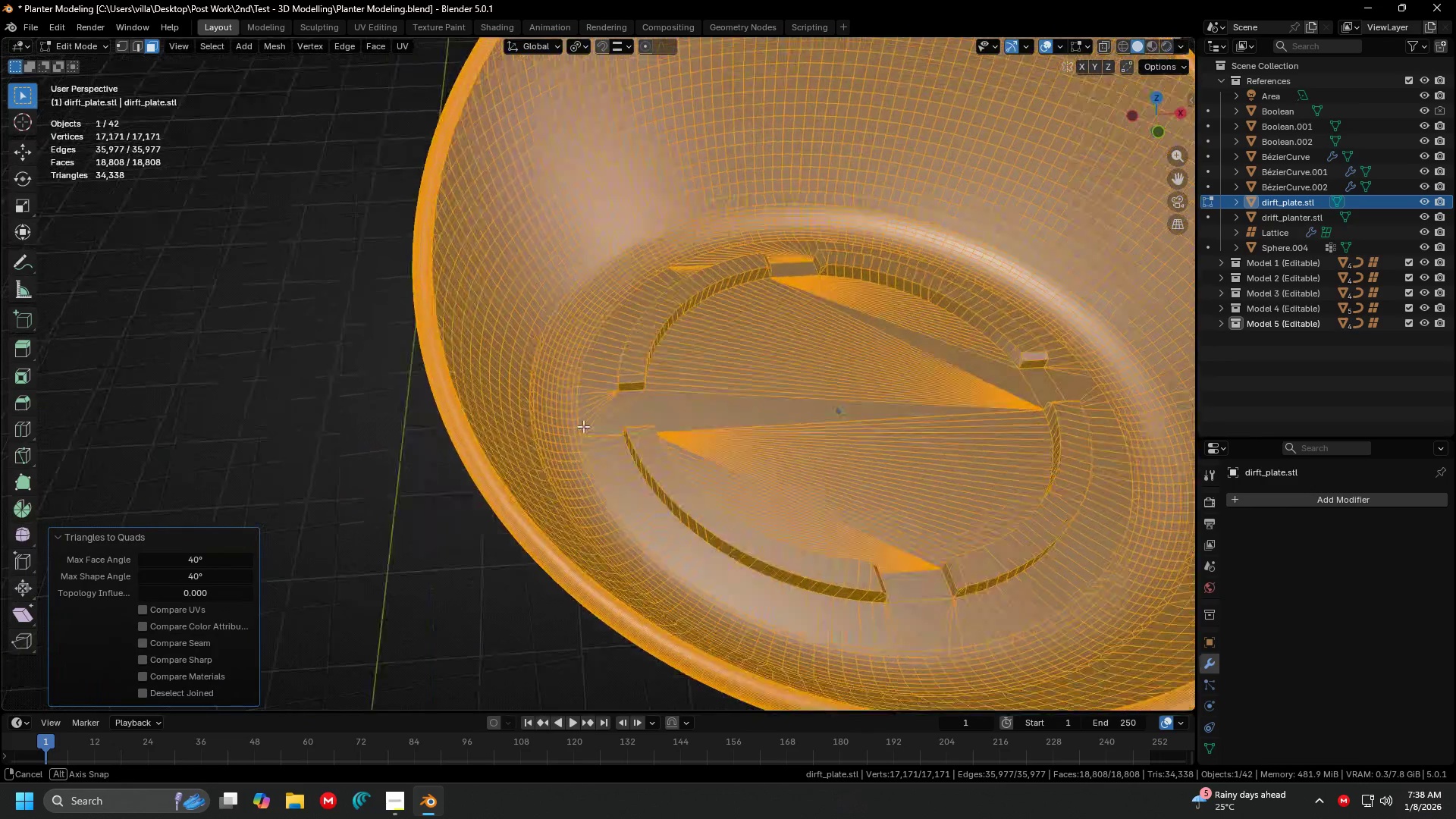 
scroll: coordinate [498, 438], scroll_direction: up, amount: 2.0
 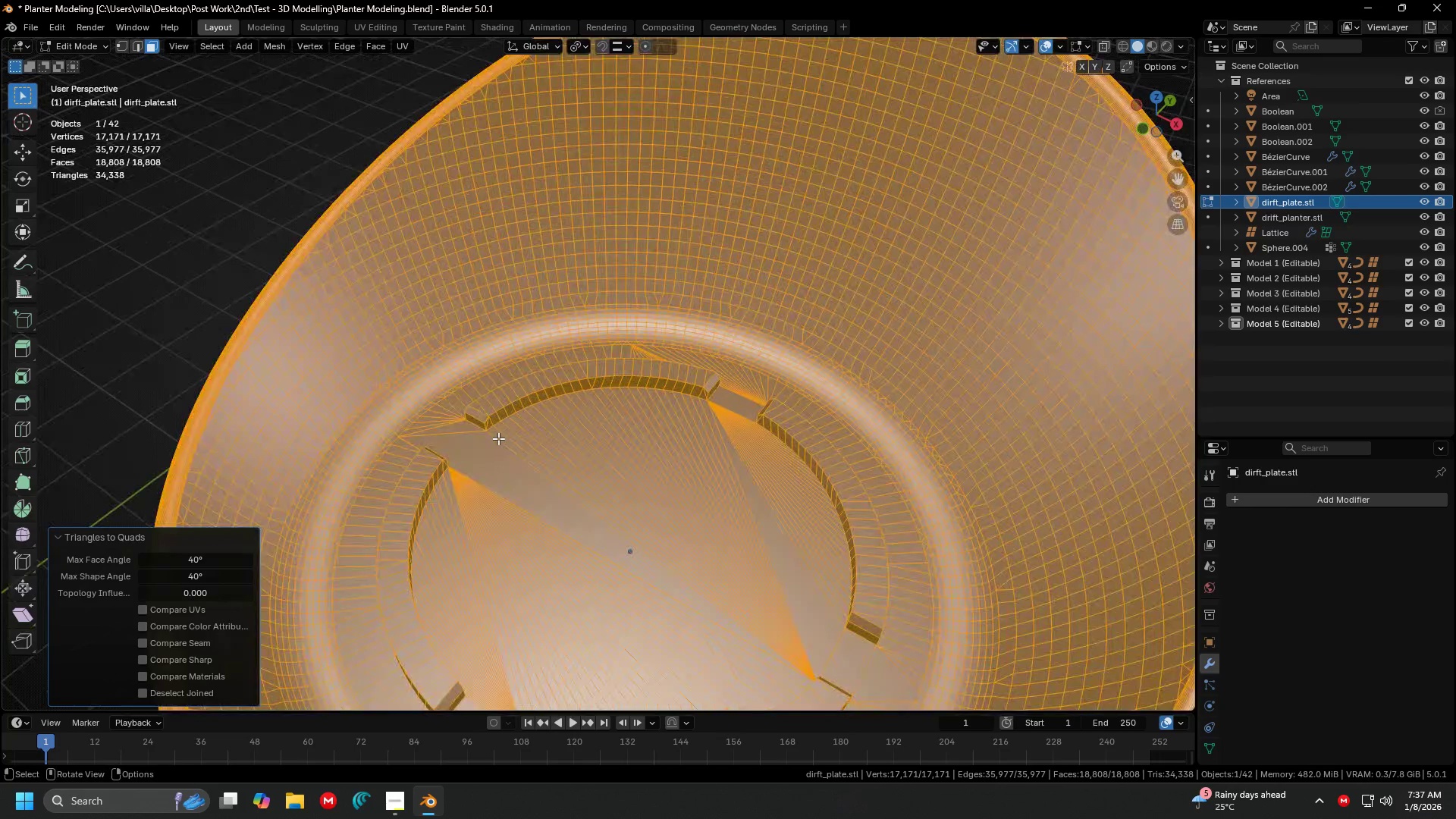 
scroll: coordinate [538, 414], scroll_direction: down, amount: 10.0
 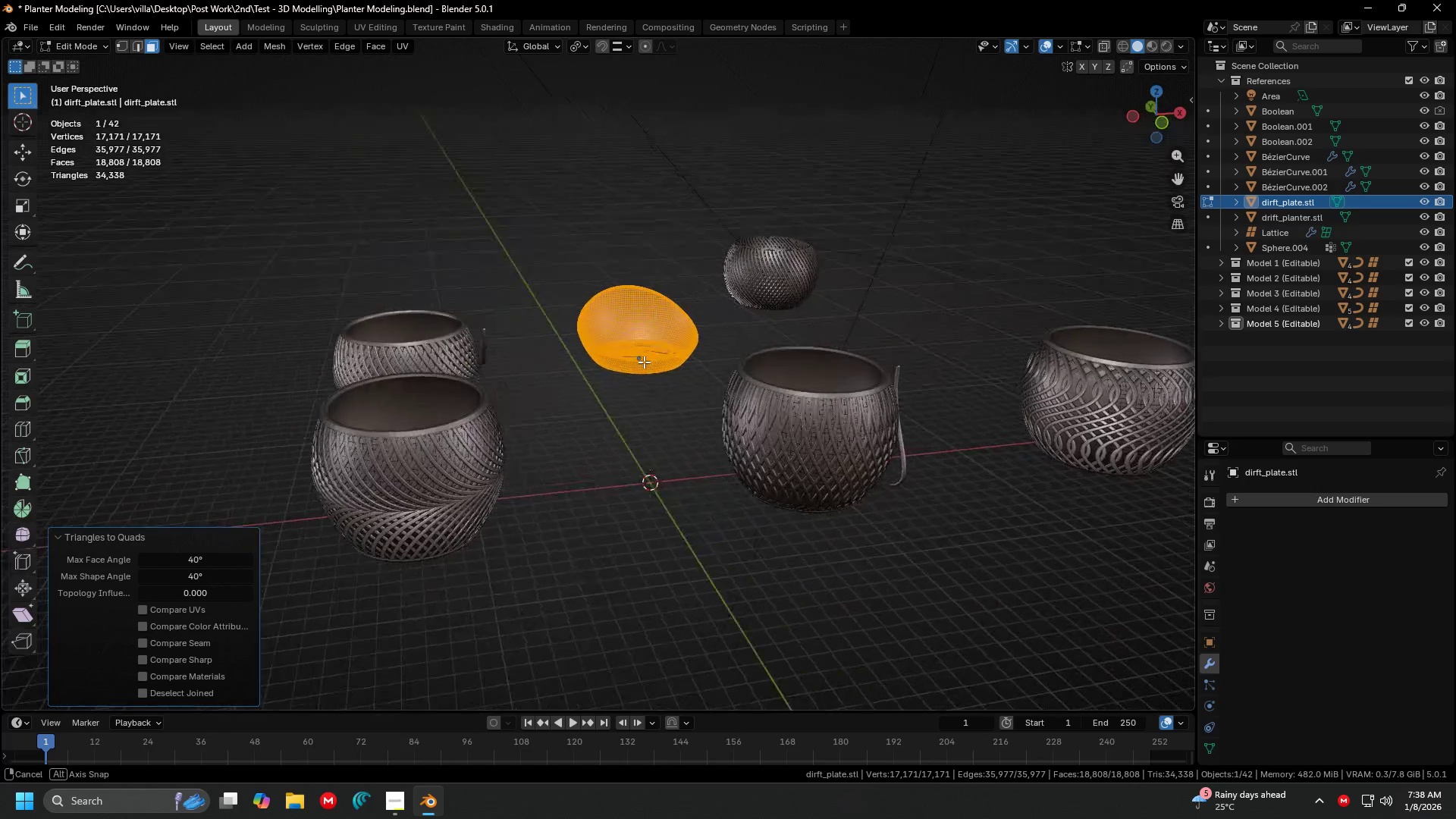 
scroll: coordinate [581, 379], scroll_direction: up, amount: 4.0
 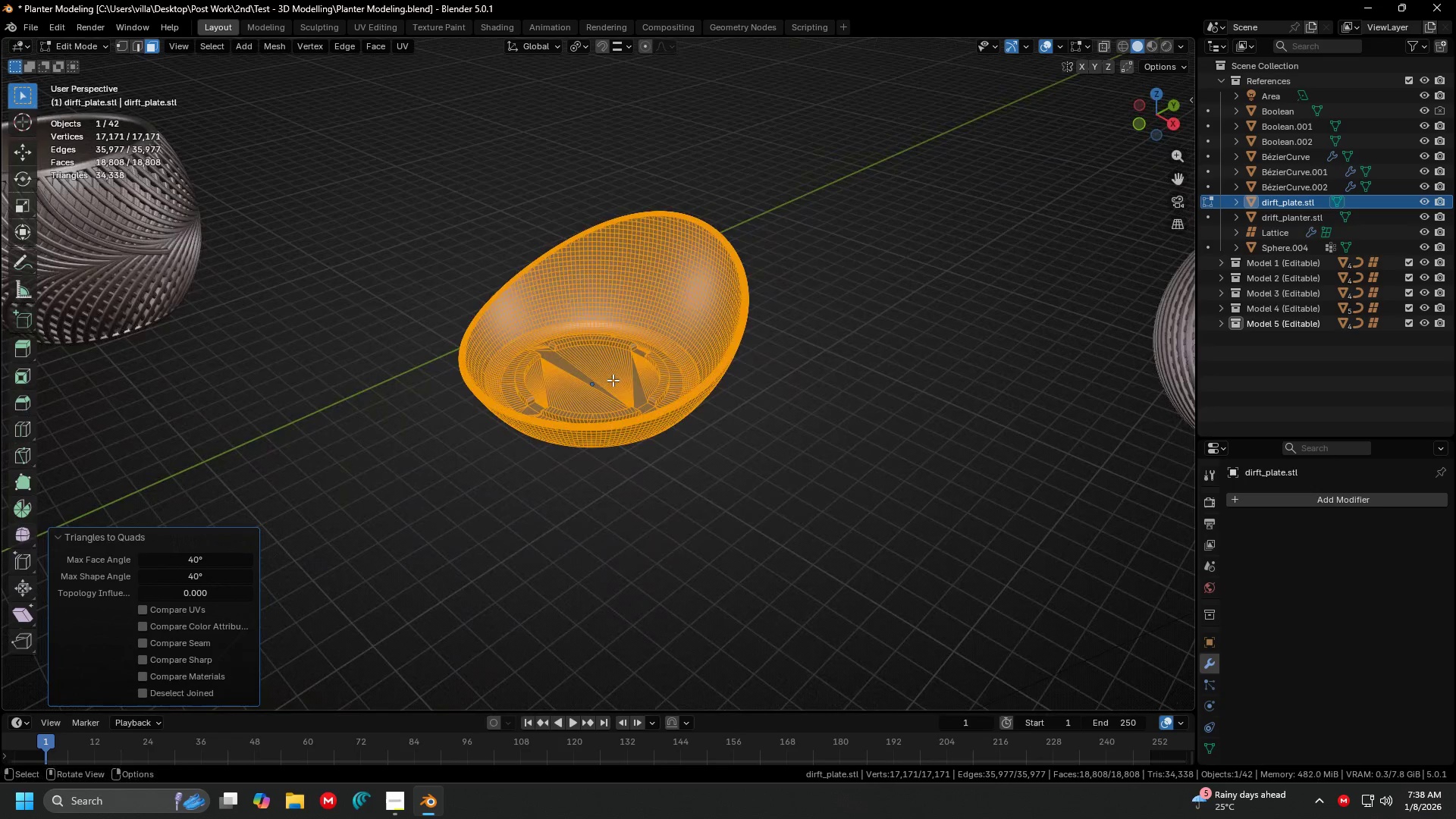 
key(Shift+ShiftLeft)
 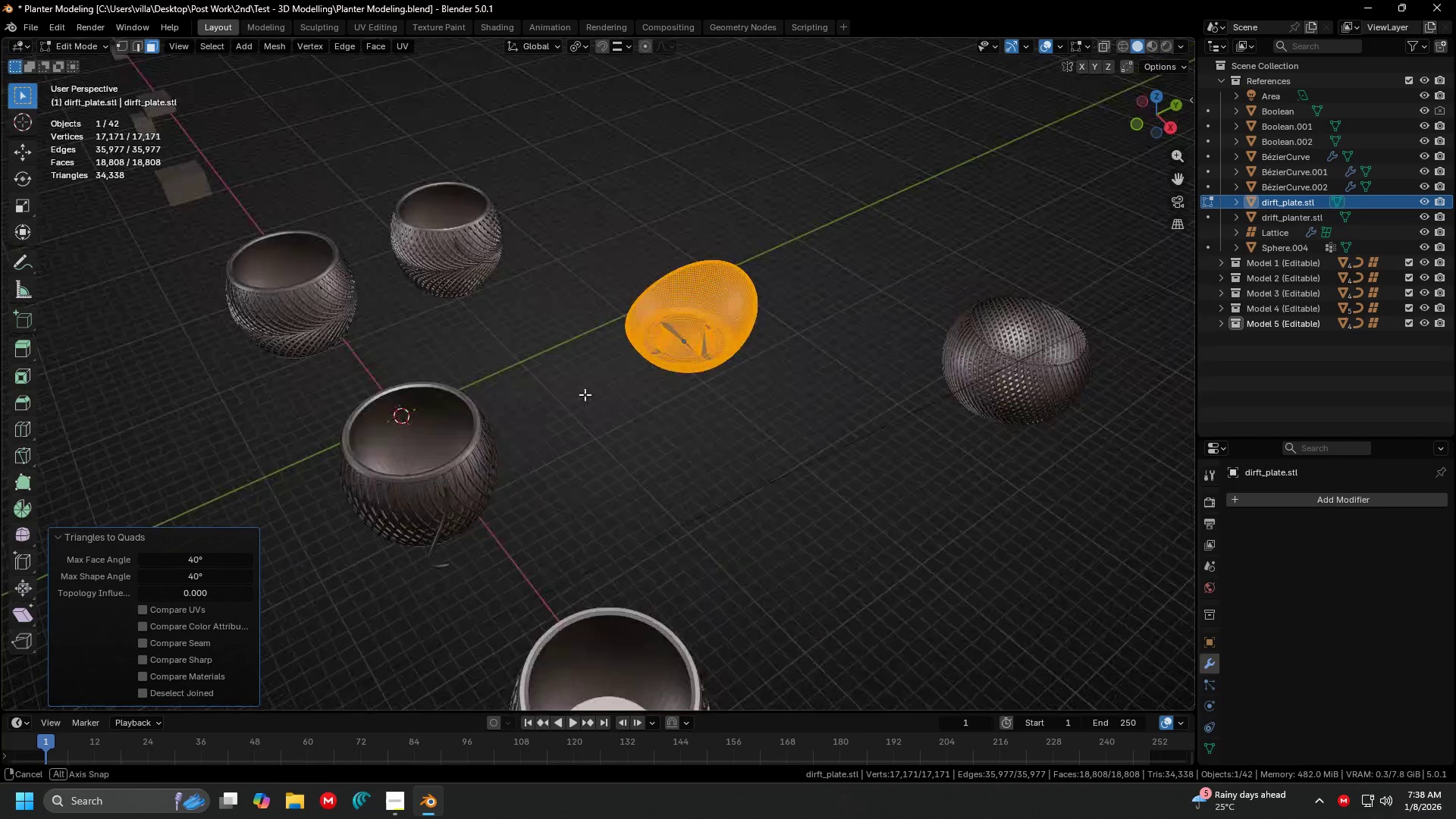 
scroll: coordinate [613, 385], scroll_direction: down, amount: 4.0
 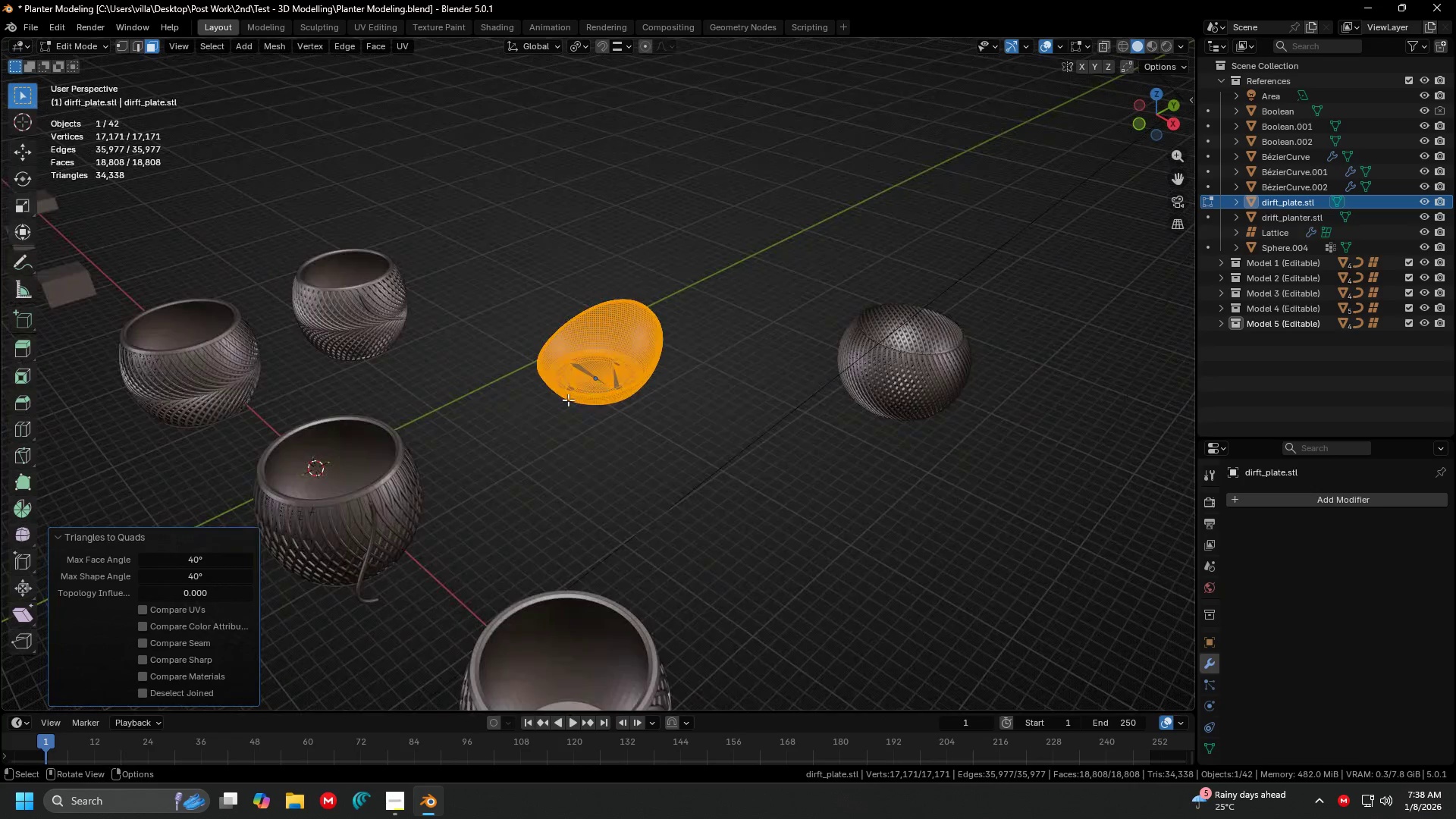 
key(Tab)
 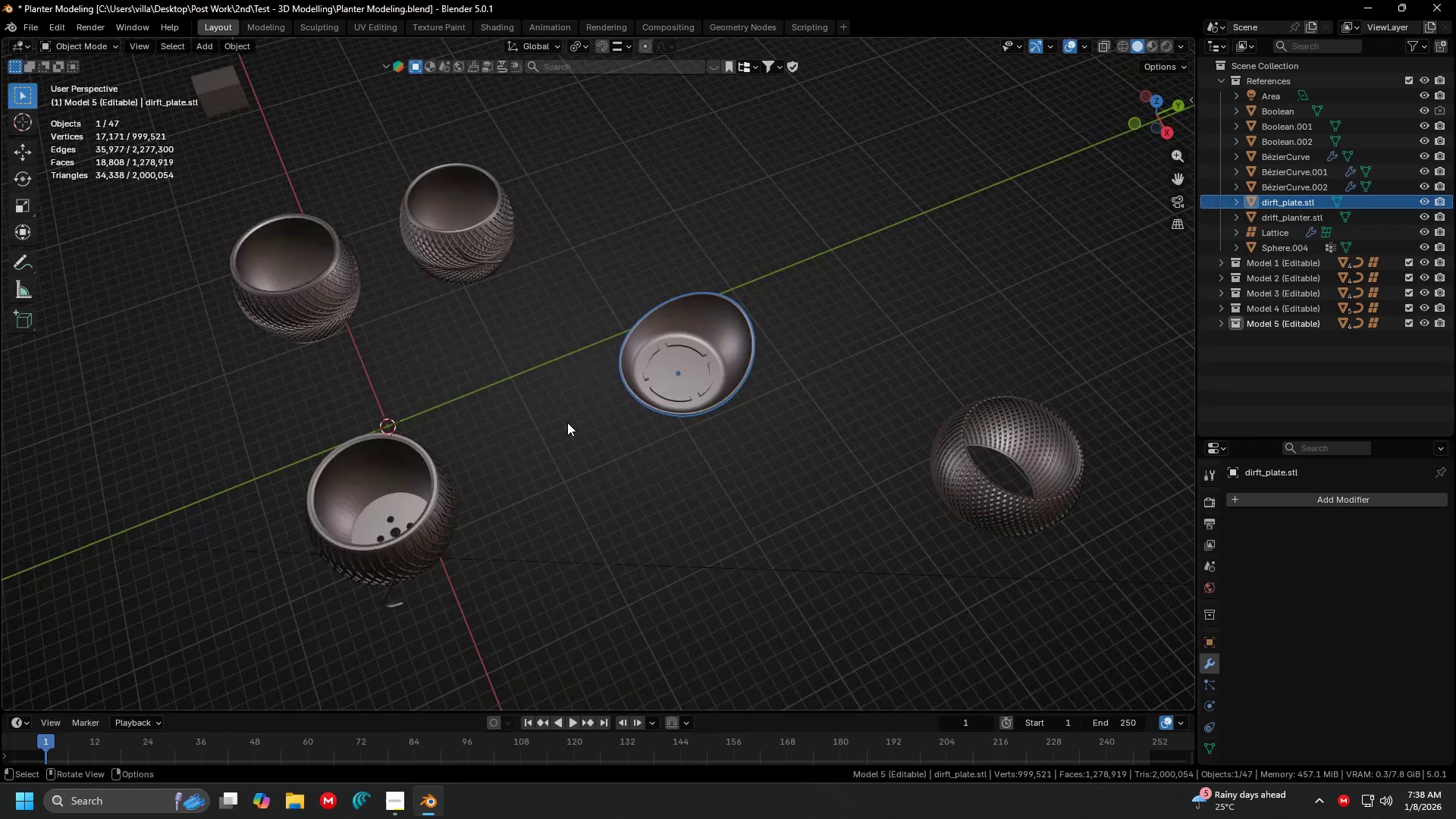 
key(Shift+ShiftLeft)
 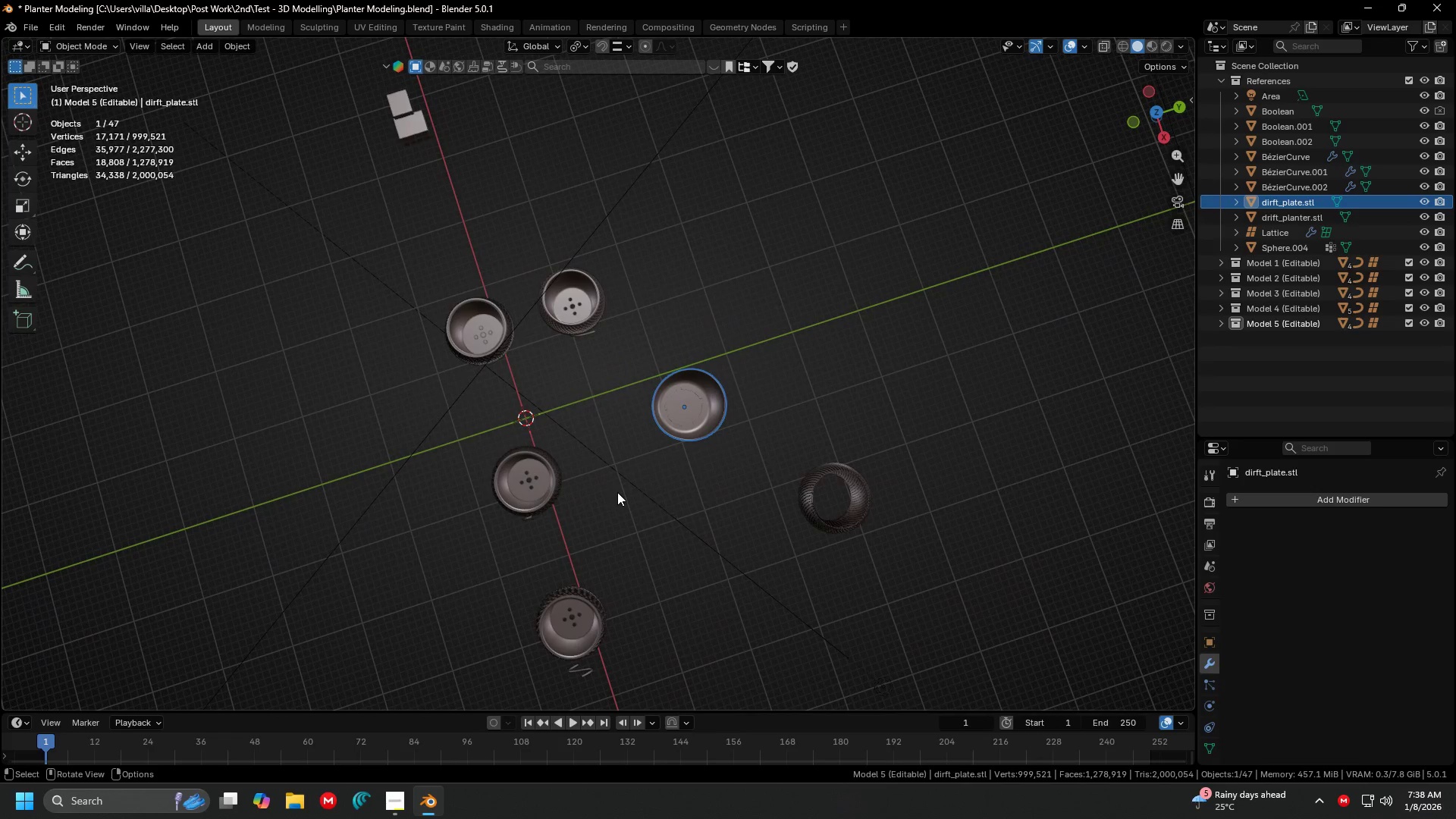 
scroll: coordinate [573, 443], scroll_direction: down, amount: 3.0
 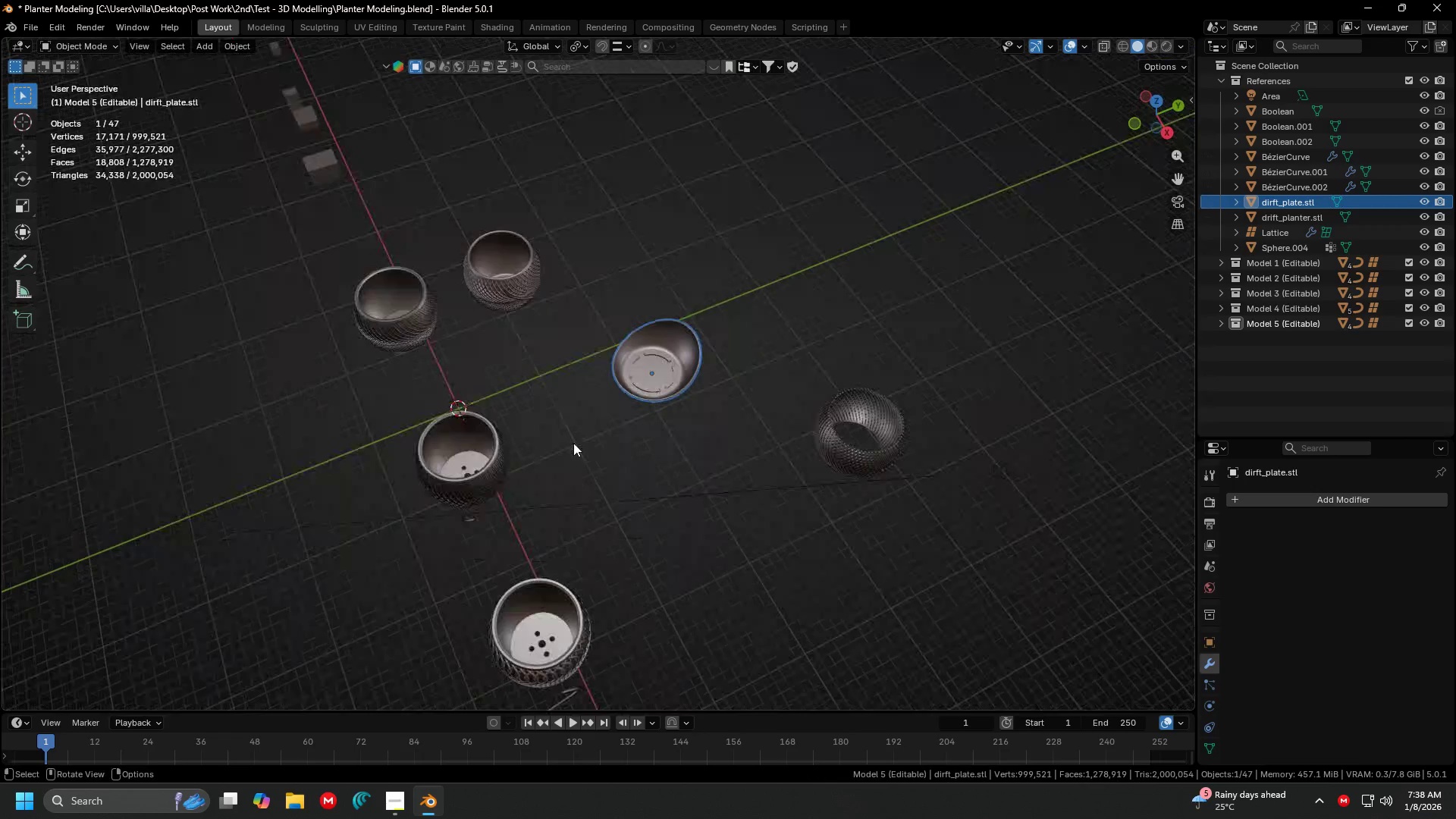 
key(7)
 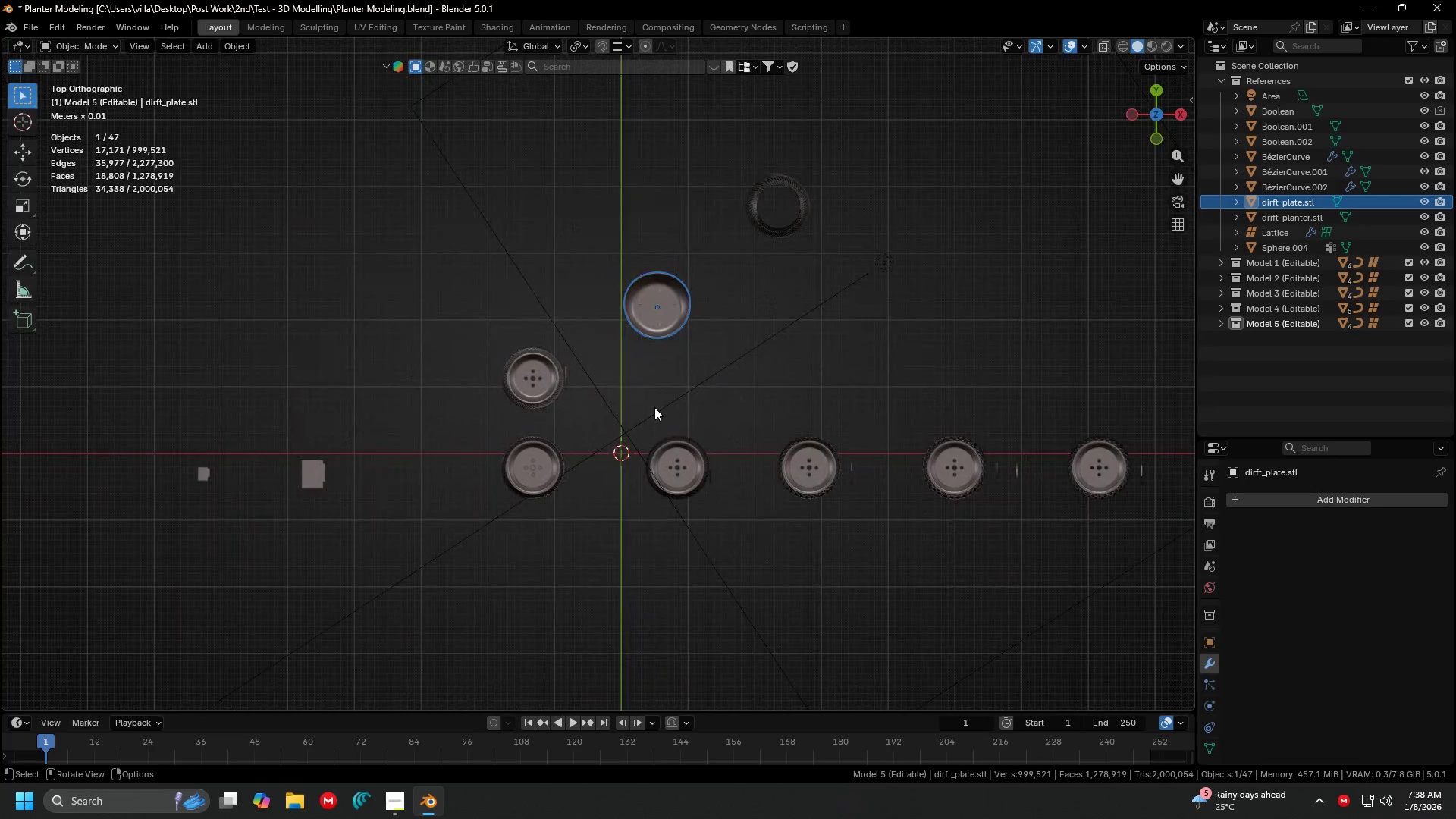 
key(Shift+D)
 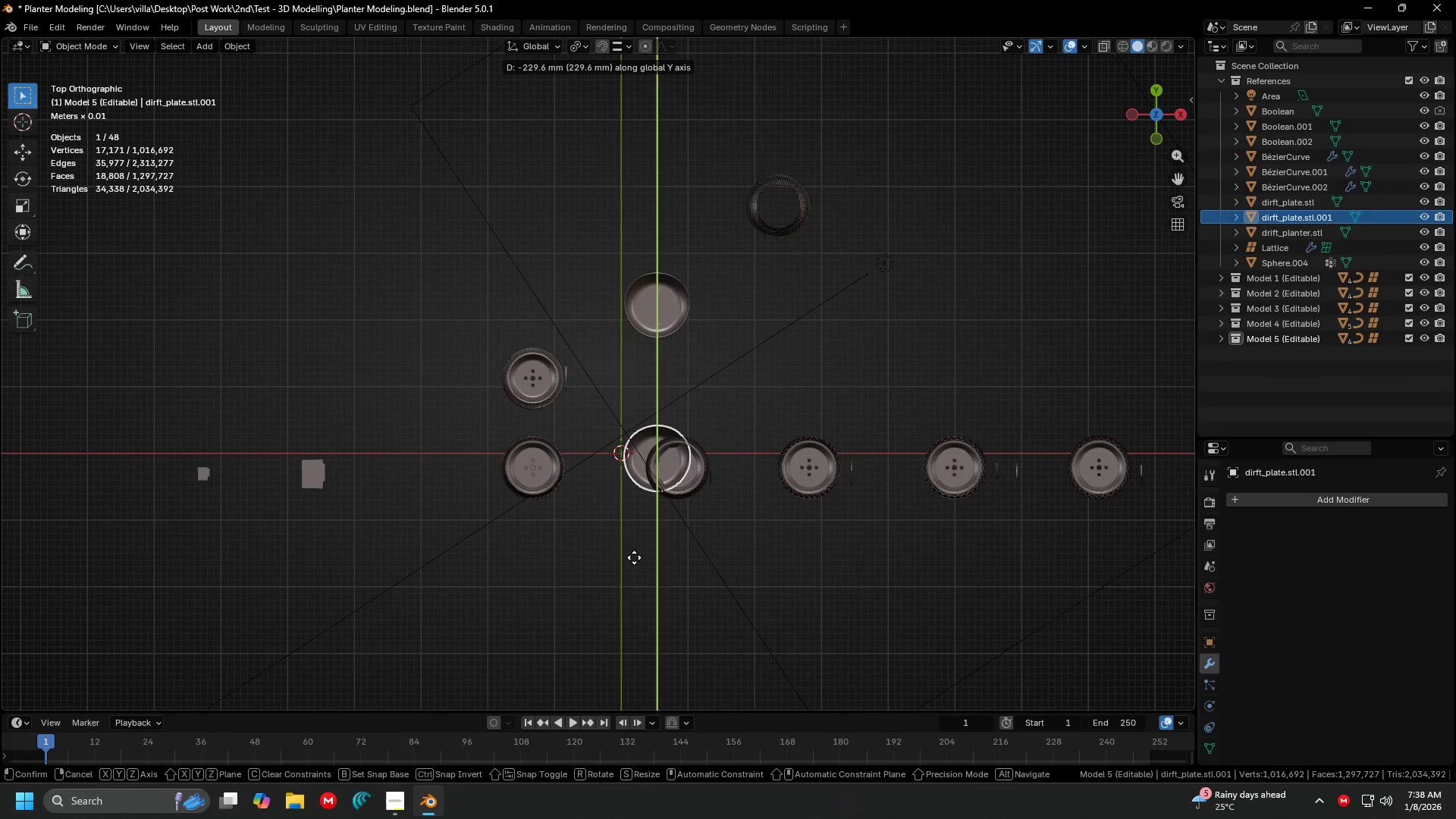 
left_click([634, 563])
 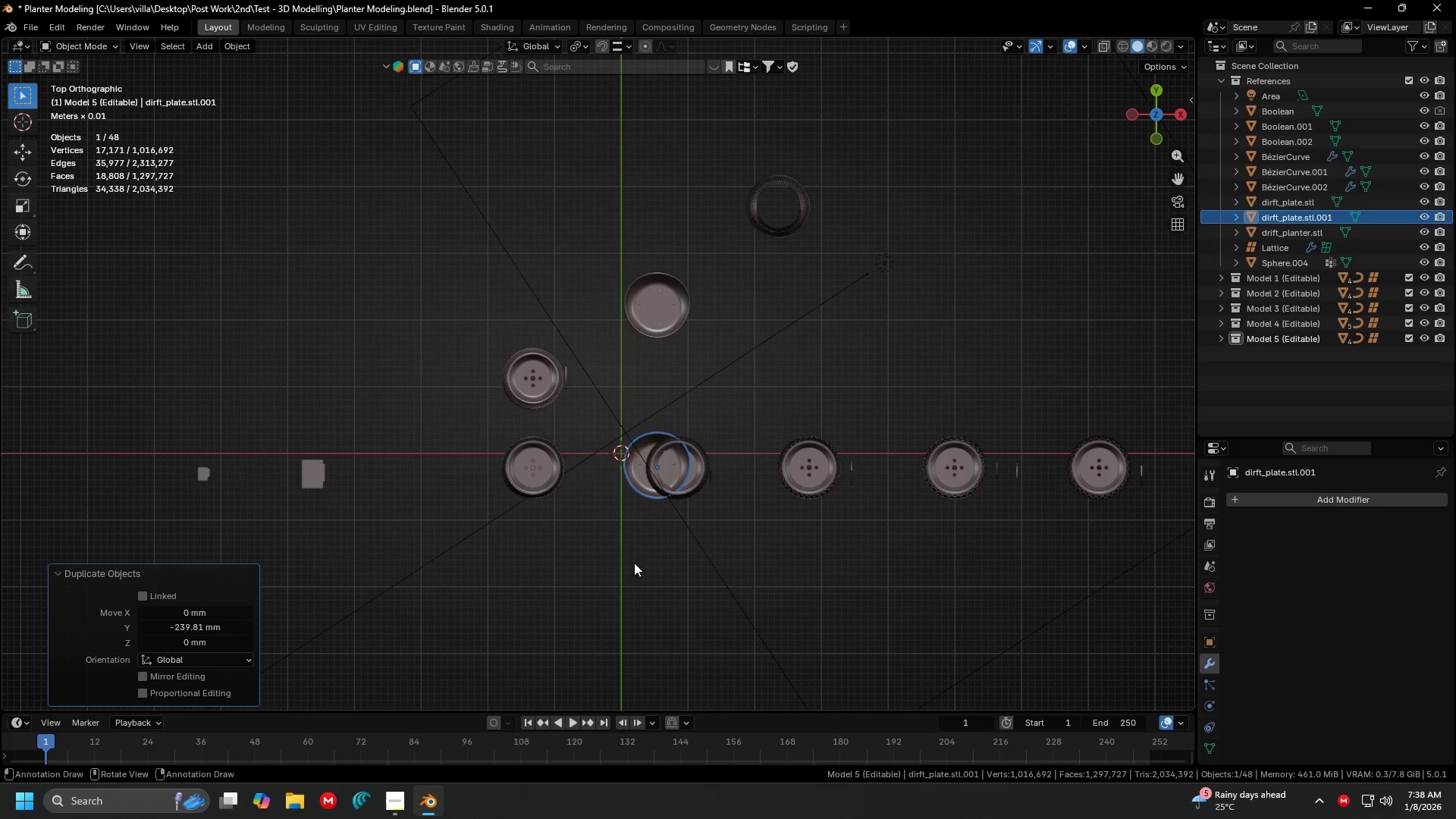 
key(G)
 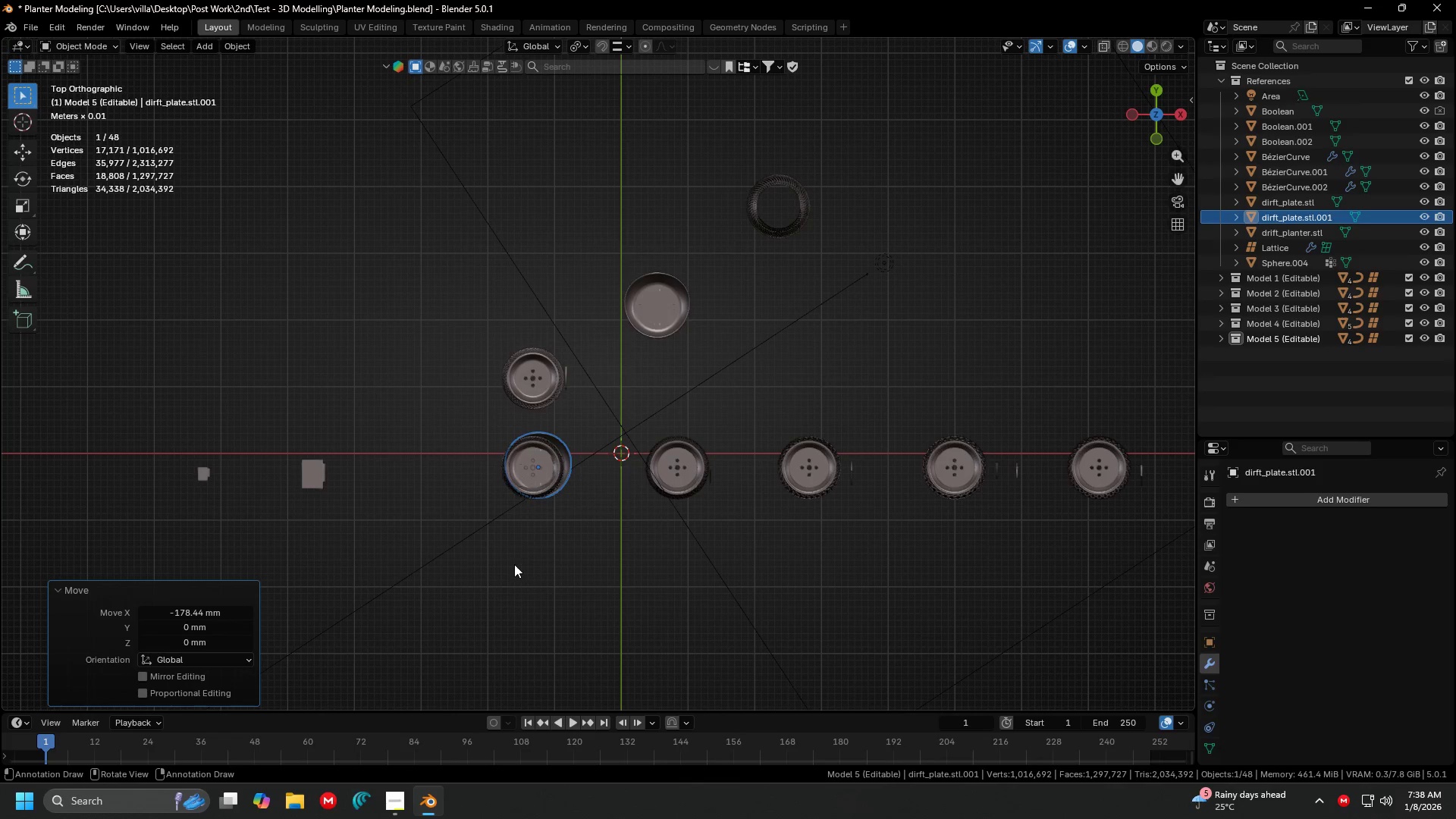 
key(Shift+ShiftLeft)
 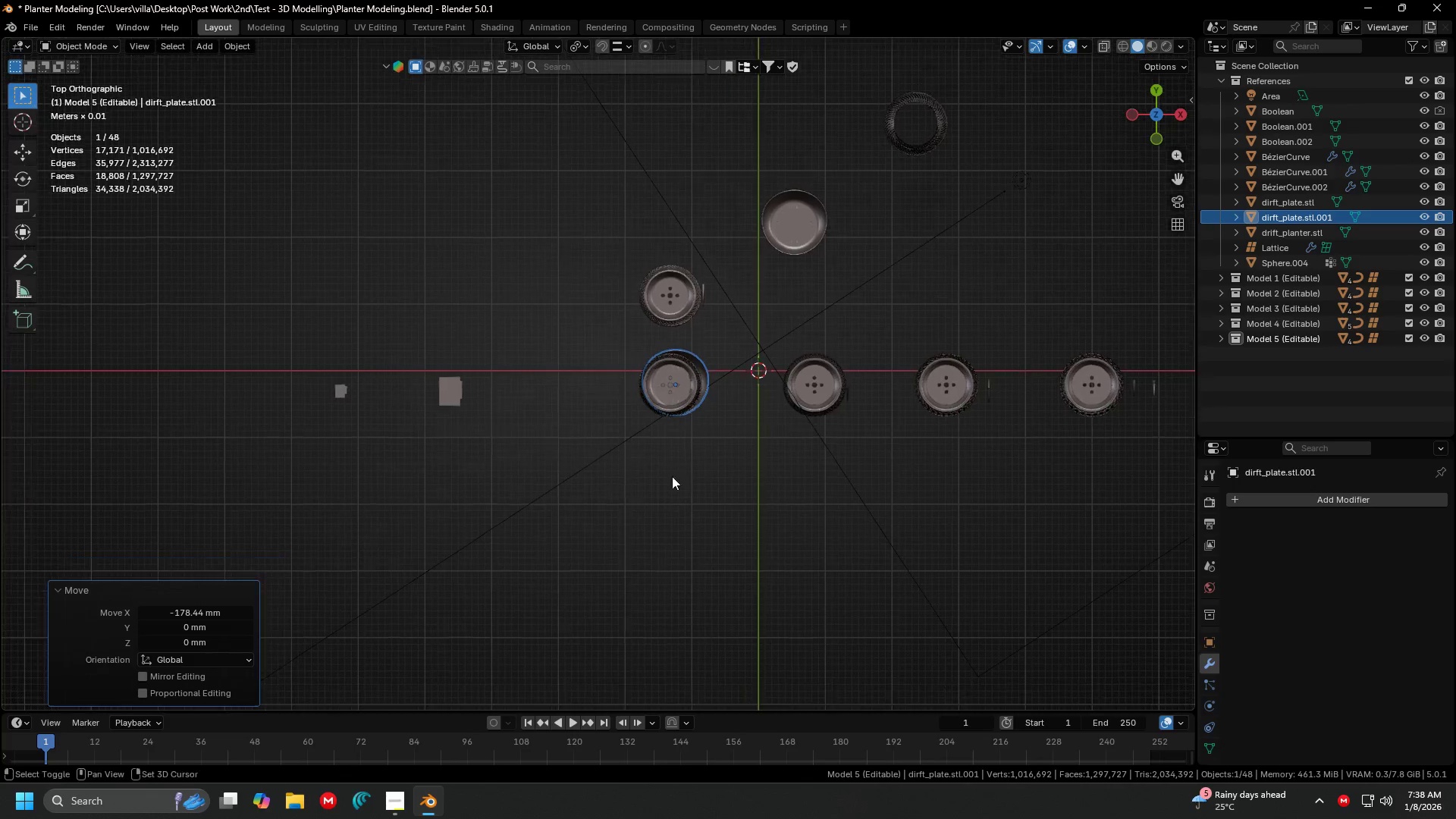 
key(Shift+ShiftLeft)
 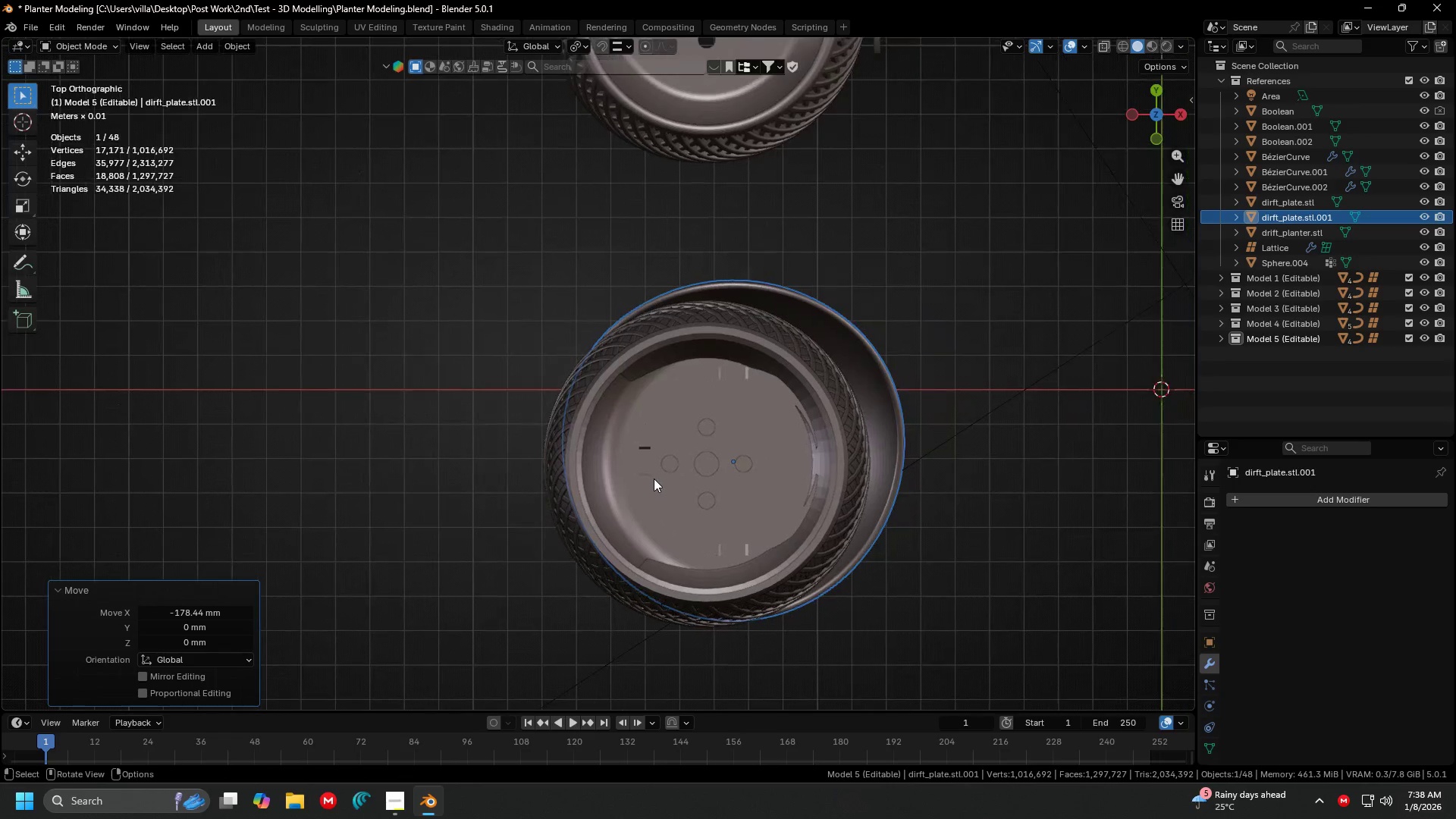 
scroll: coordinate [806, 446], scroll_direction: up, amount: 9.0
 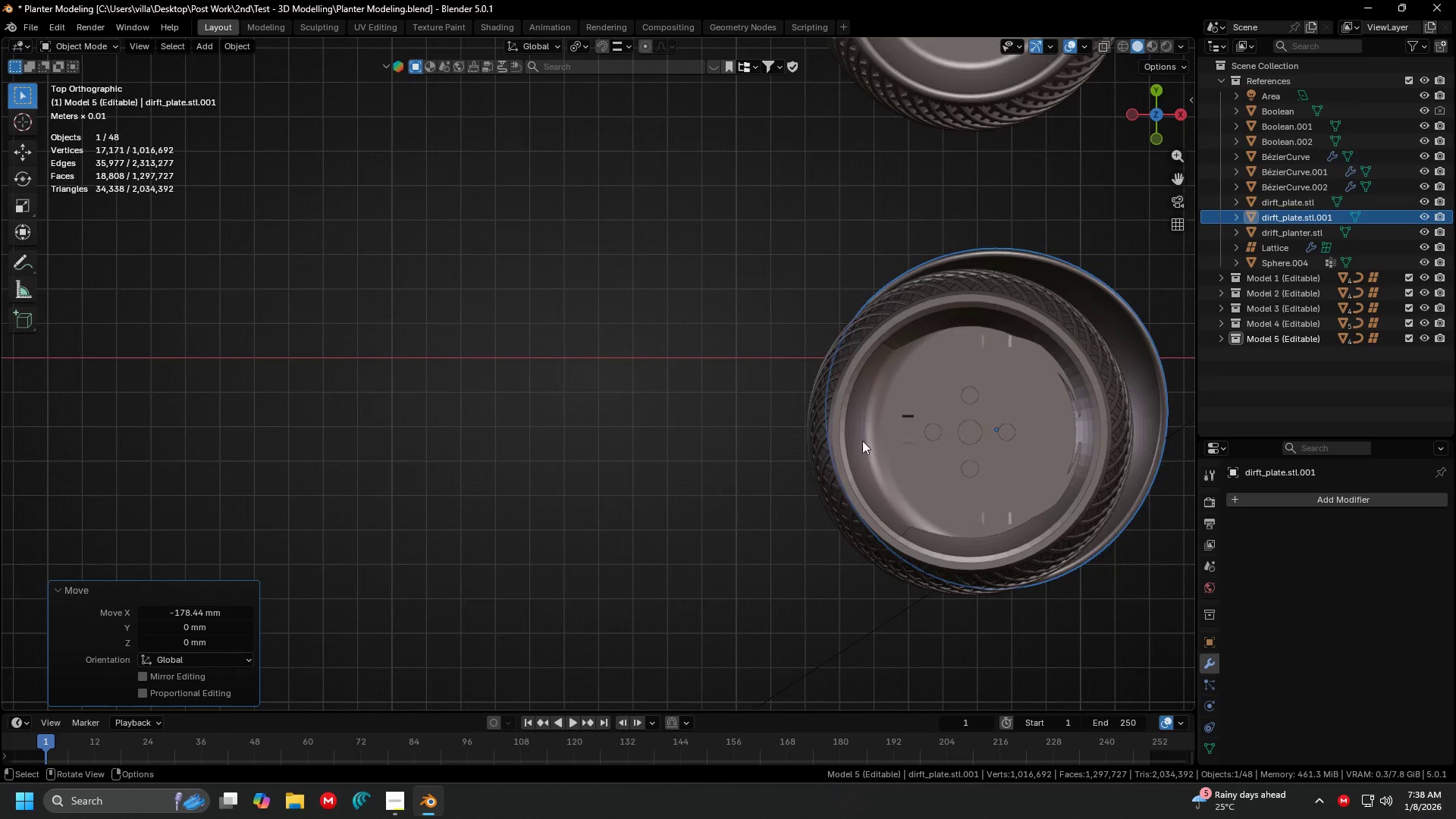 
key(G)
 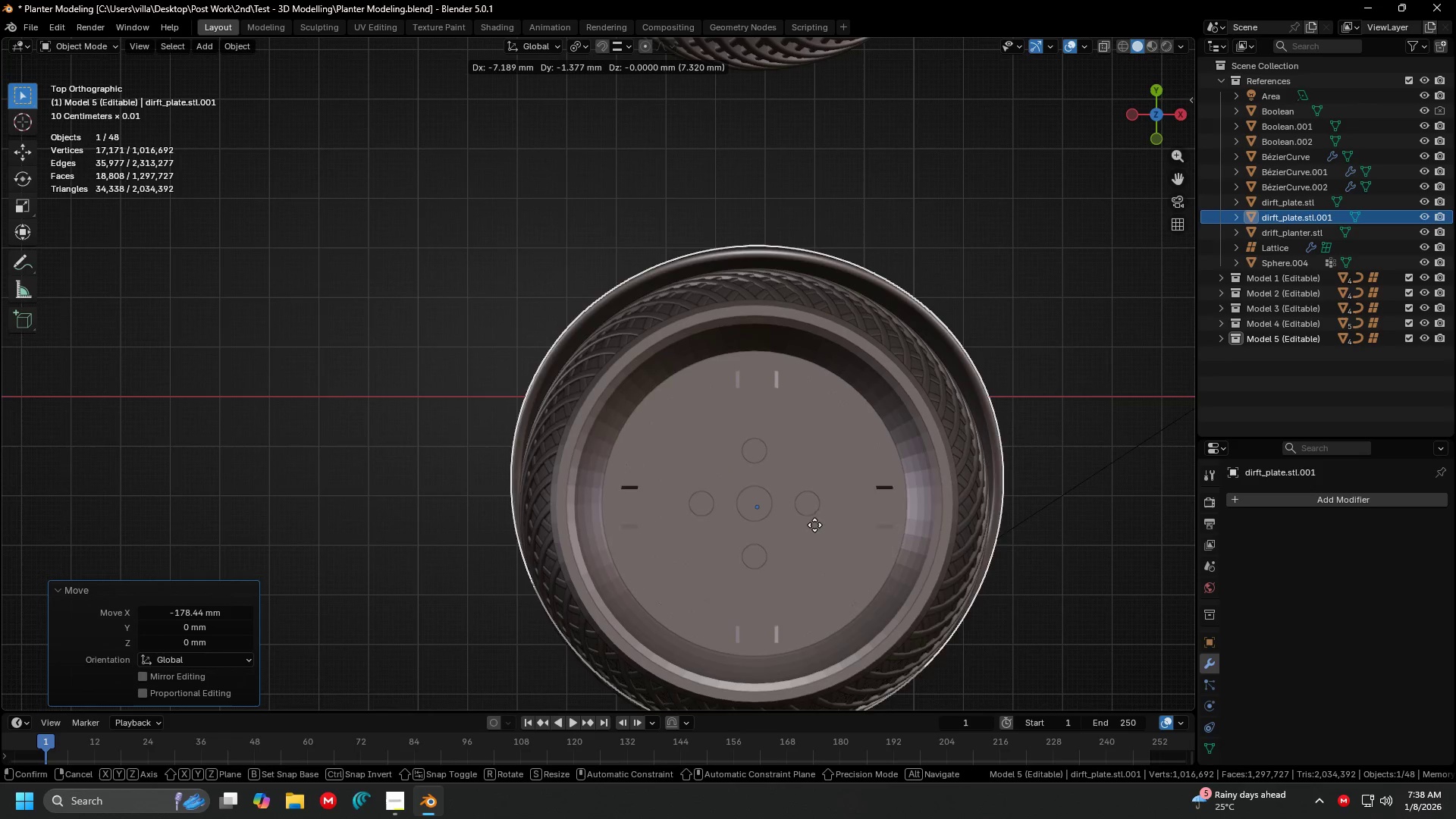 
scroll: coordinate [661, 482], scroll_direction: up, amount: 2.0
 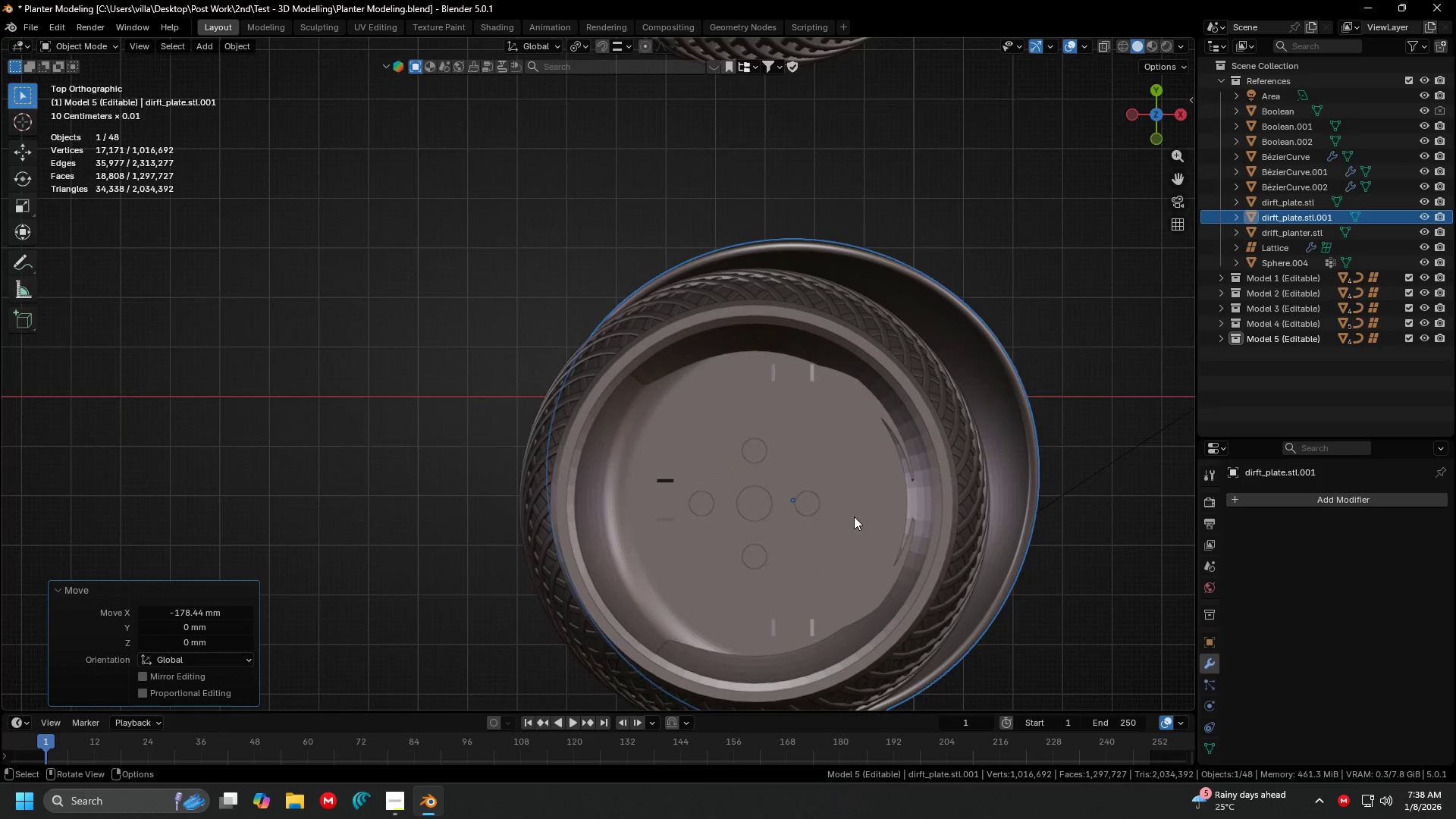 
left_click([811, 523])
 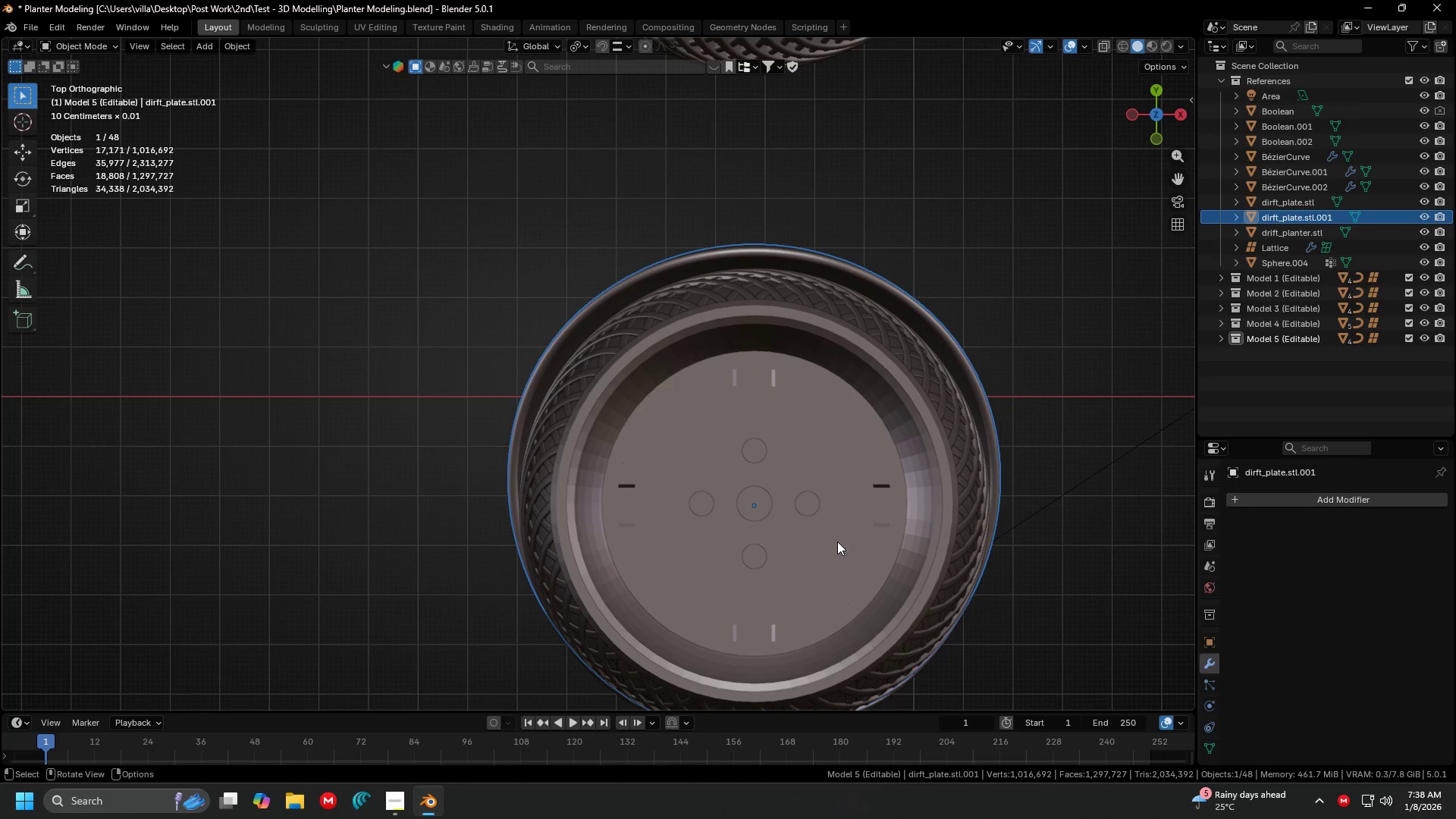 
double_click([919, 491])
 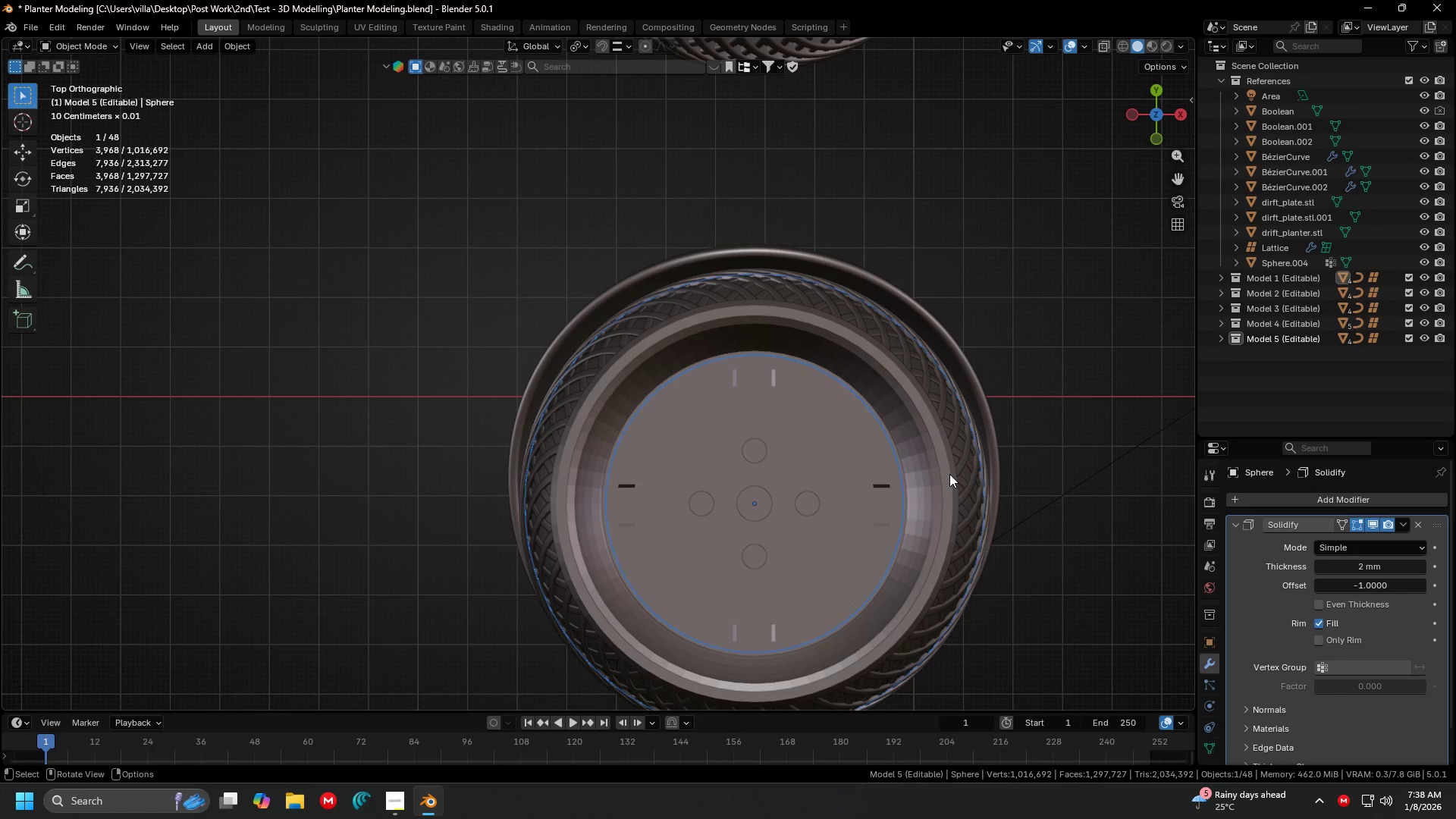 
hold_key(key=ShiftLeft, duration=1.34)
 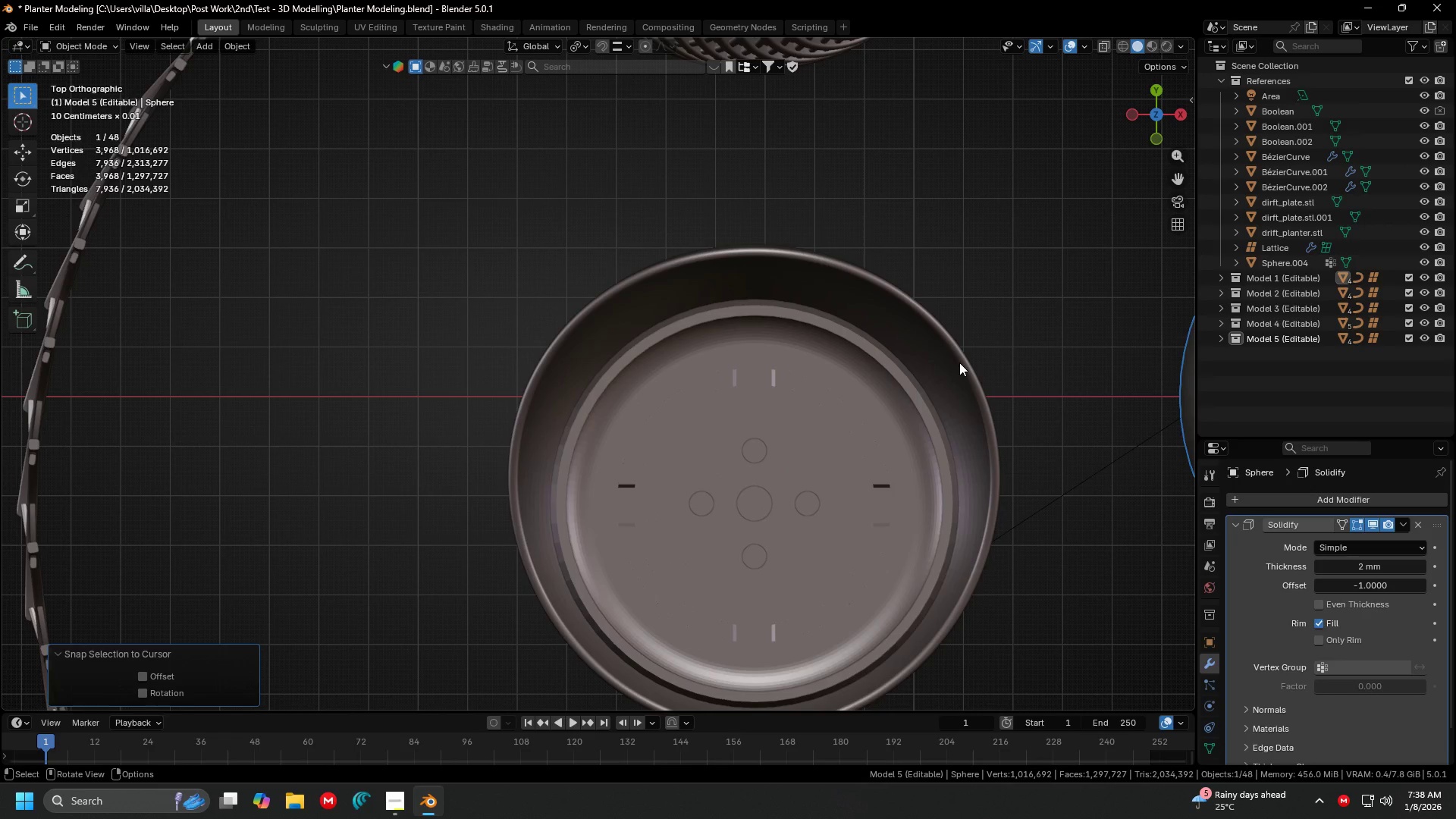 
hold_key(key=S, duration=1.2)
 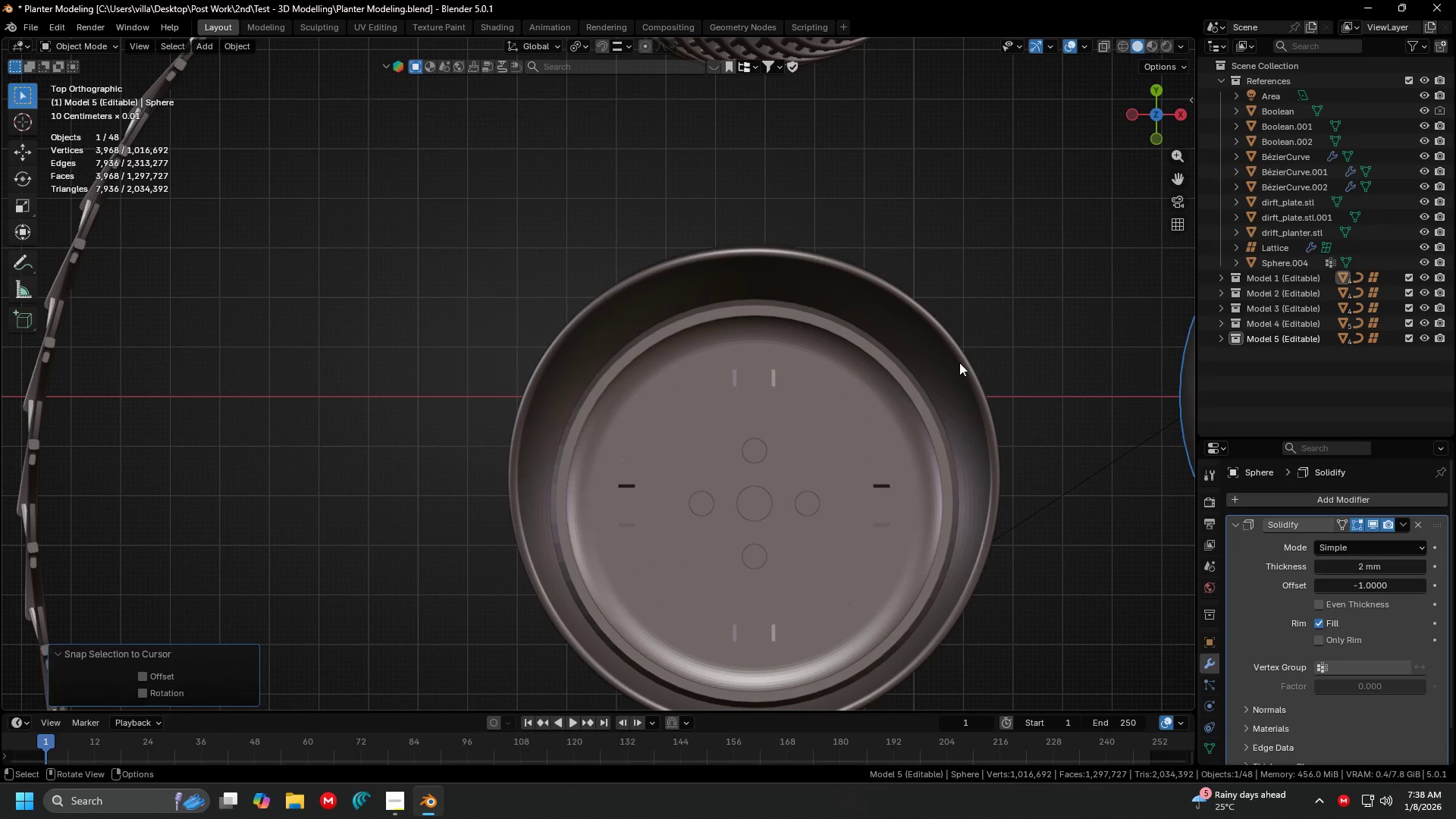 
key(Control+ControlLeft)
 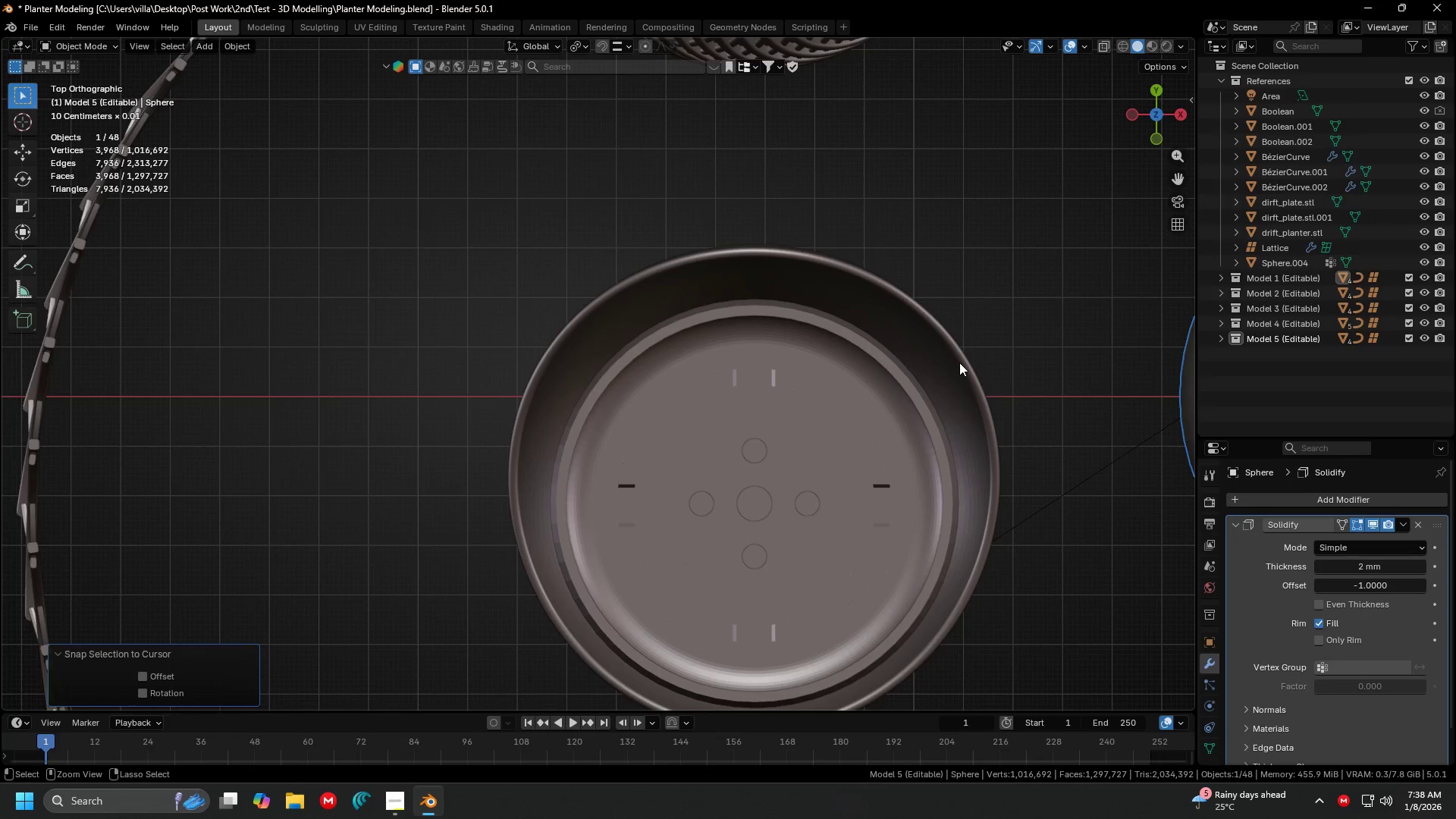 
key(Control+Z)
 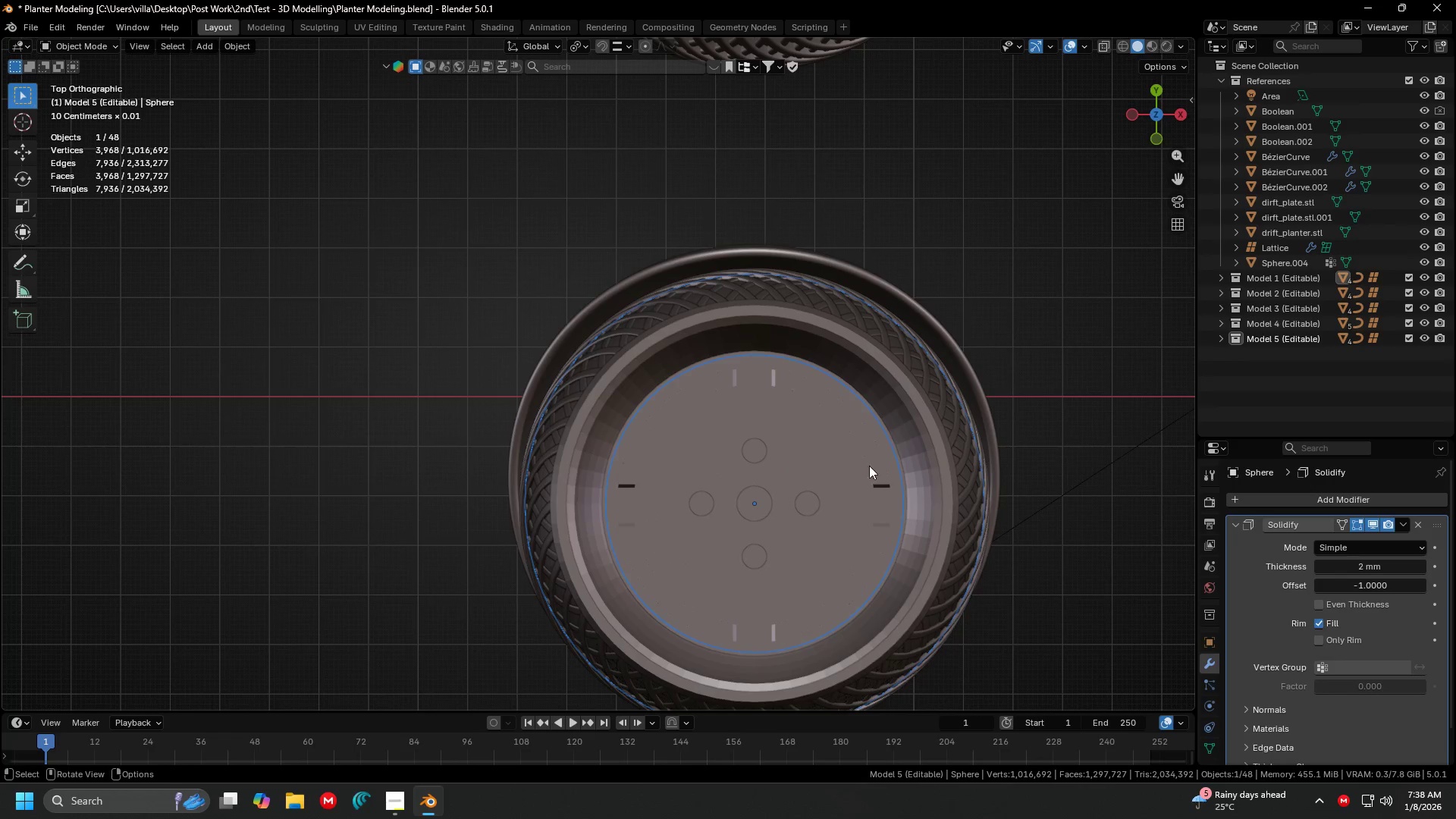 
hold_key(key=ShiftLeft, duration=0.48)
 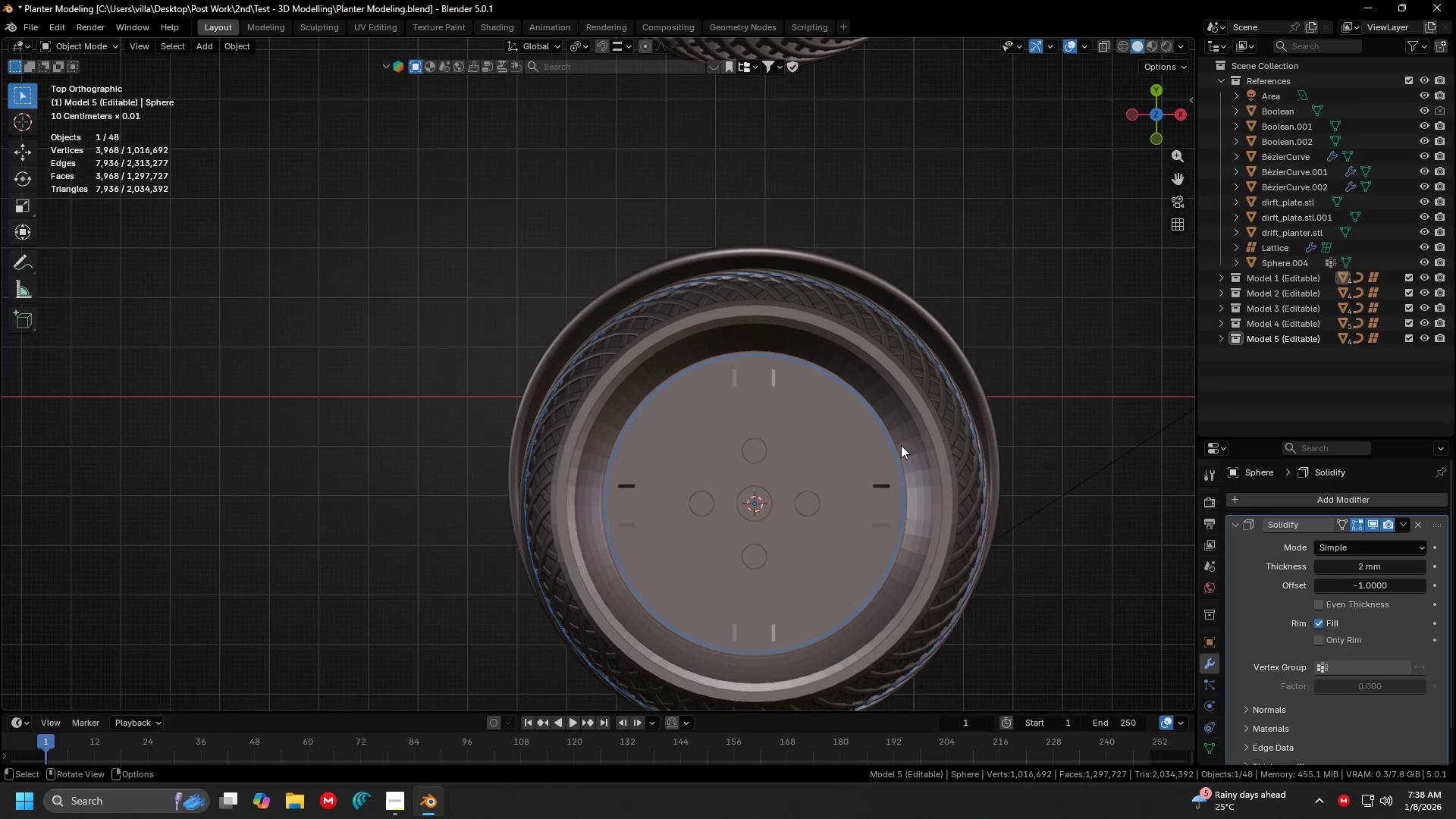 
hold_key(key=S, duration=0.34)
 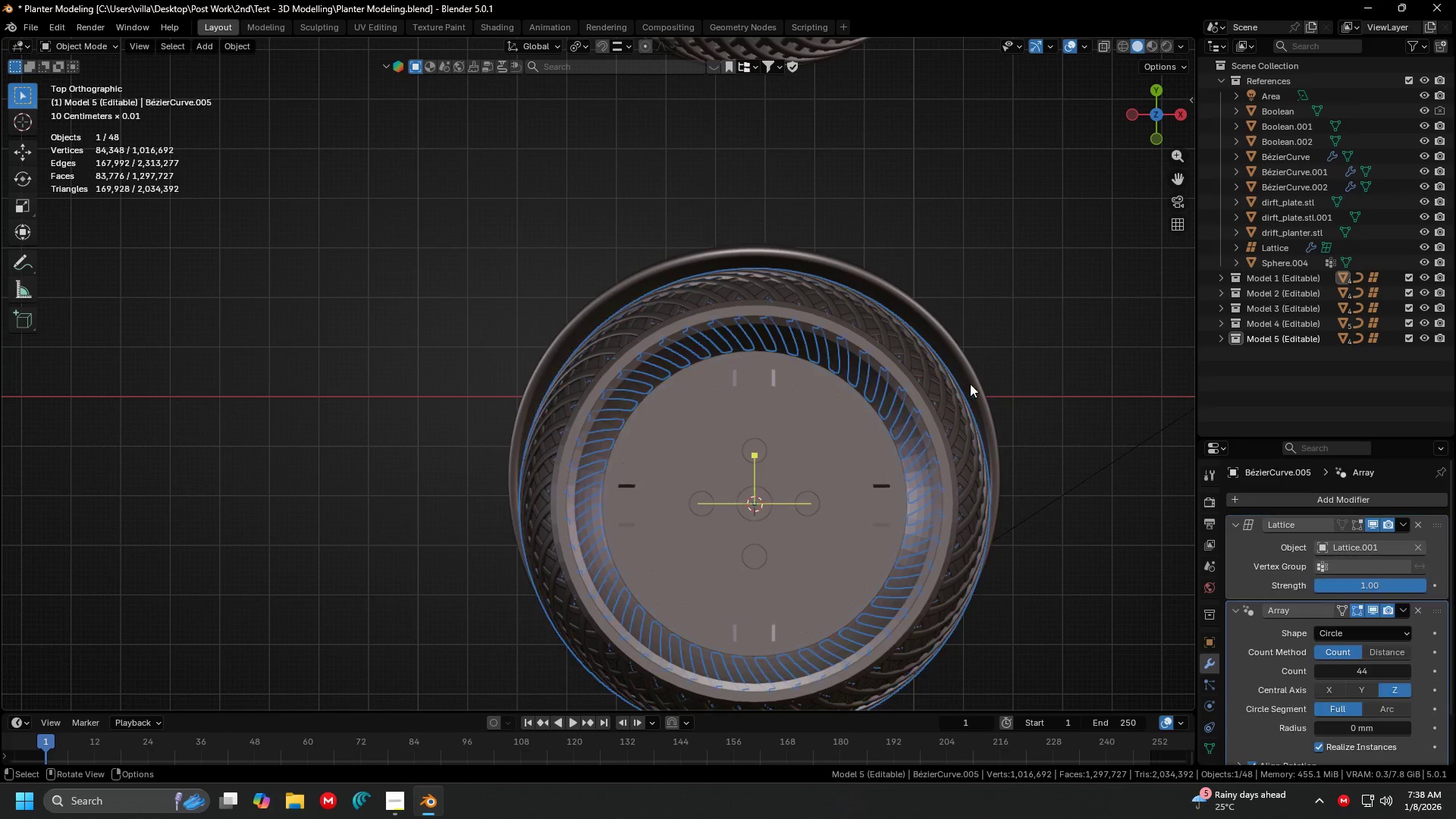 
double_click([980, 375])
 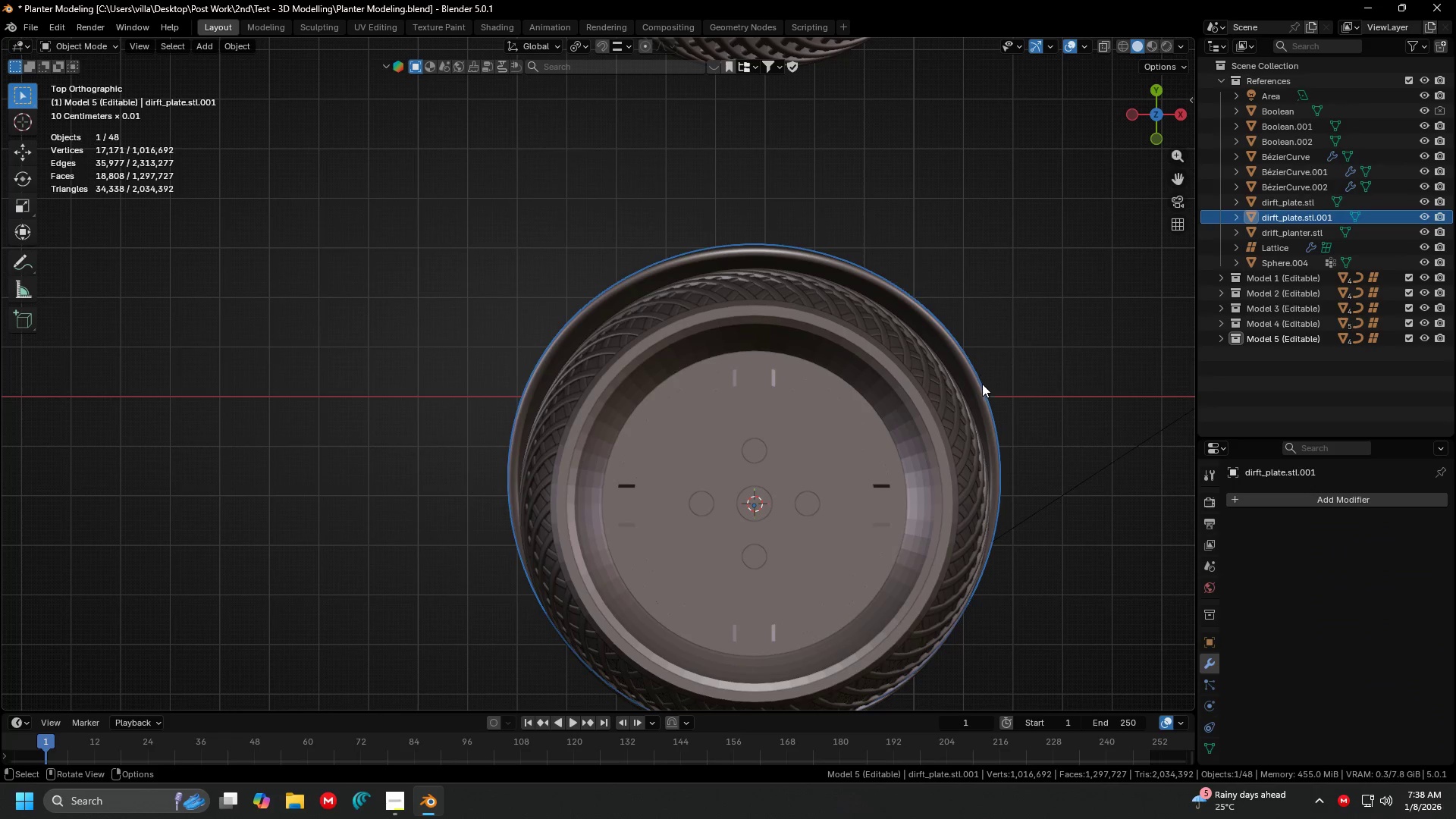 
key(Shift+ShiftLeft)
 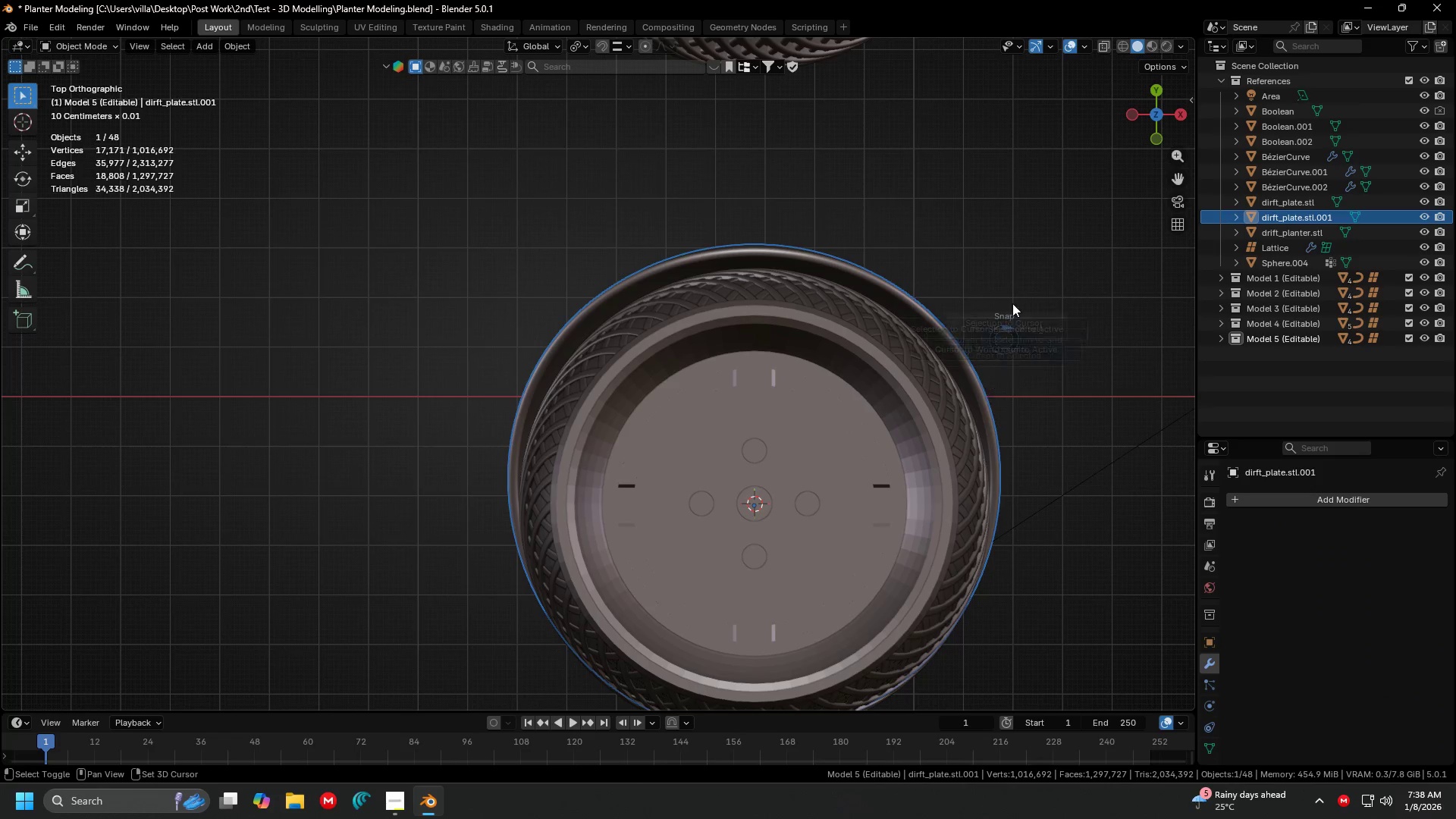 
key(Shift+S)
 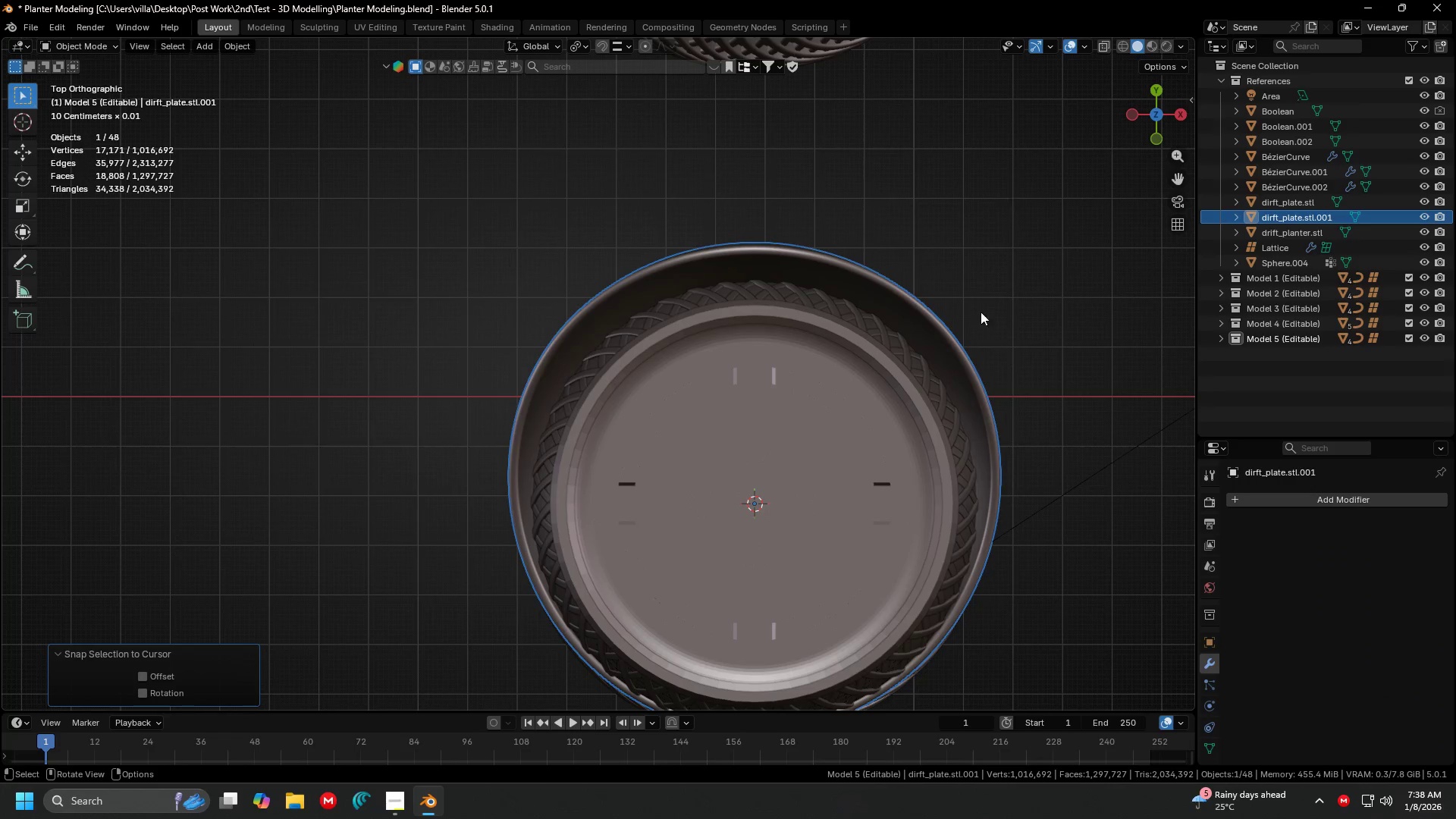 
hold_key(key=ShiftLeft, duration=0.38)
 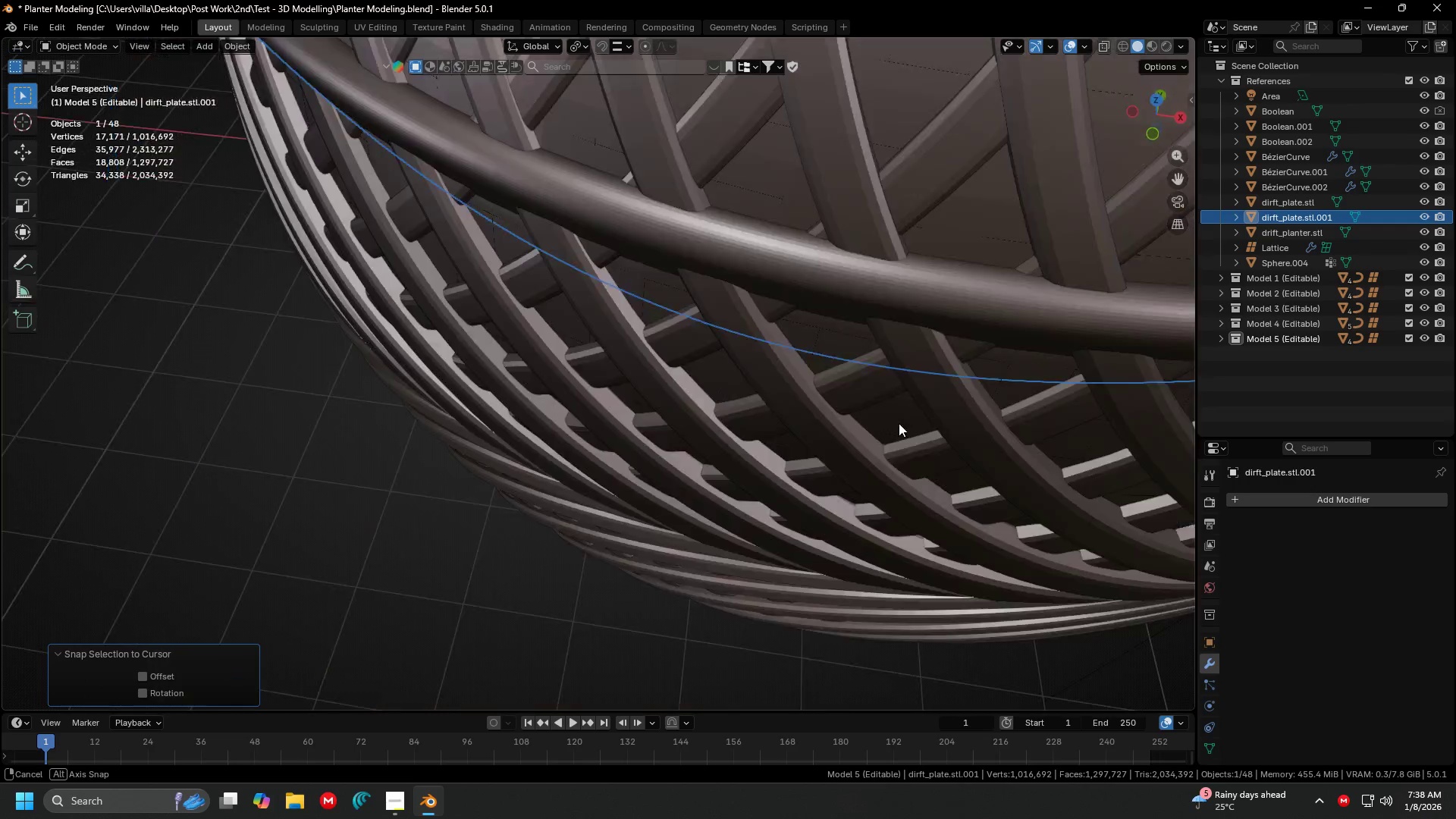 
key(Shift+ShiftLeft)
 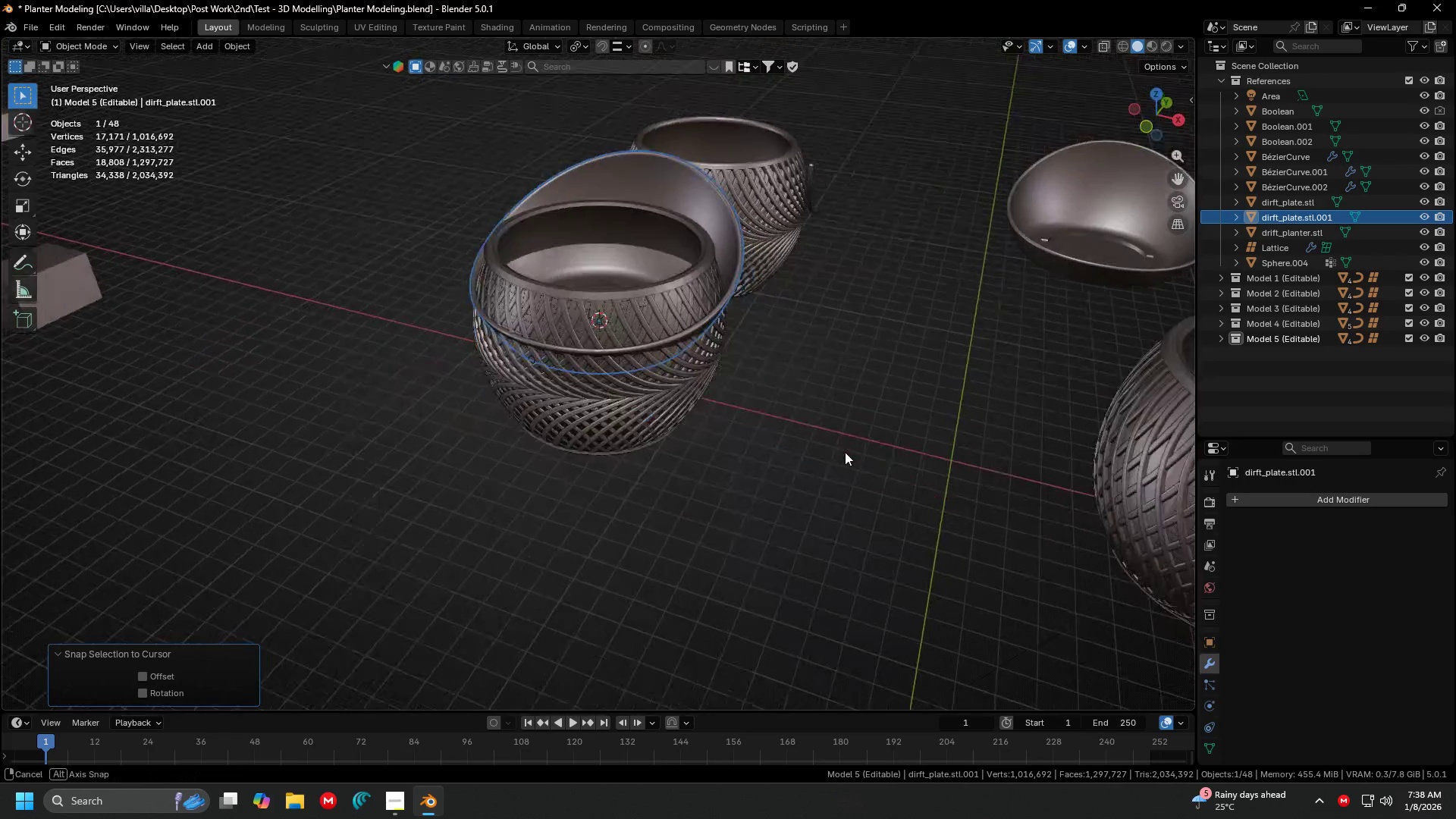 
scroll: coordinate [888, 412], scroll_direction: down, amount: 5.0
 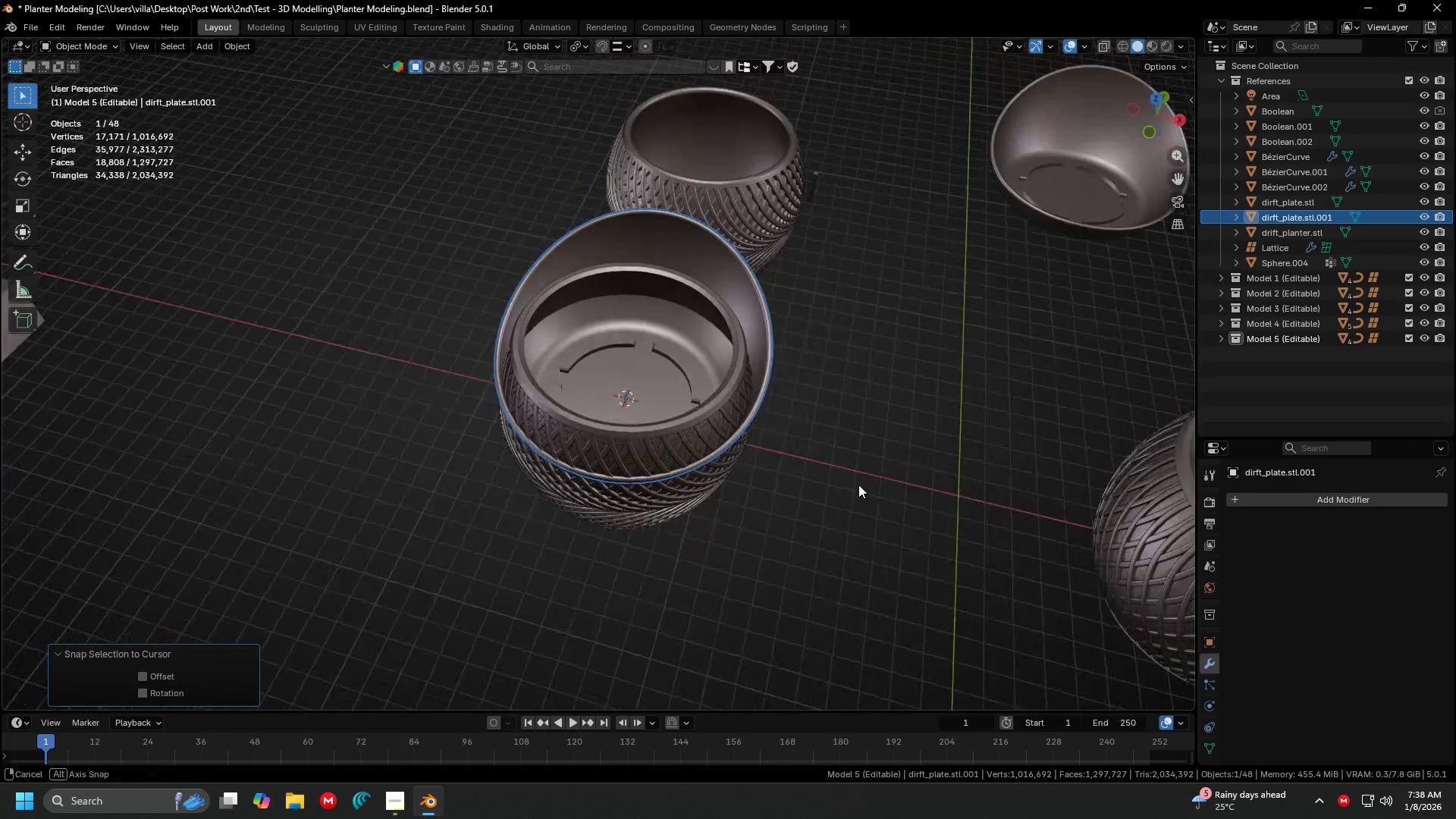 
key(Shift+ShiftLeft)
 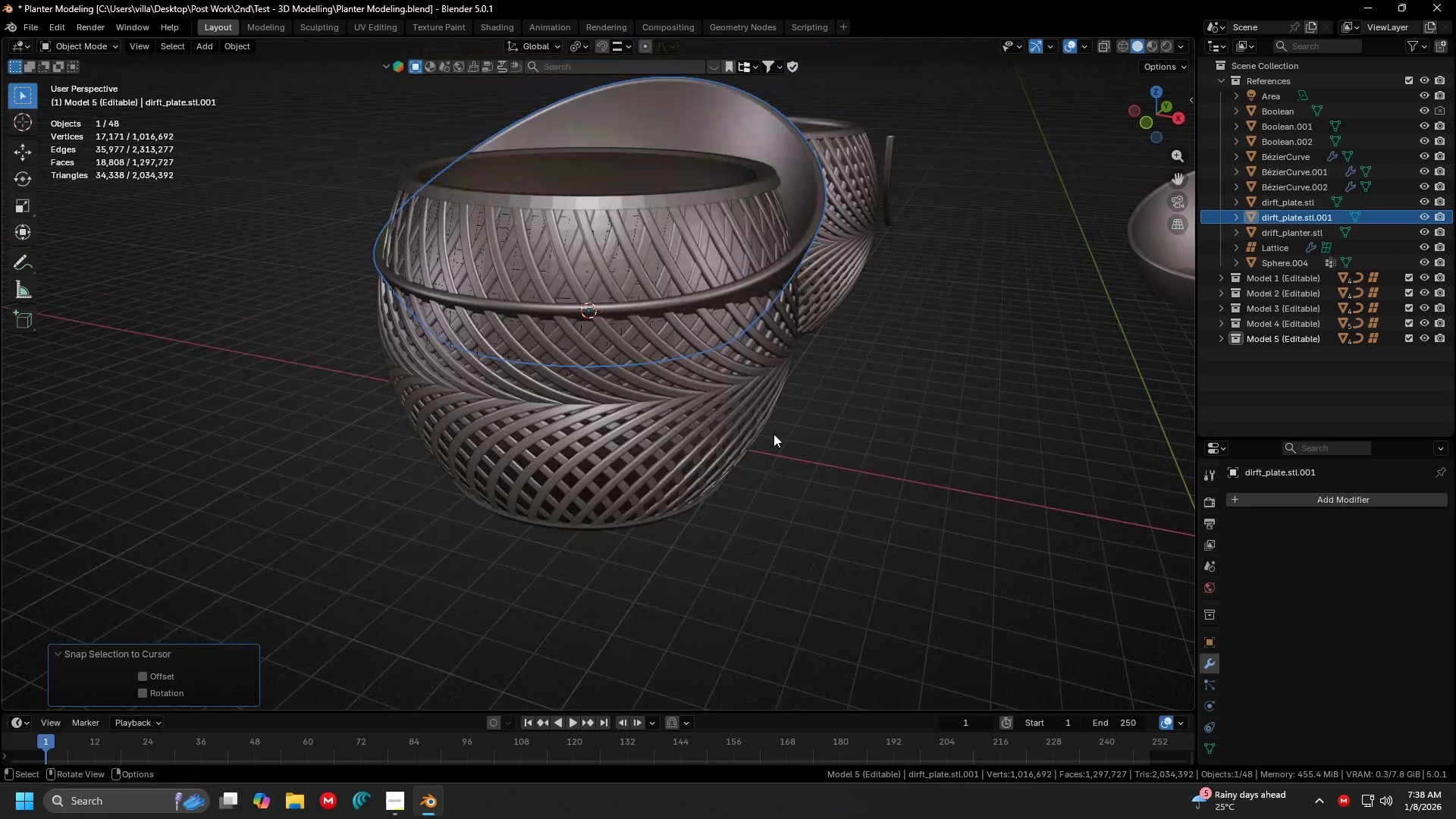 
scroll: coordinate [823, 353], scroll_direction: up, amount: 2.0
 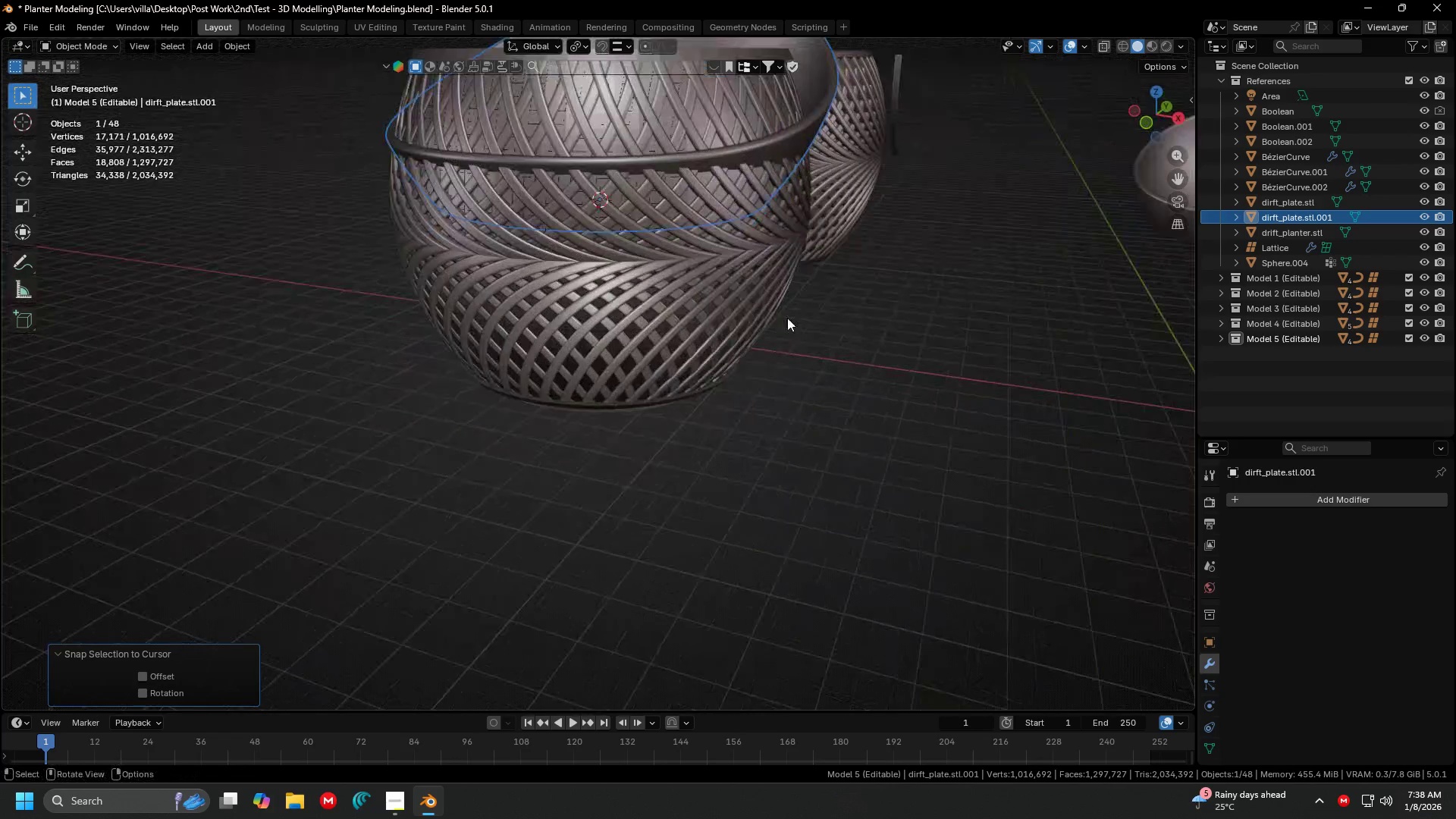 
key(1)
 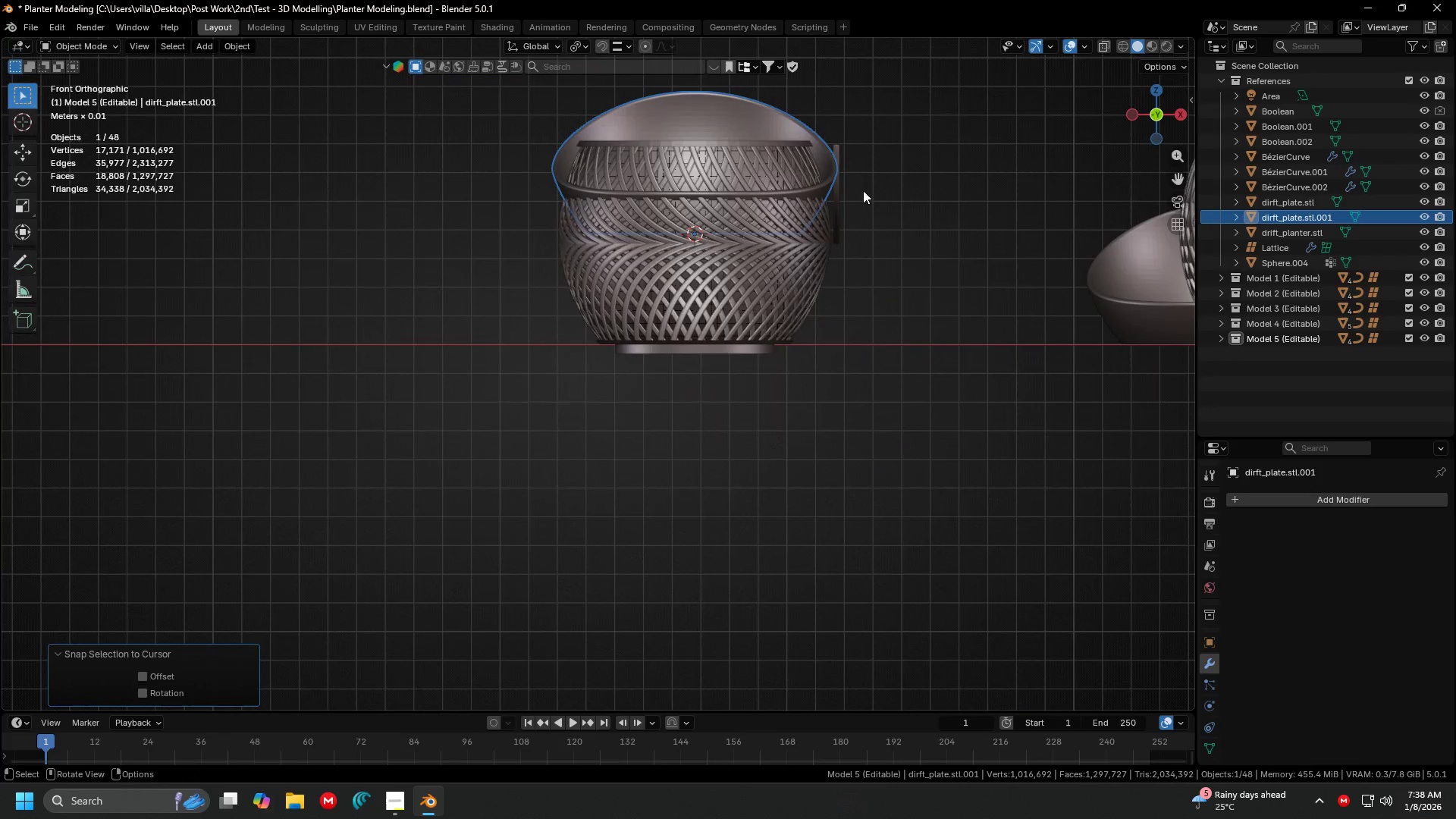 
key(G)
 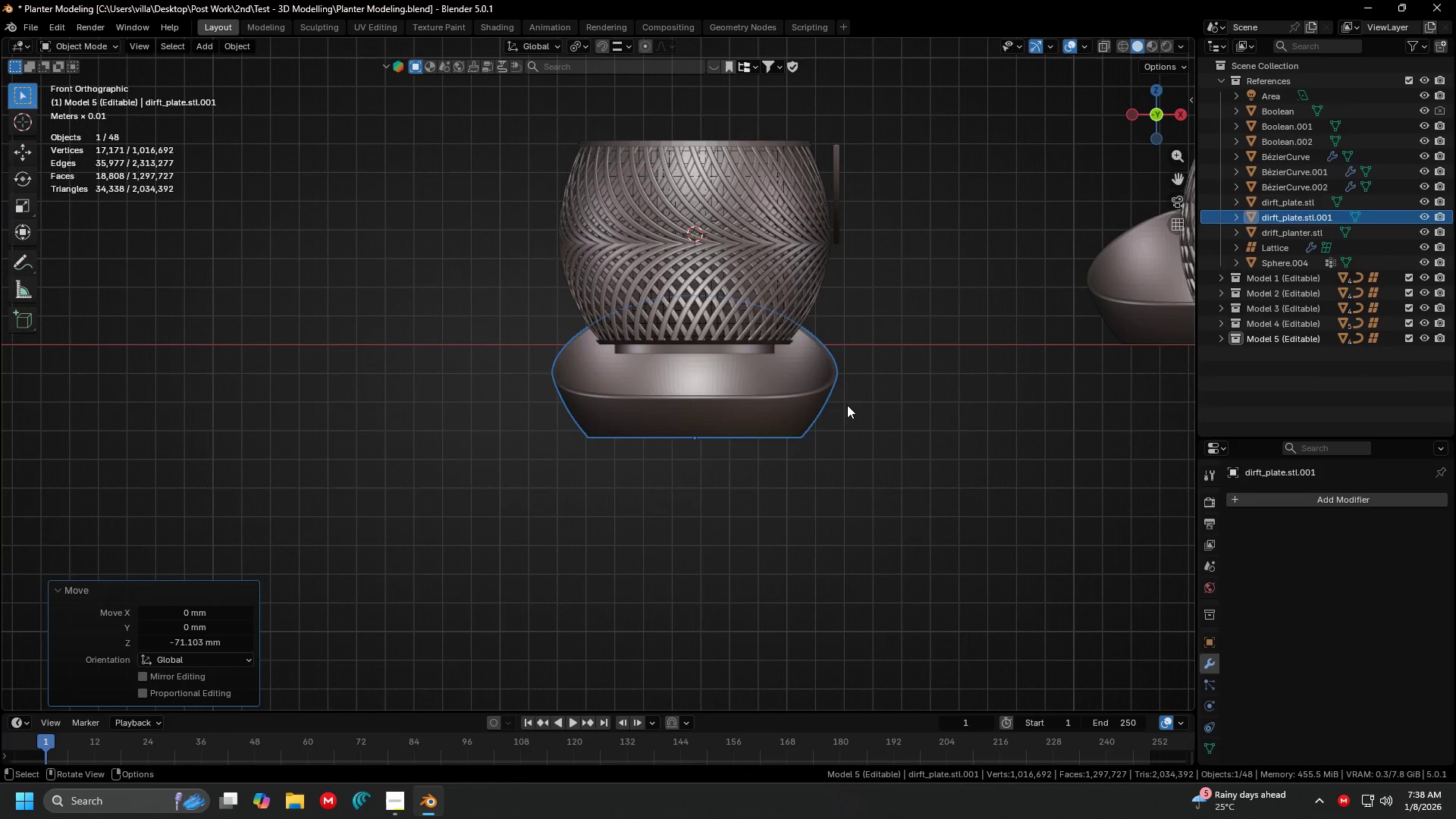 
double_click([759, 351])
 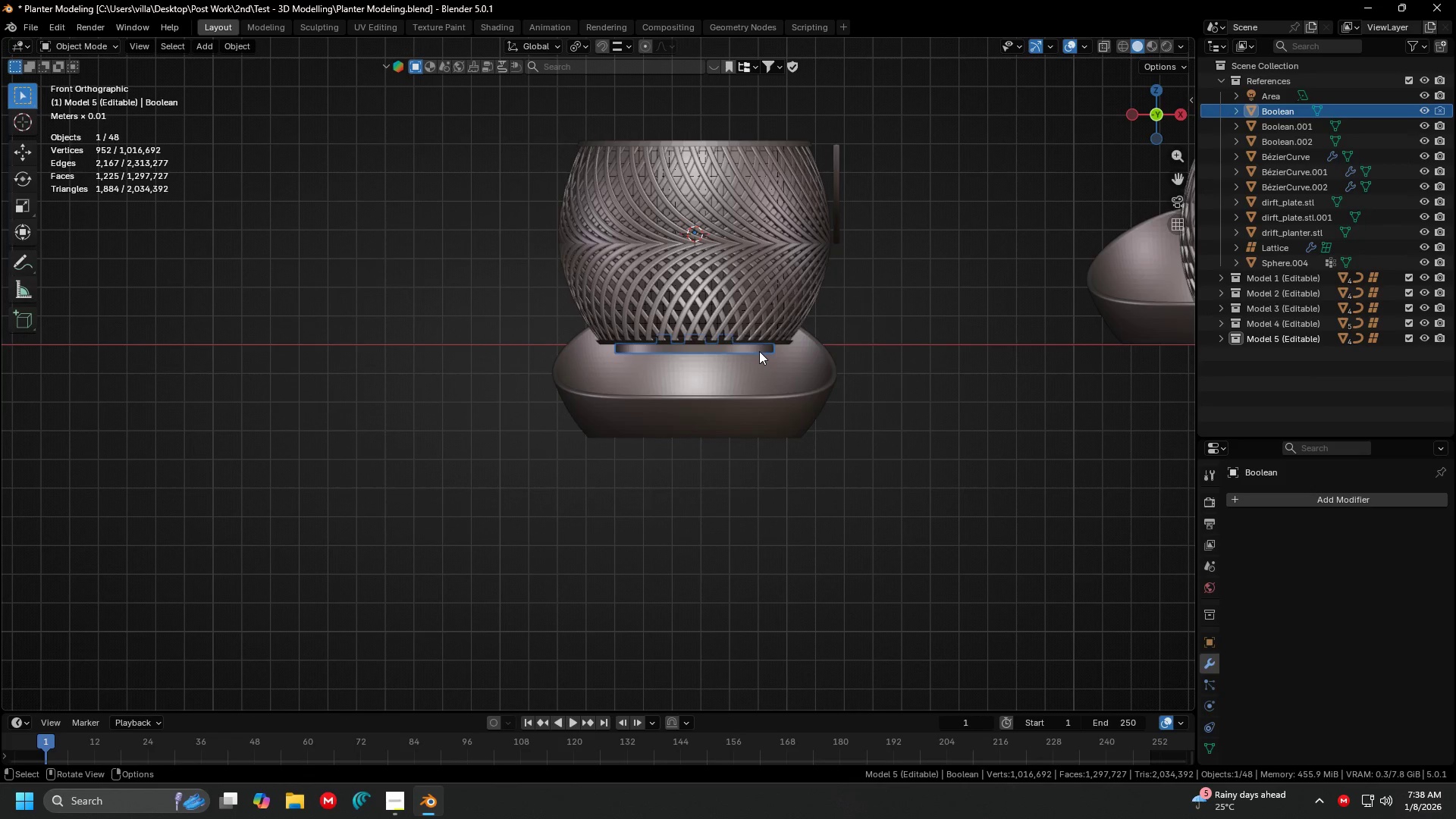 
key(H)
 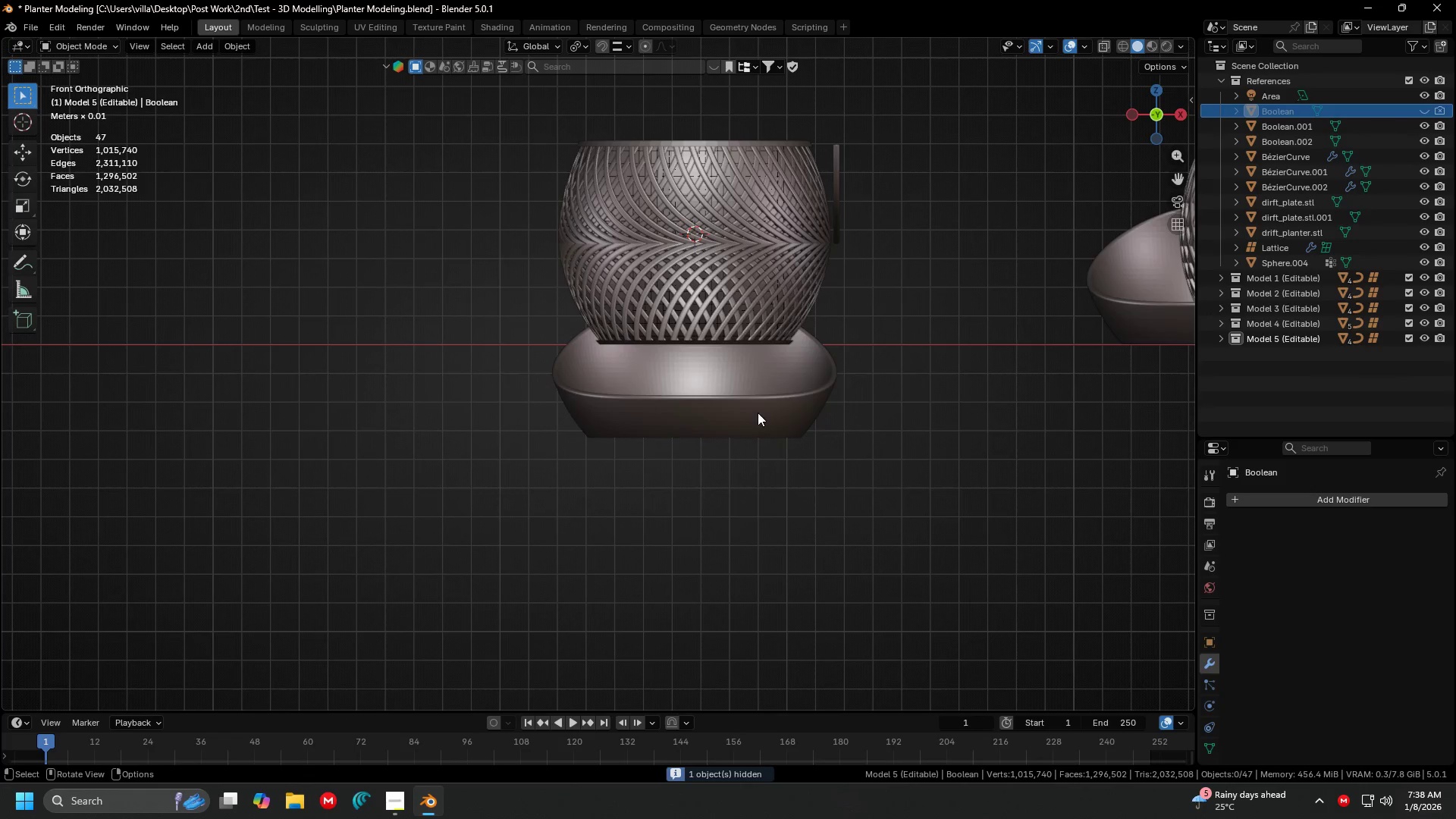 
left_click([758, 413])
 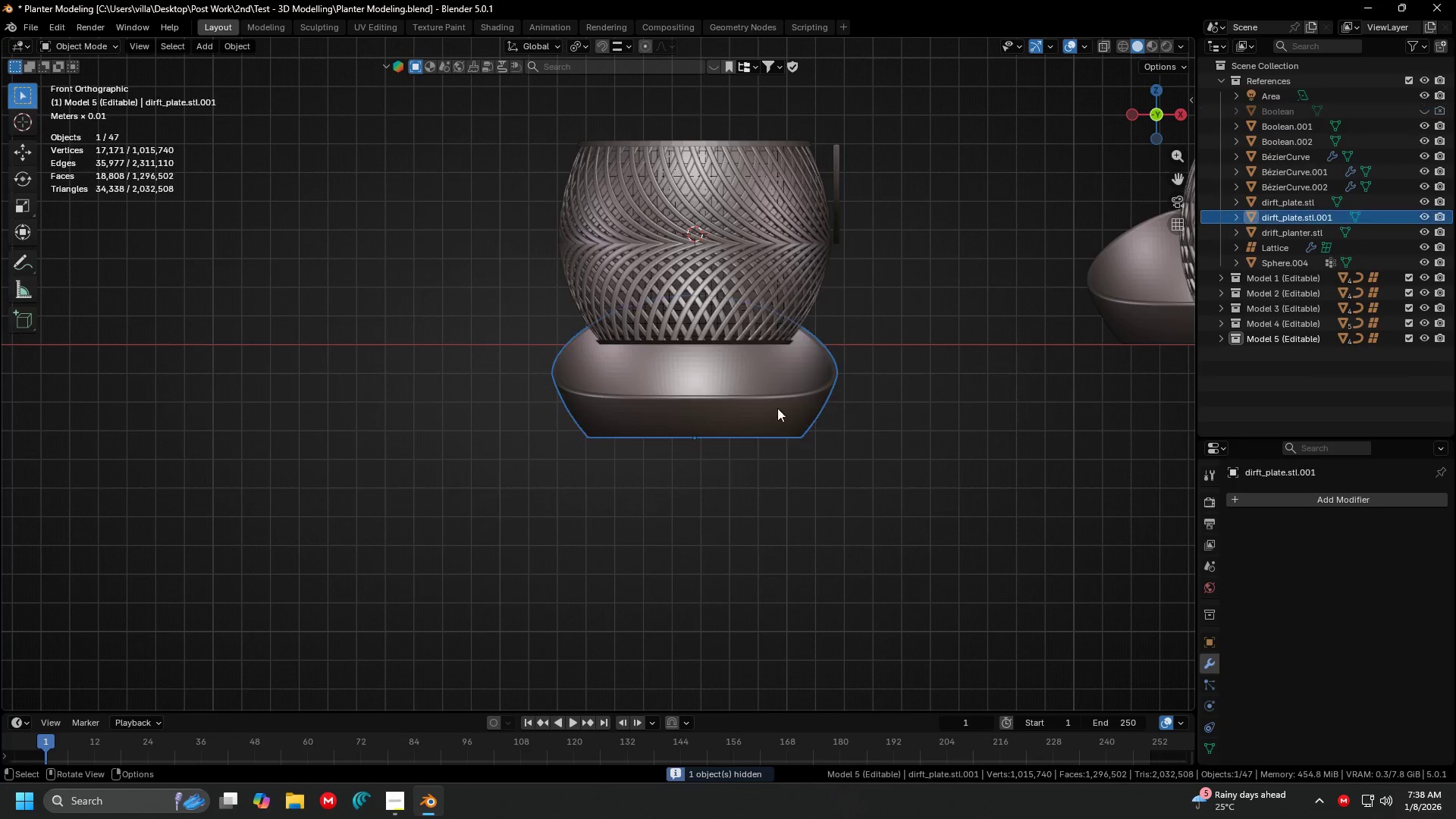 
key(Shift+ShiftLeft)
 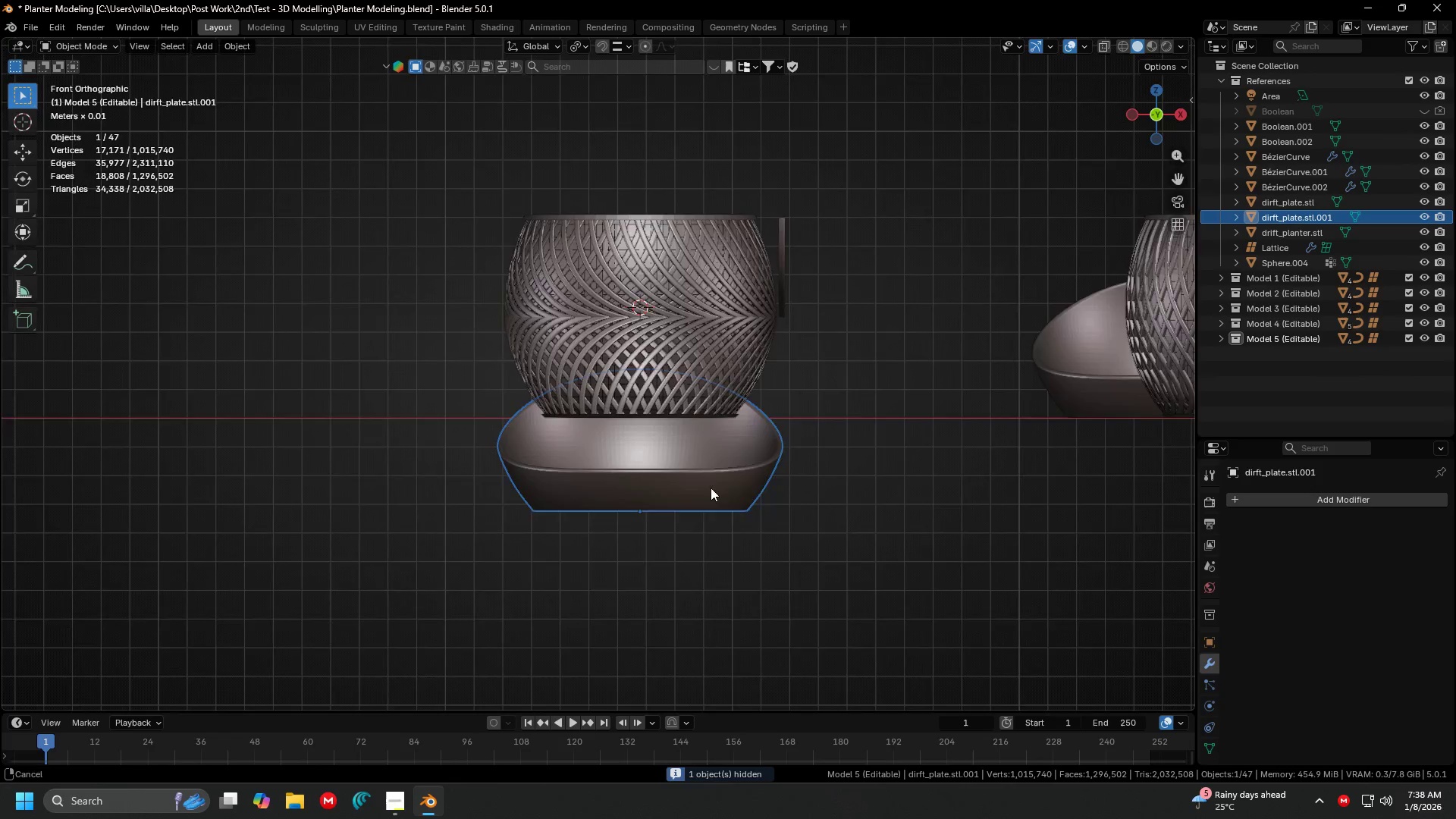 
key(G)
 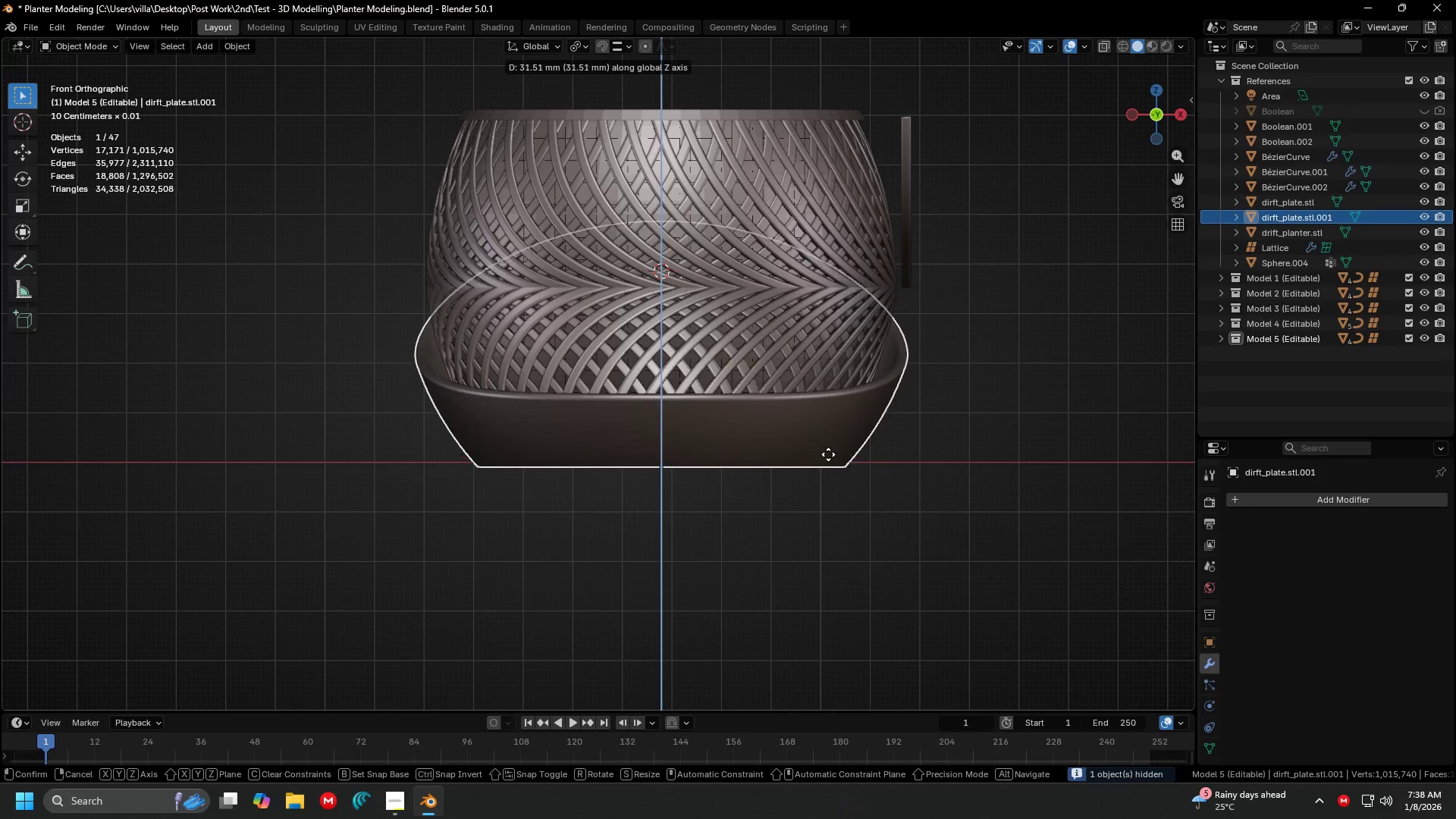 
scroll: coordinate [701, 500], scroll_direction: up, amount: 3.0
 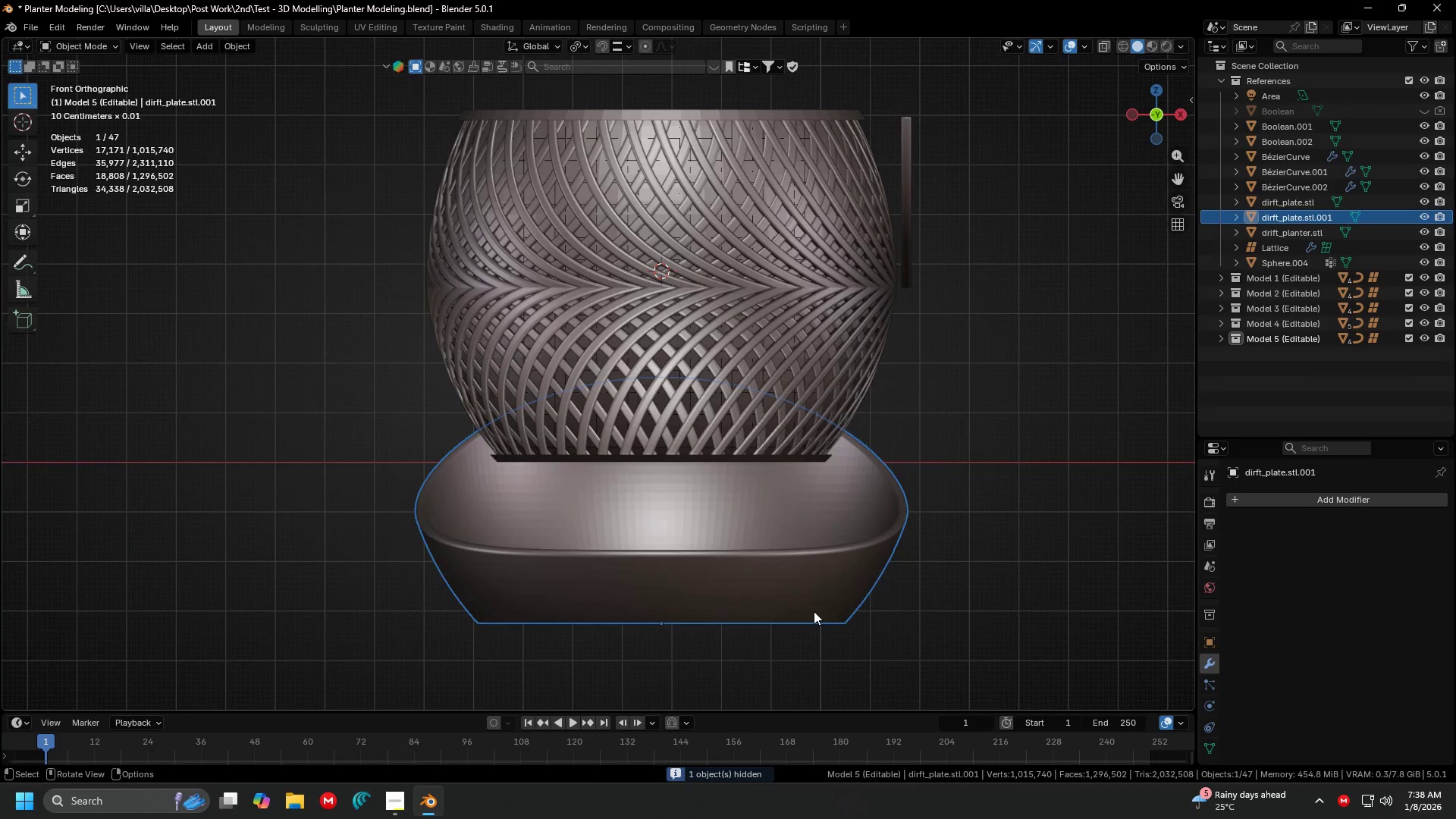 
left_click([831, 438])
 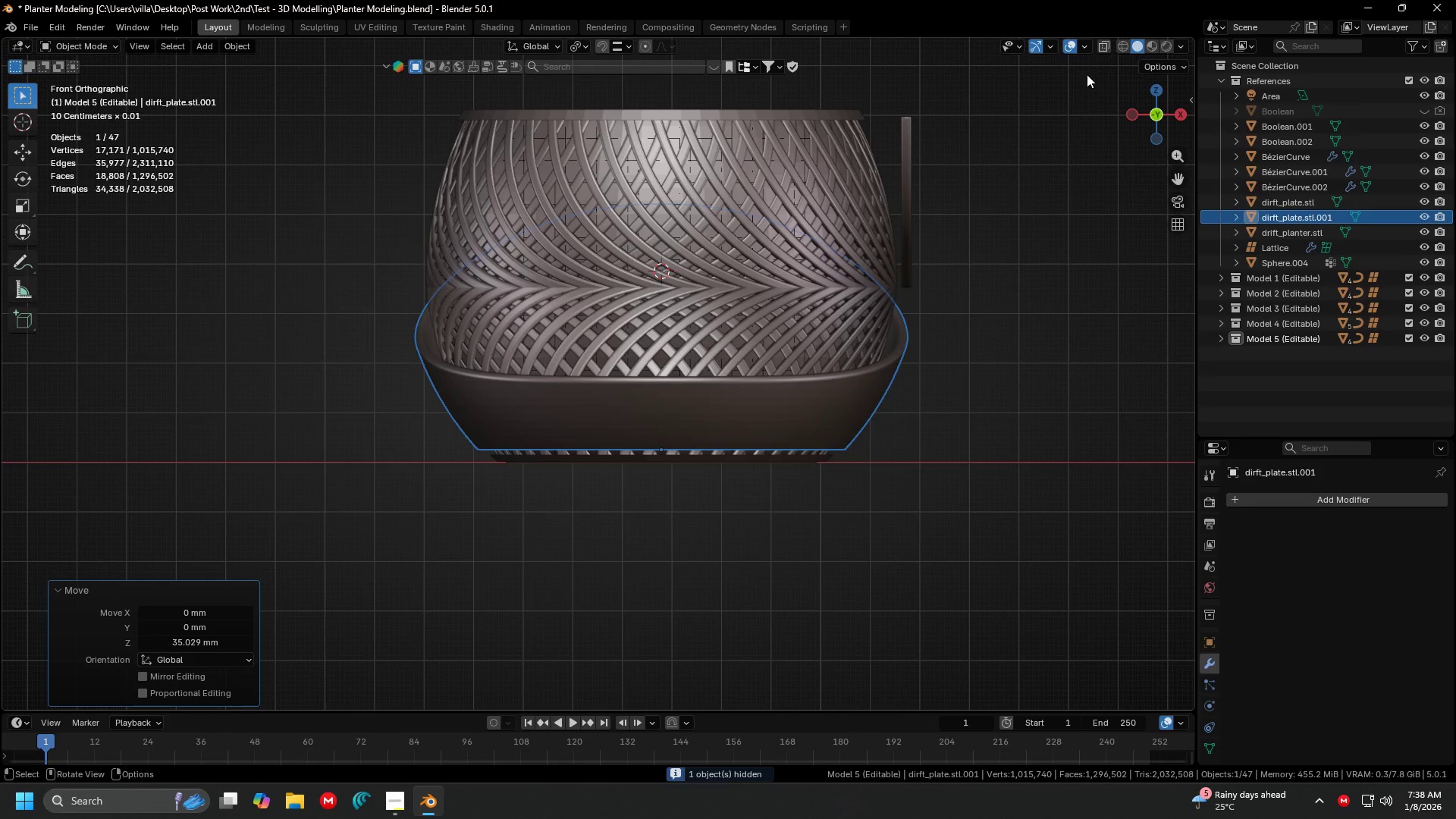 
left_click([1103, 42])
 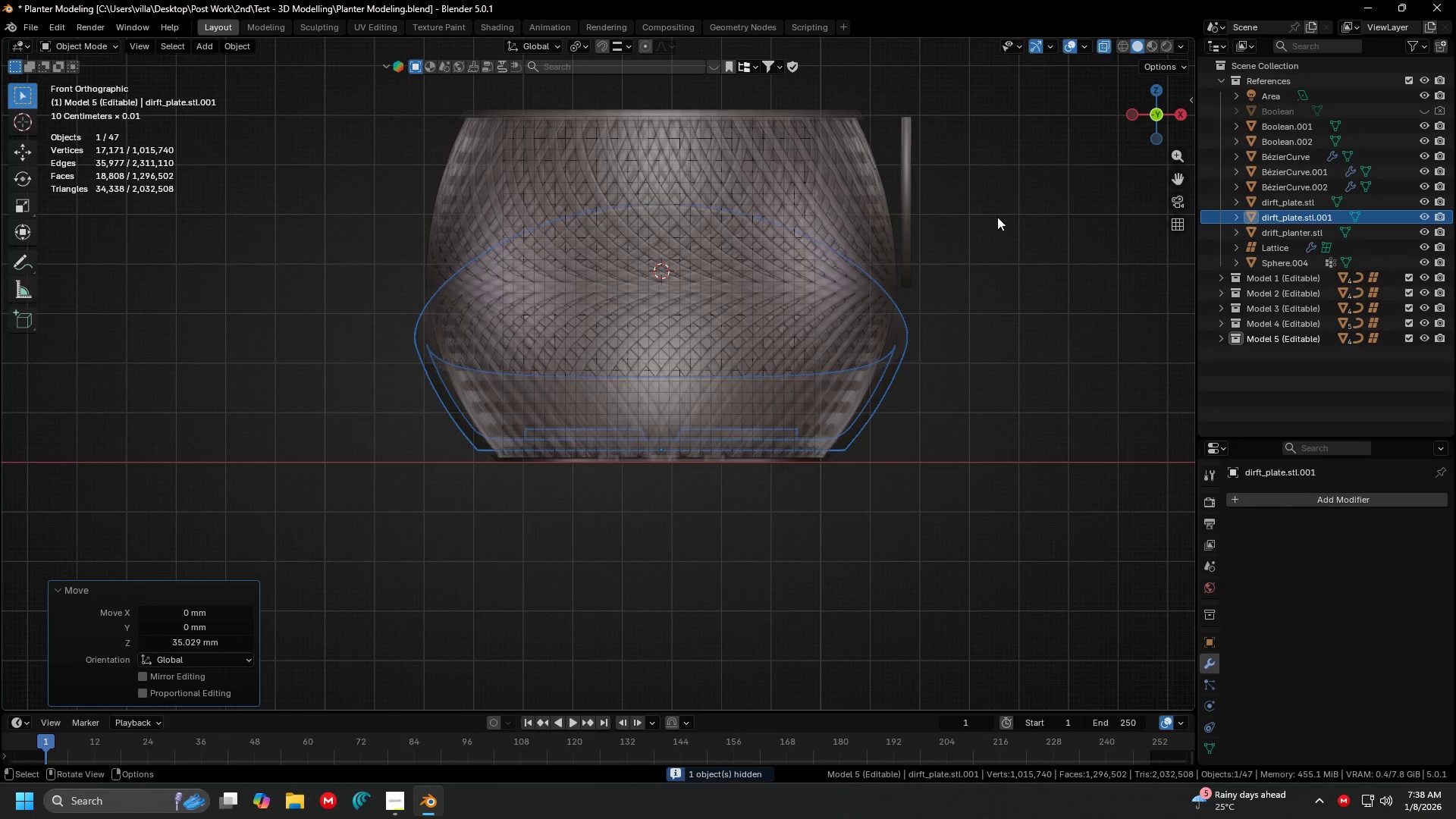 
key(G)
 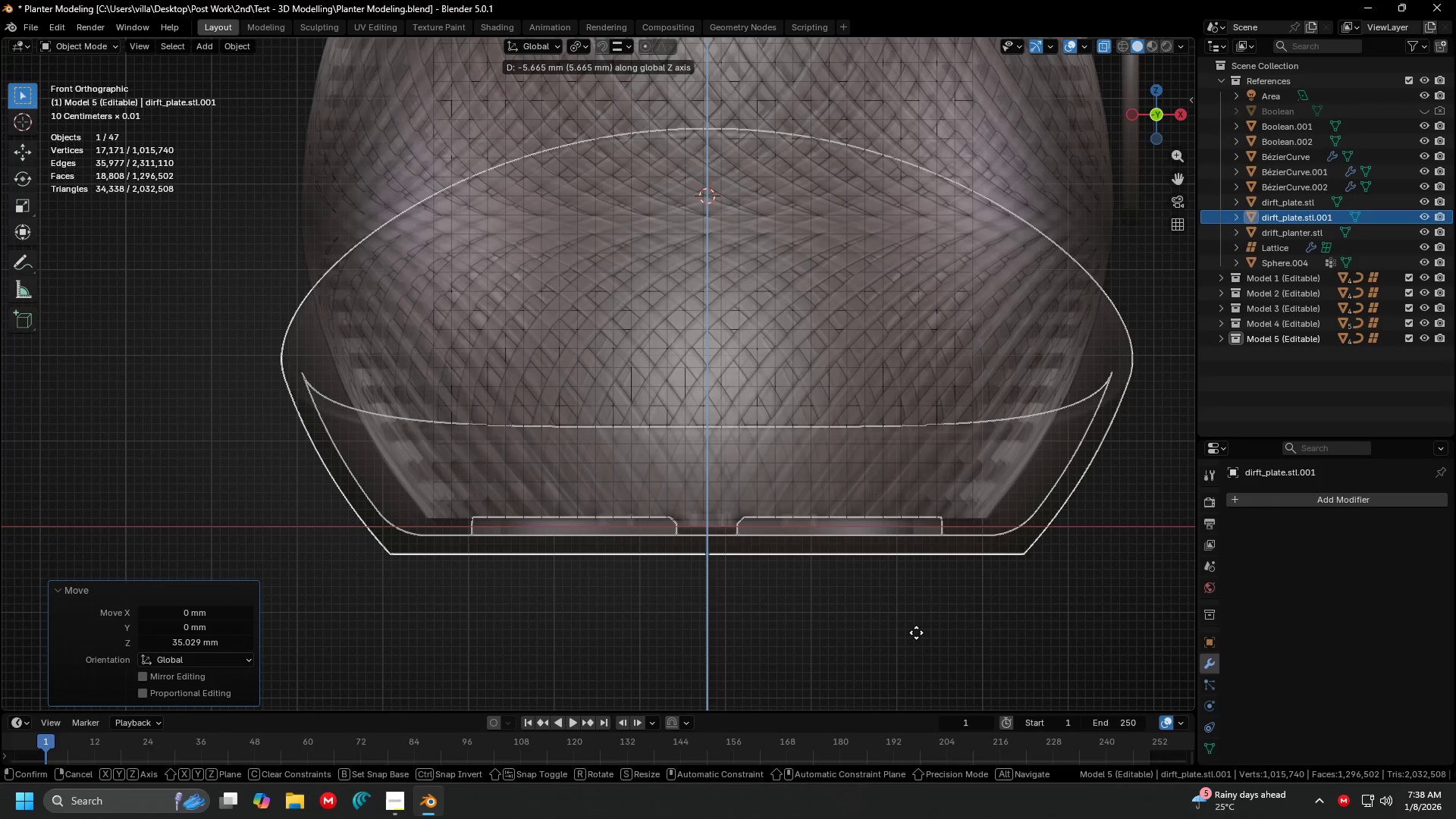 
scroll: coordinate [937, 317], scroll_direction: up, amount: 3.0
 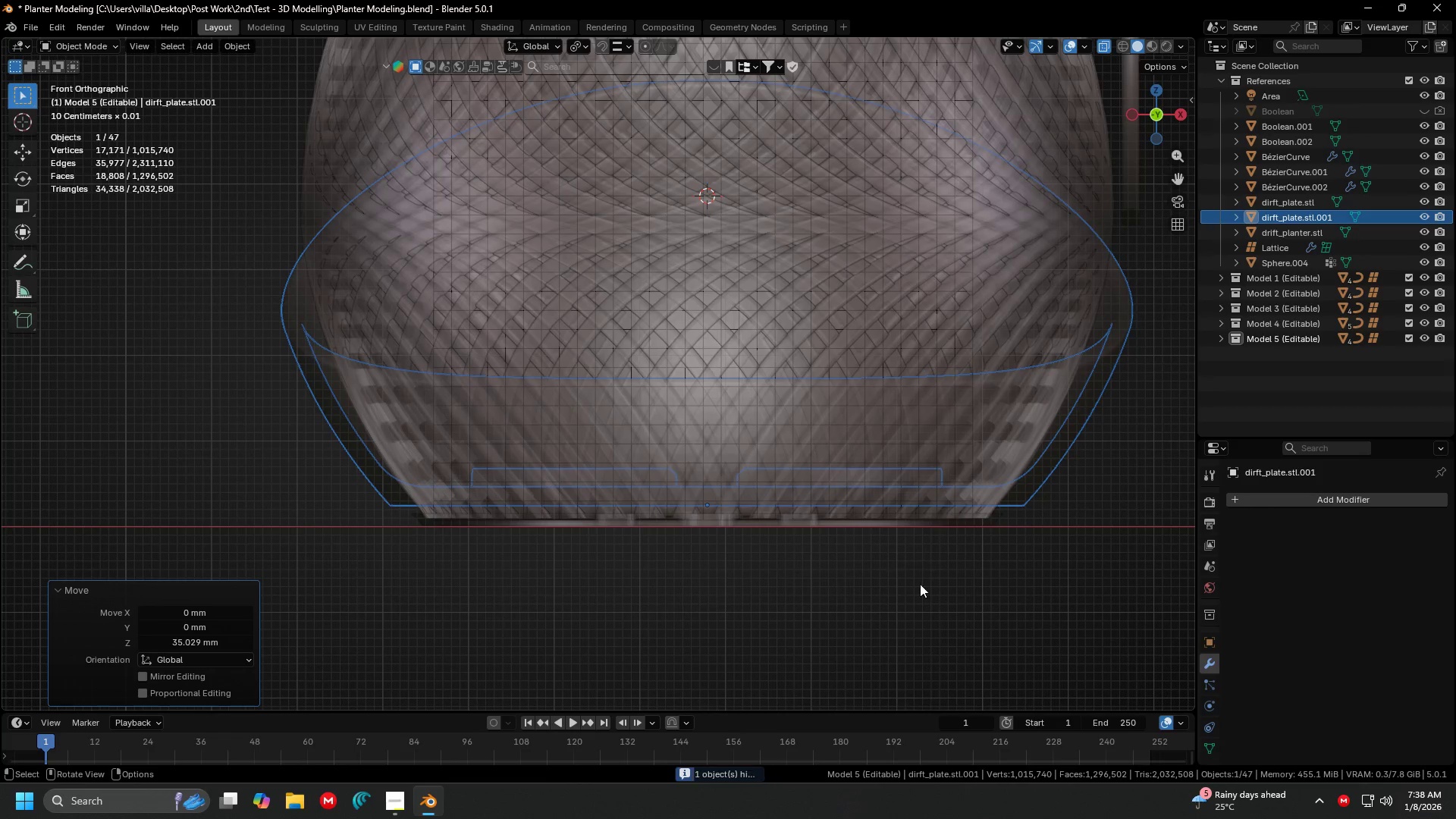 
left_click([919, 629])
 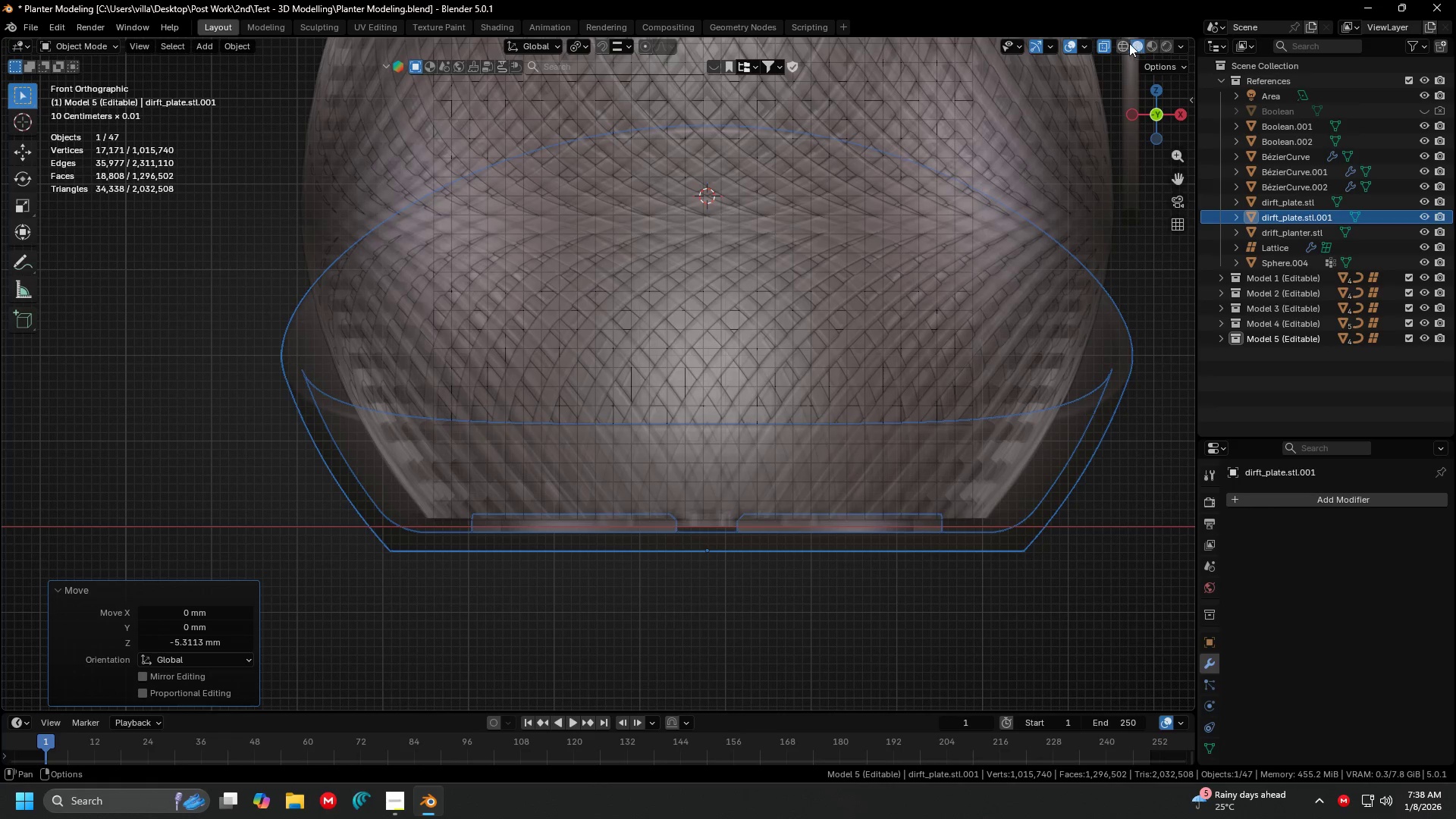 
left_click([1105, 46])
 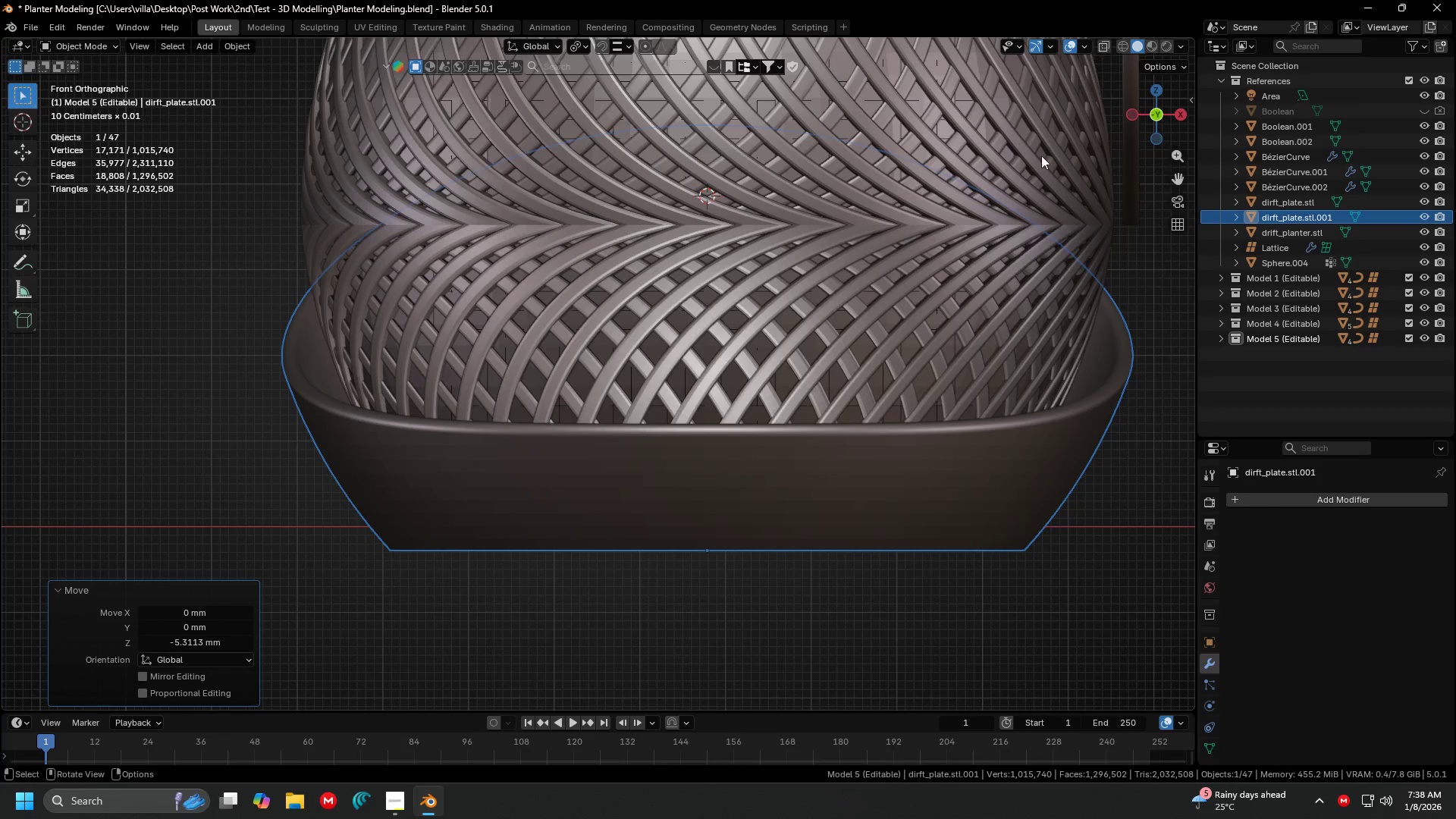 
scroll: coordinate [883, 379], scroll_direction: down, amount: 6.0
 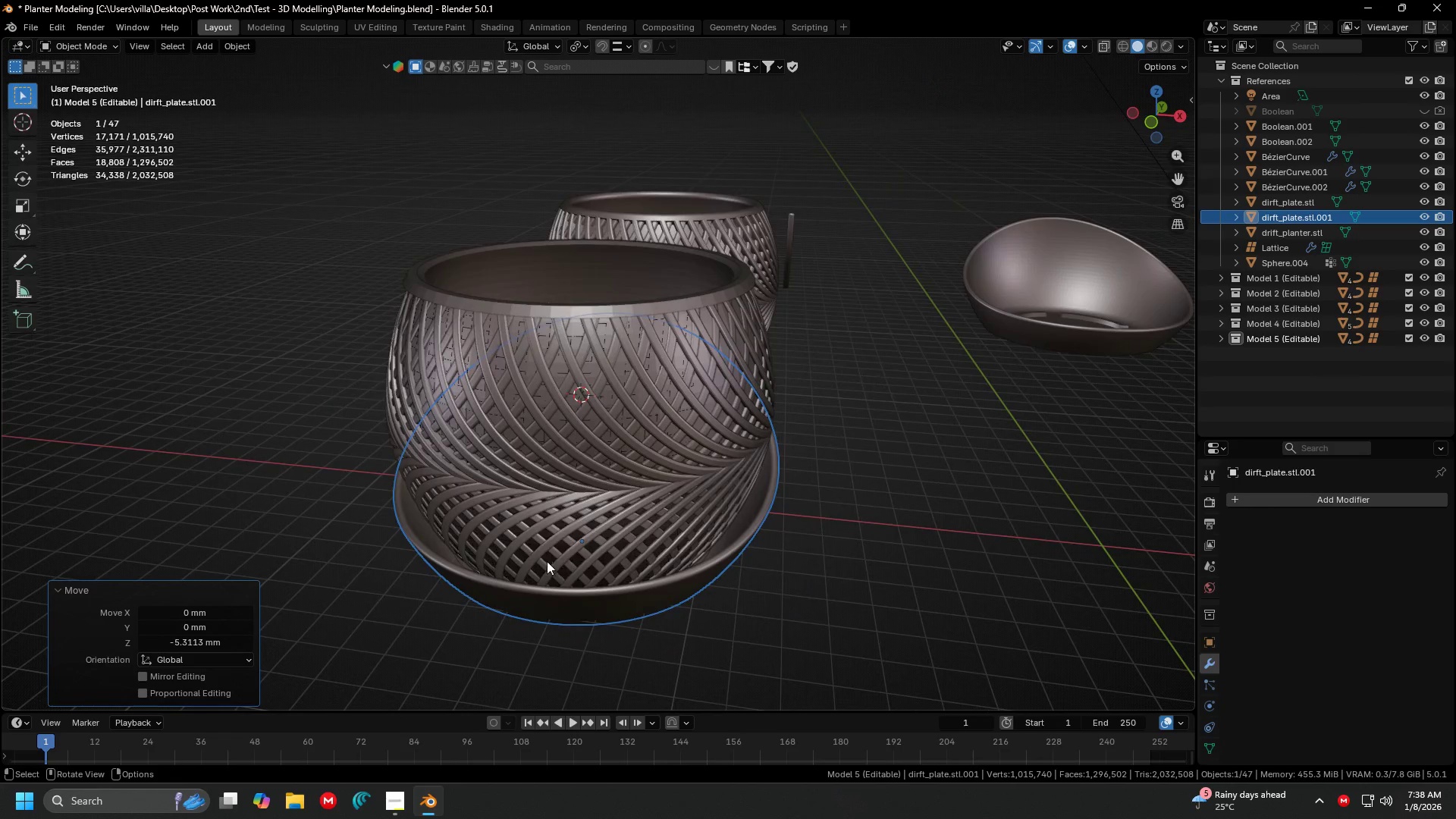 
left_click([563, 538])
 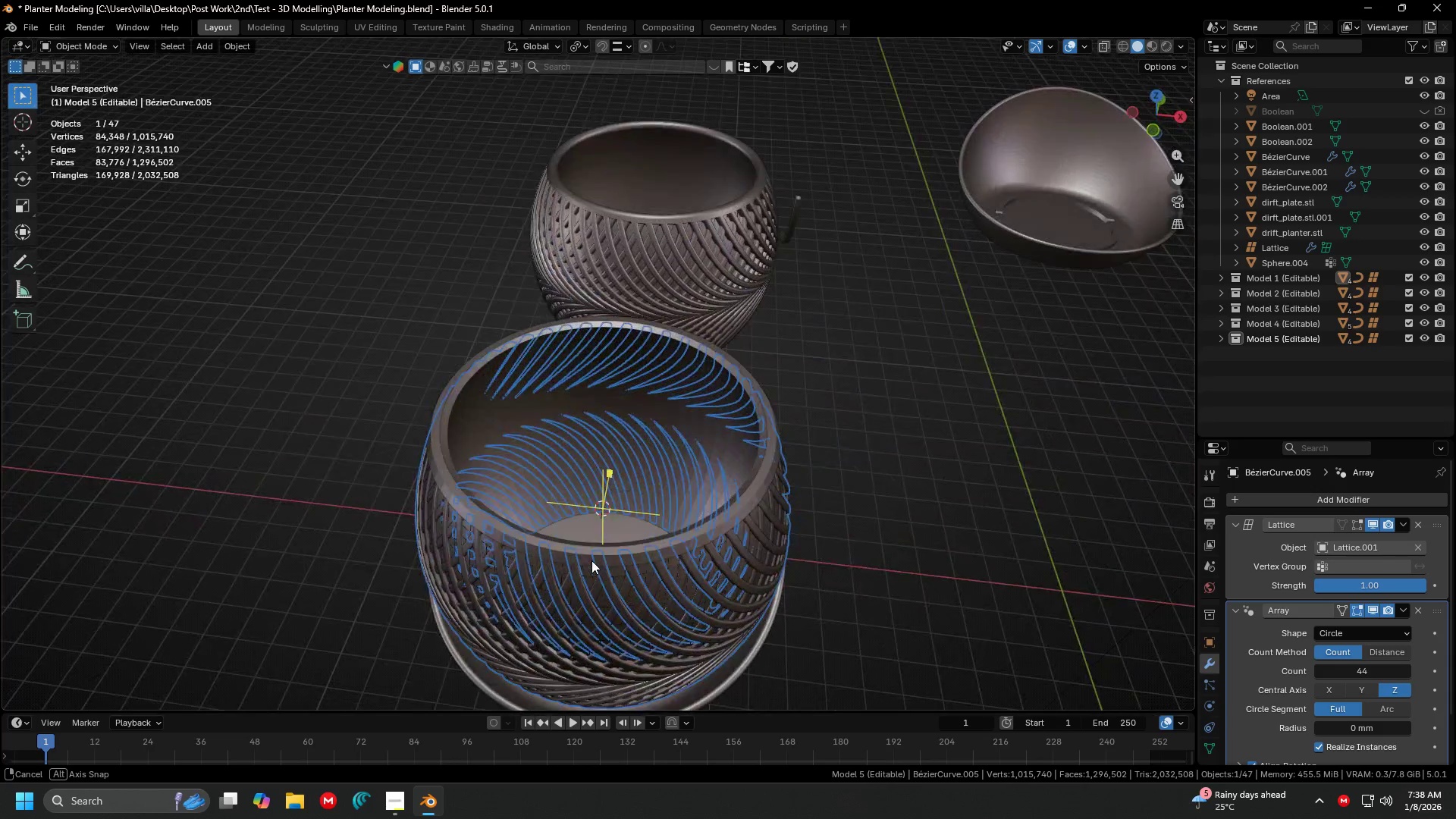 
left_click([803, 489])
 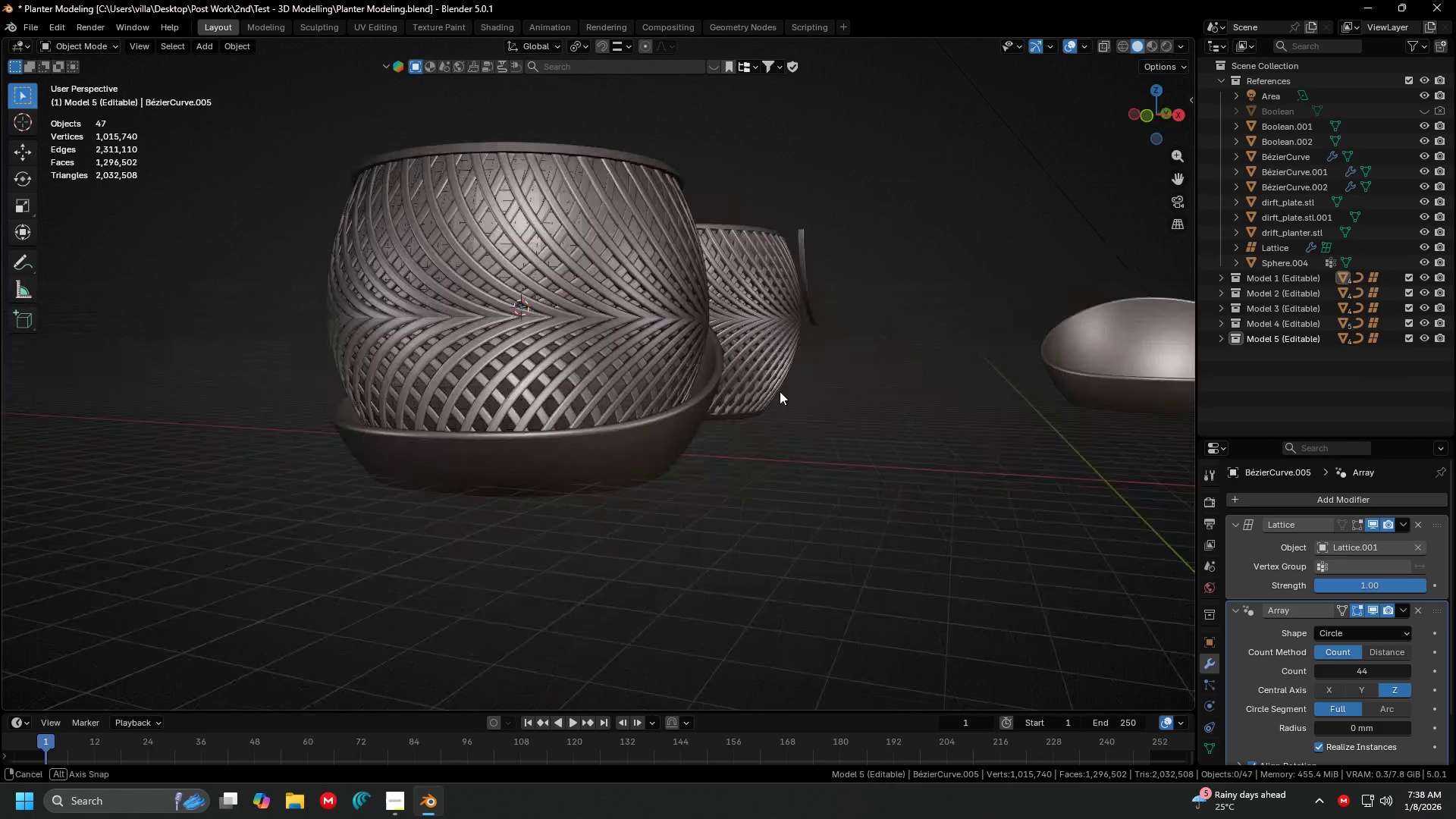 
key(Shift+ShiftLeft)
 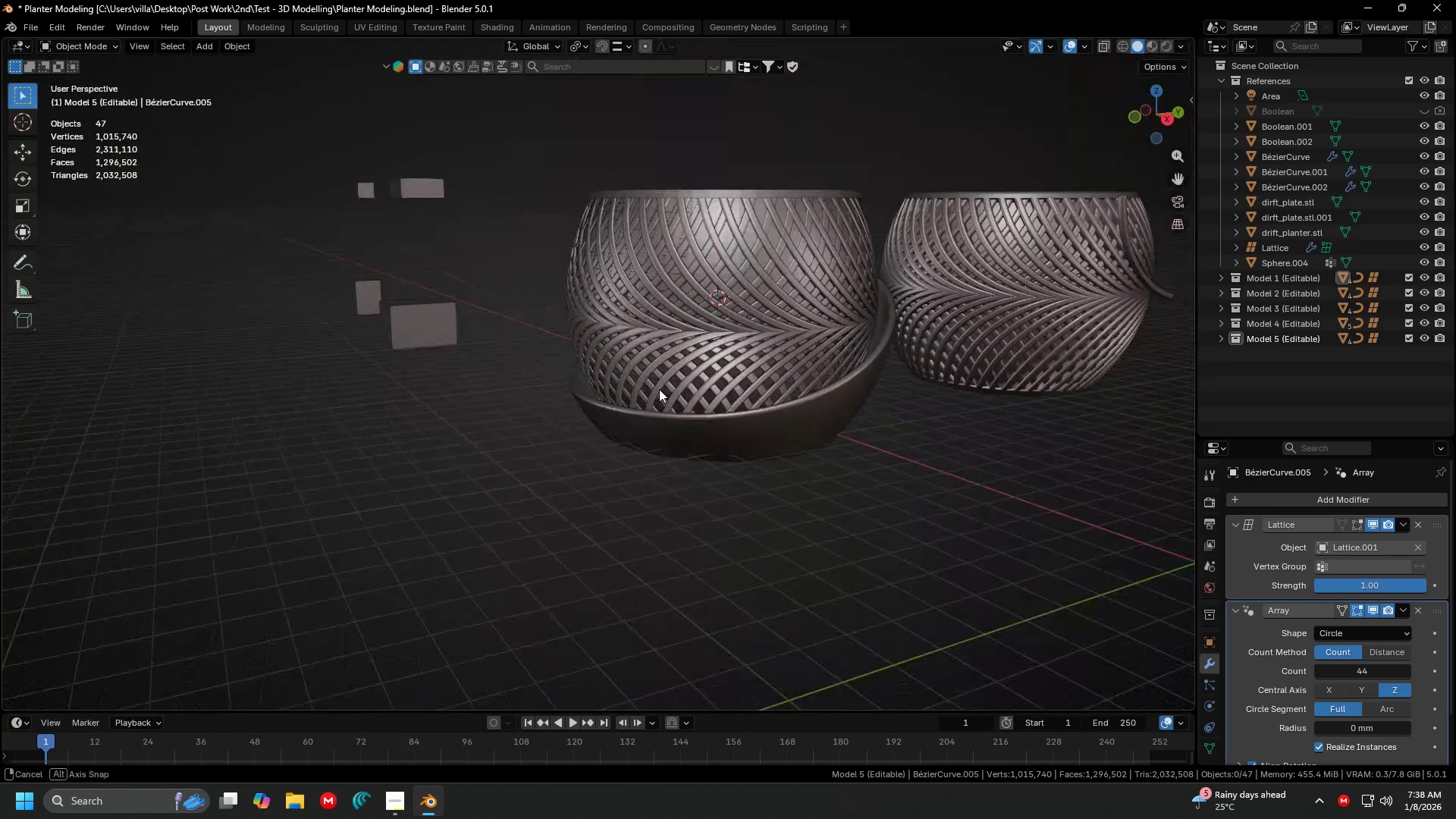 
scroll: coordinate [667, 392], scroll_direction: up, amount: 4.0
 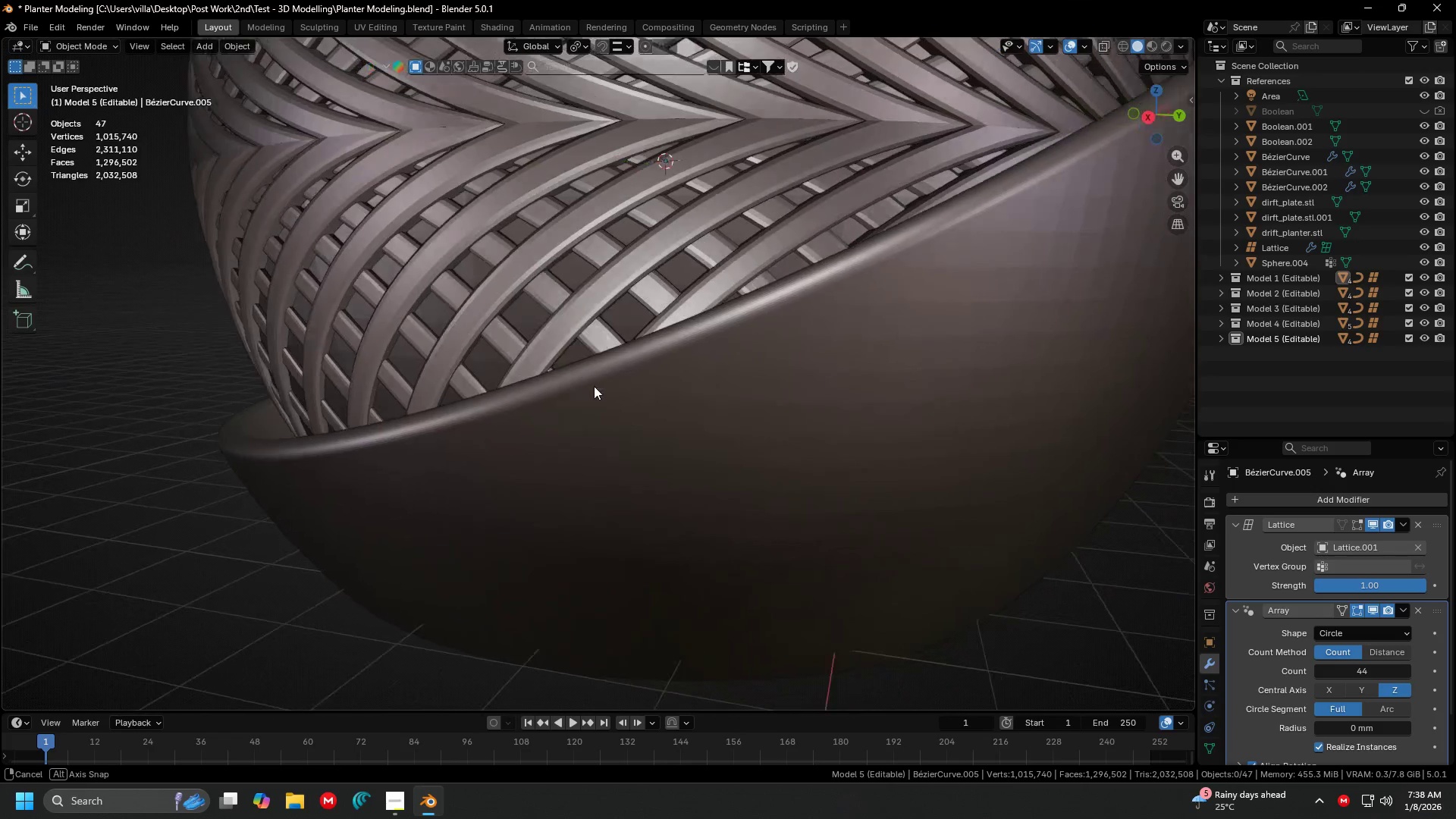 
key(Shift+ShiftLeft)
 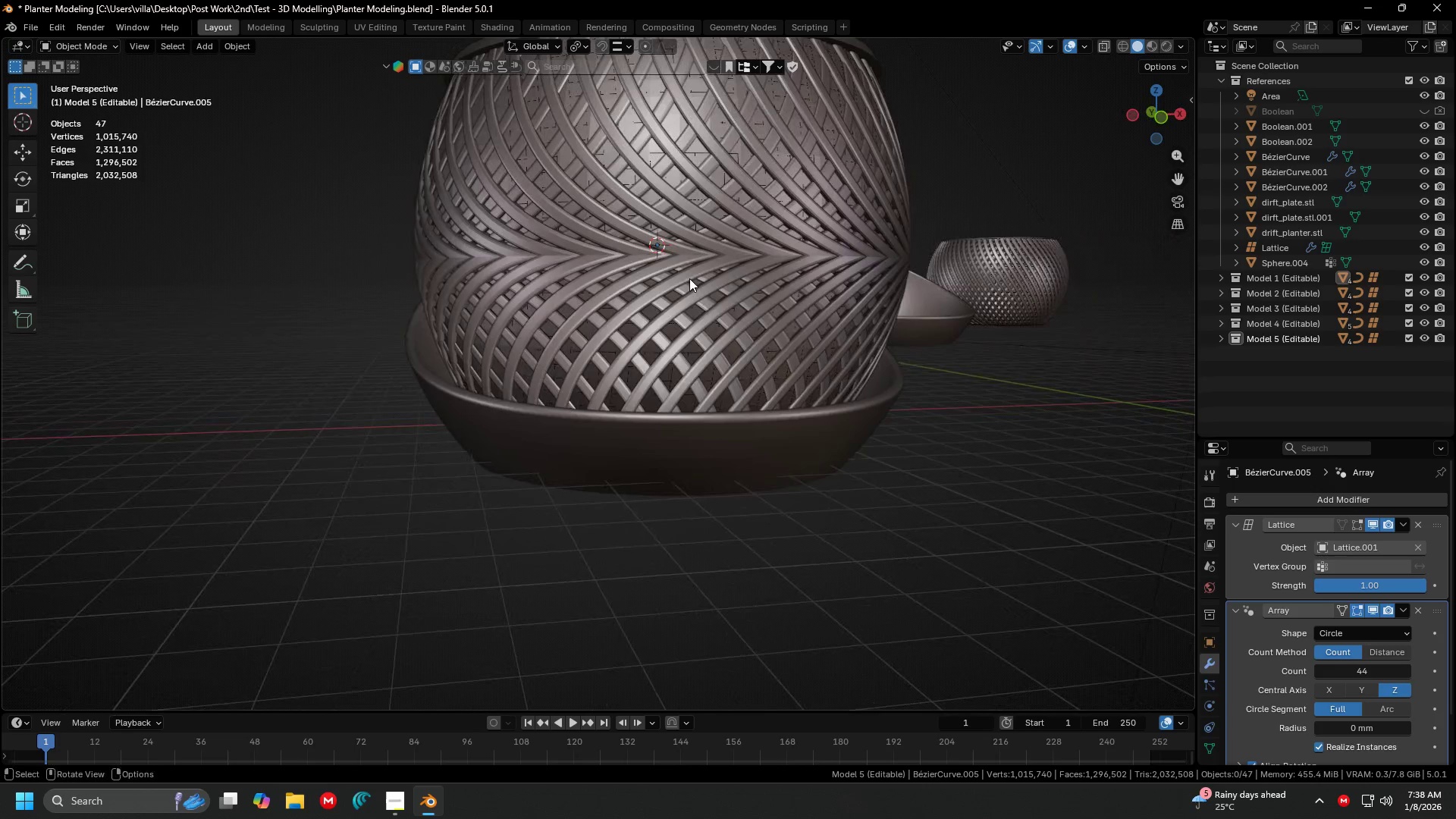 
scroll: coordinate [758, 419], scroll_direction: down, amount: 2.0
 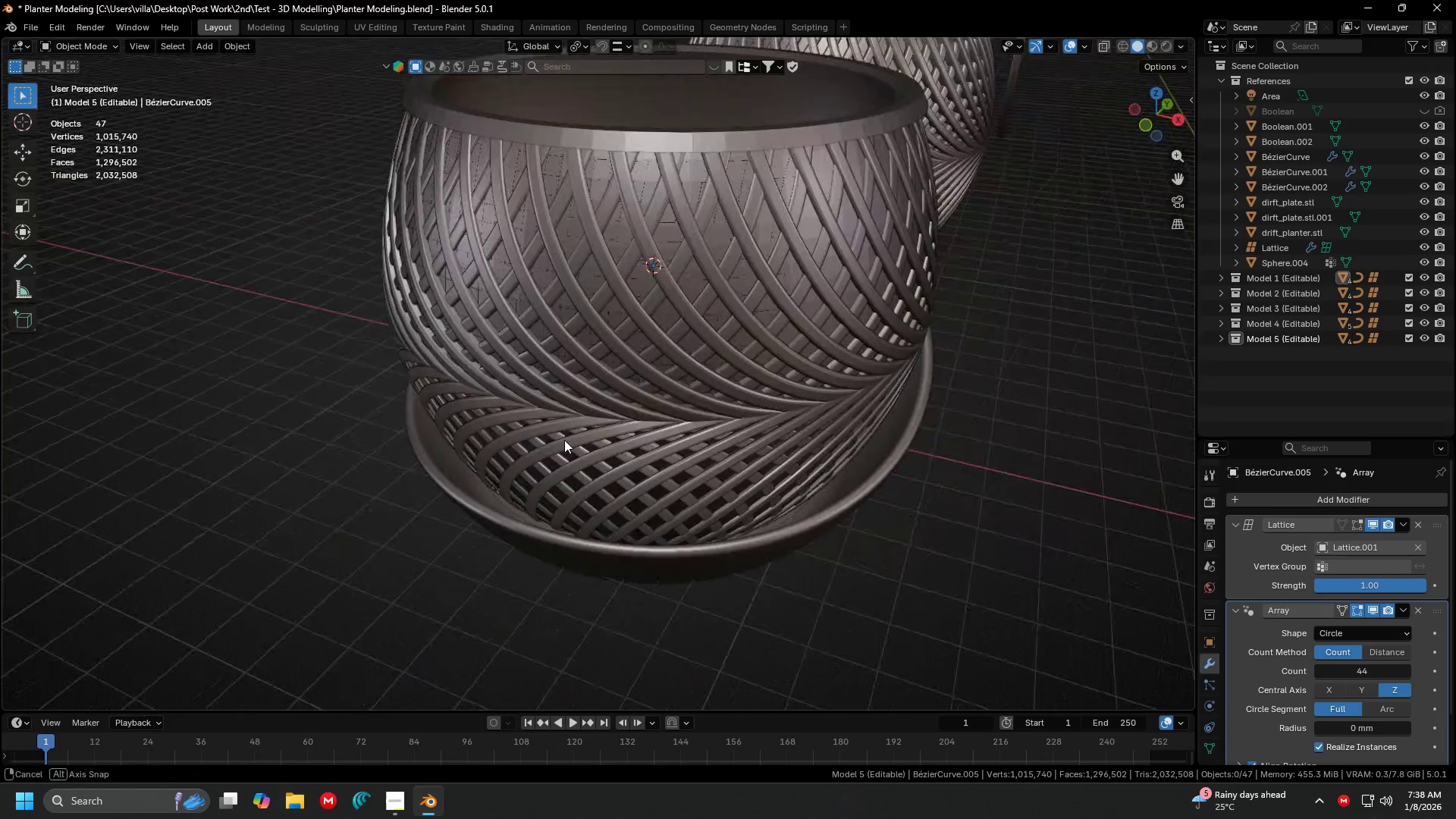 
left_click([686, 279])
 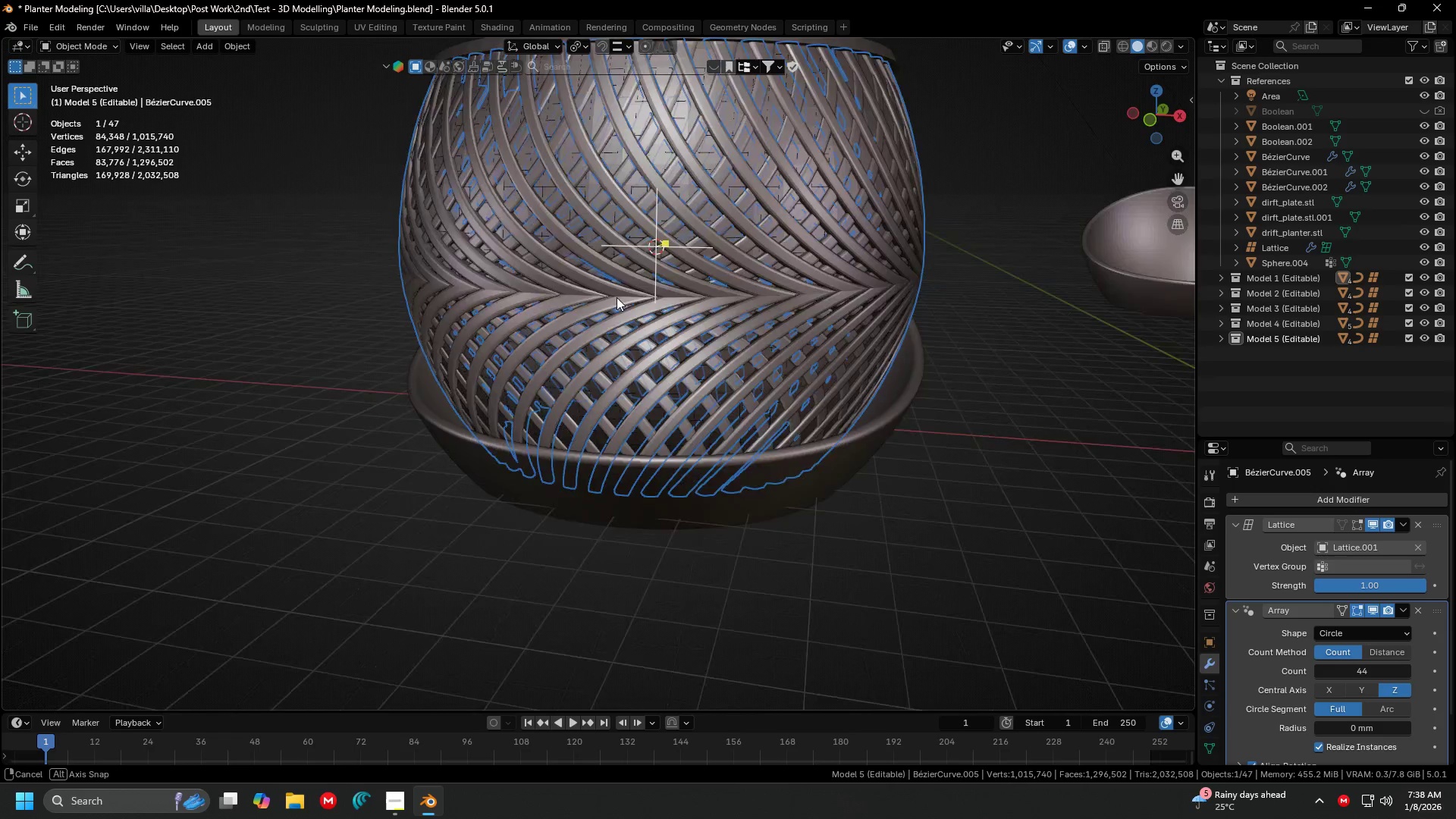 
scroll: coordinate [529, 330], scroll_direction: up, amount: 3.0
 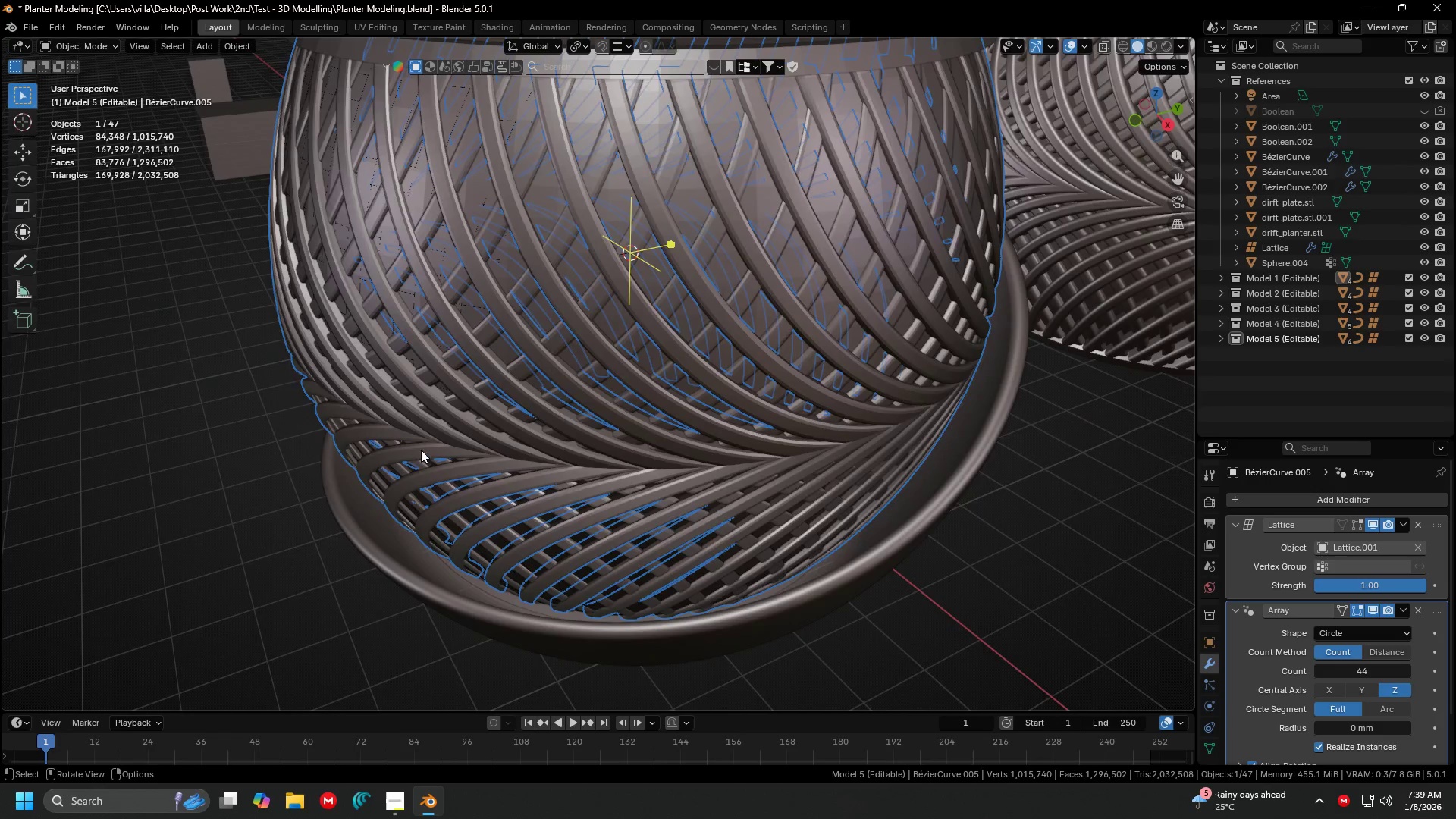 
key(Tab)
 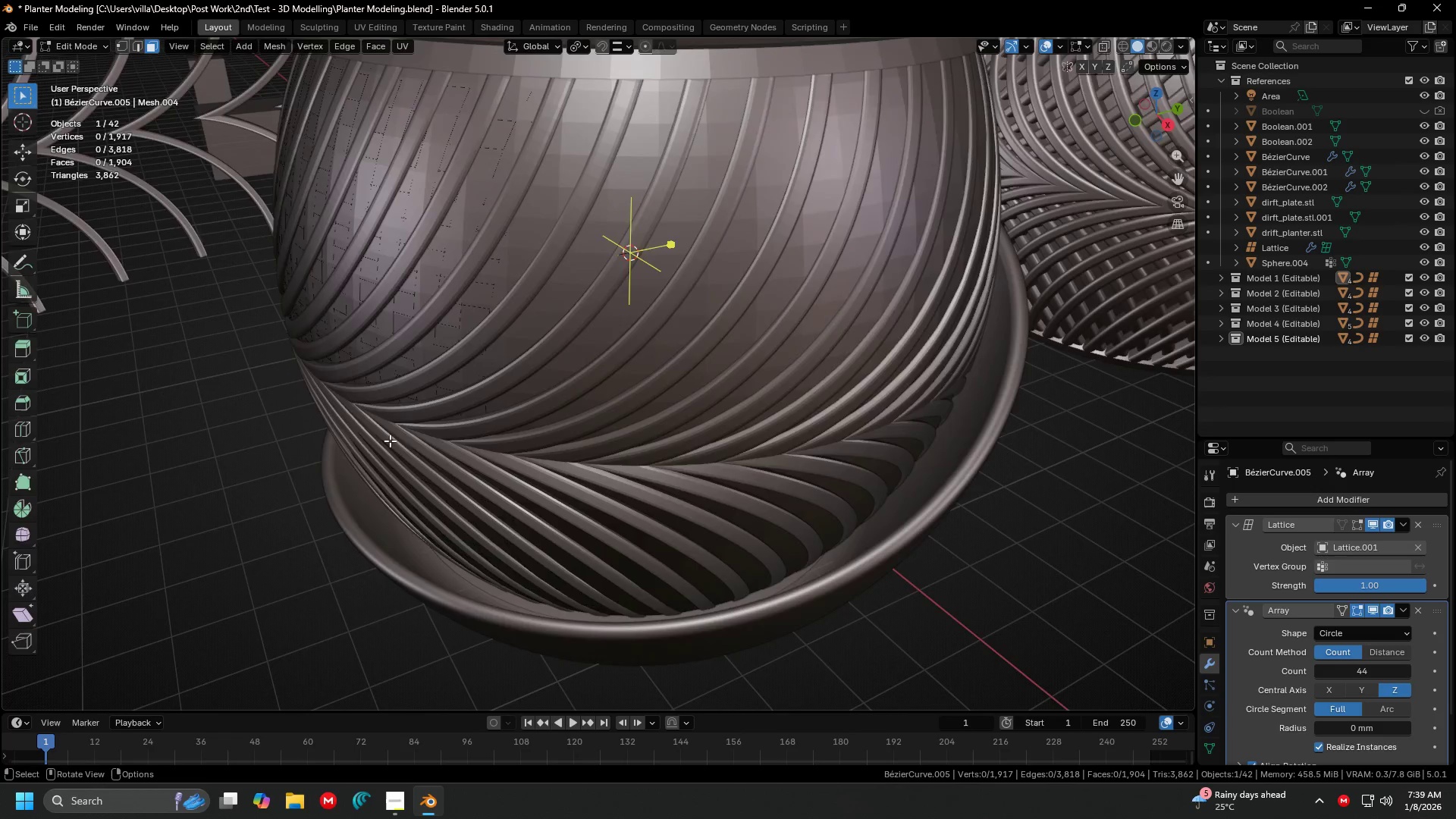 
key(Shift+ShiftLeft)
 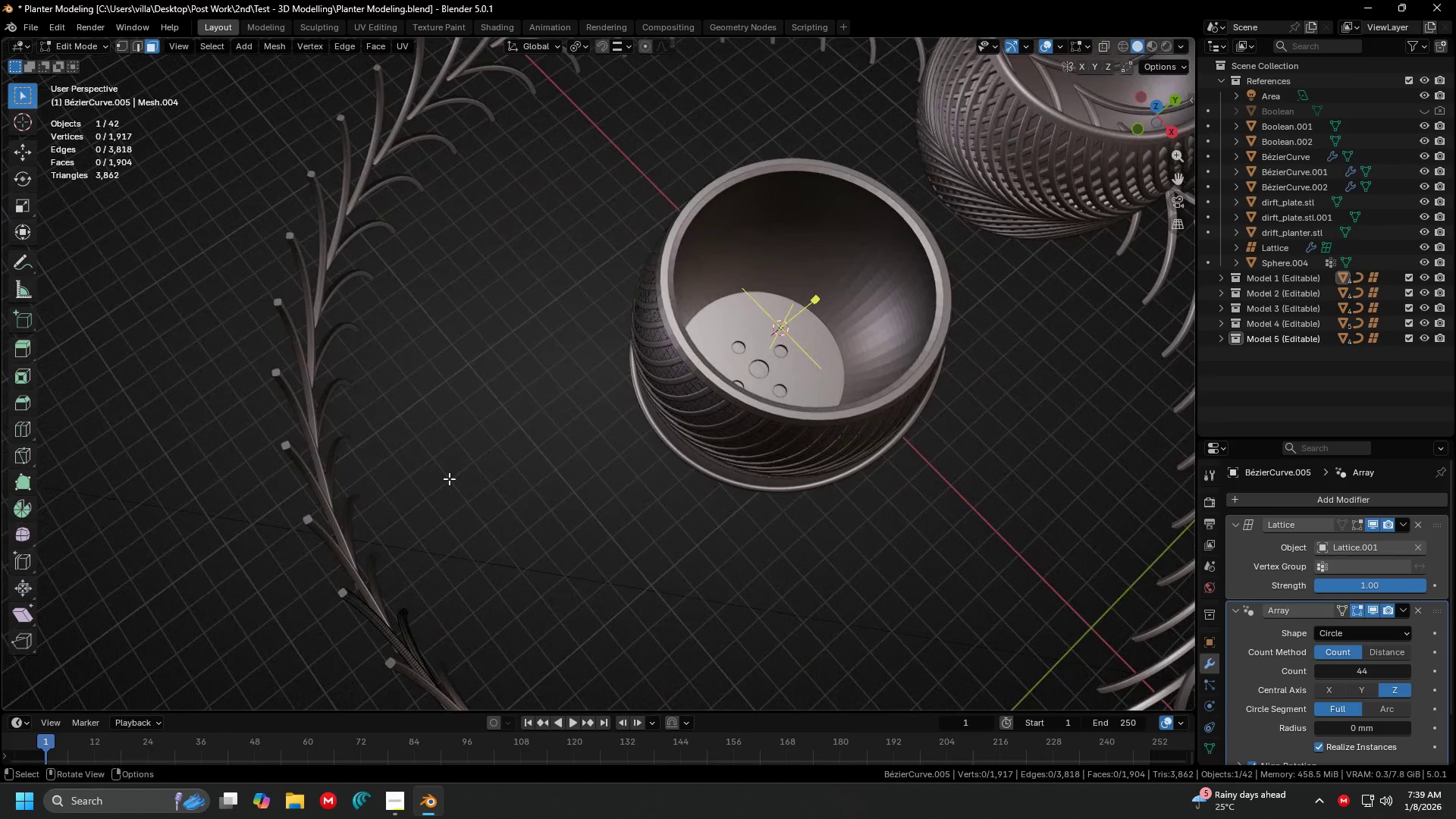 
scroll: coordinate [357, 442], scroll_direction: down, amount: 4.0
 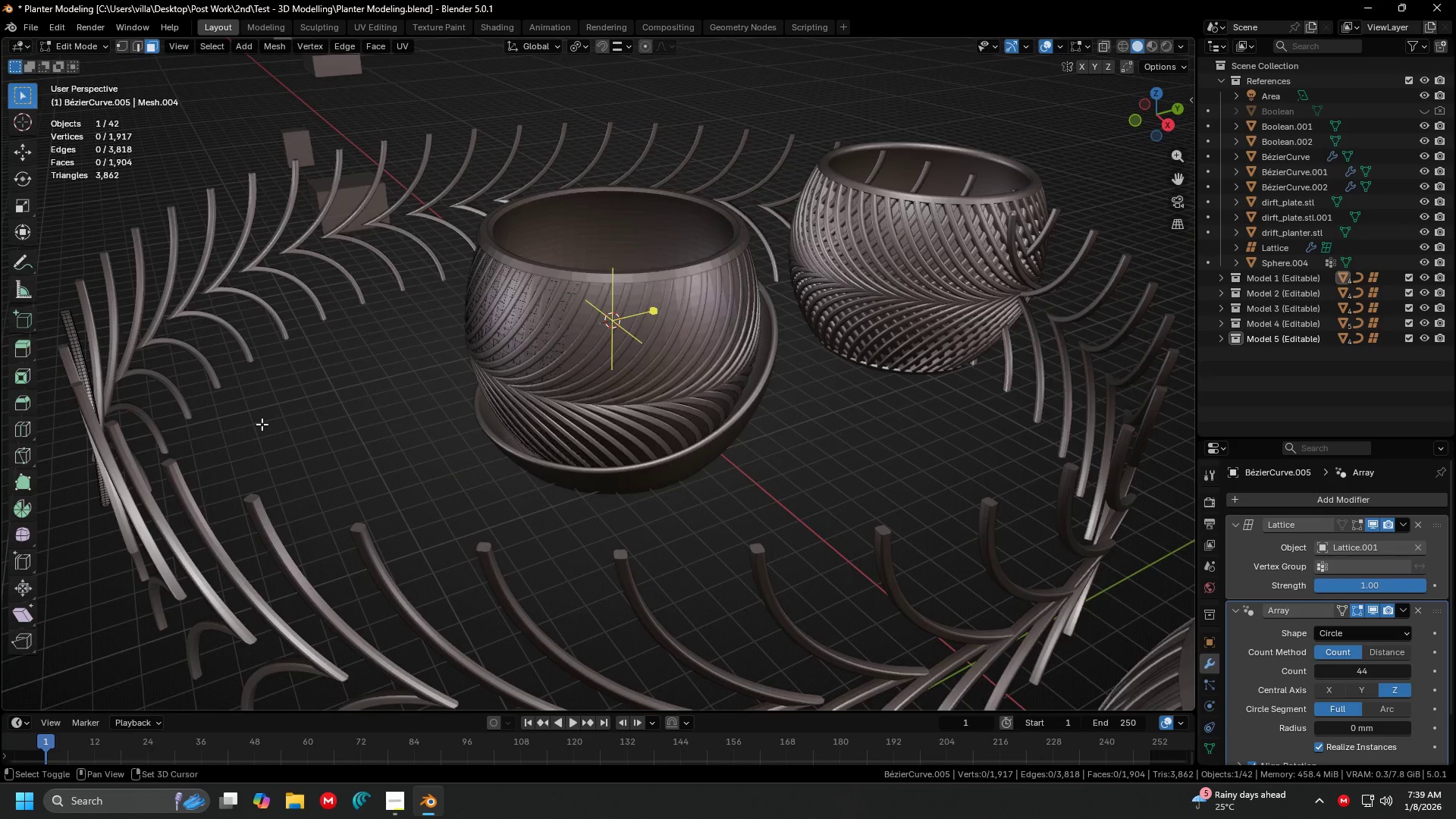 
key(7)
 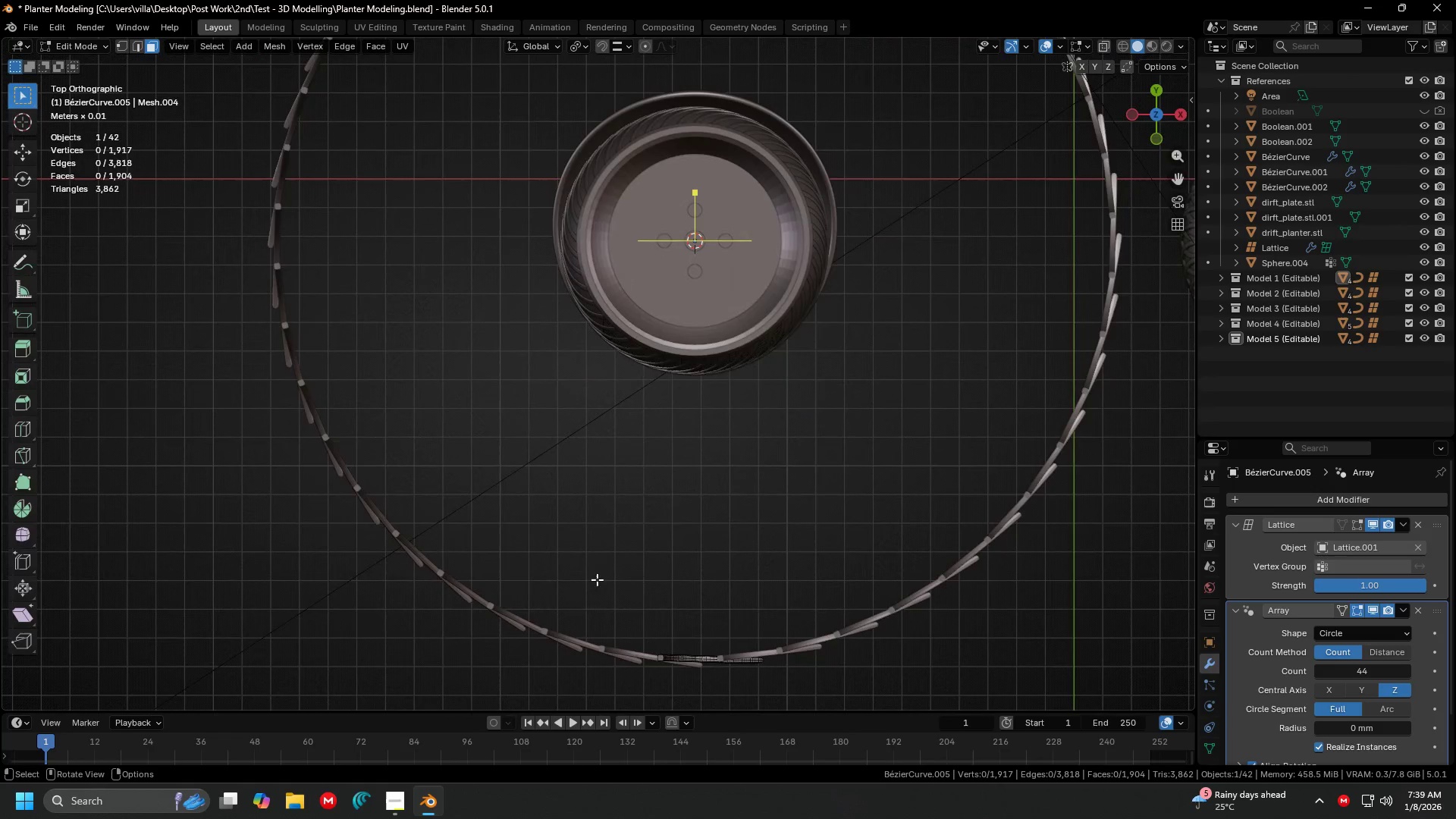 
key(A)
 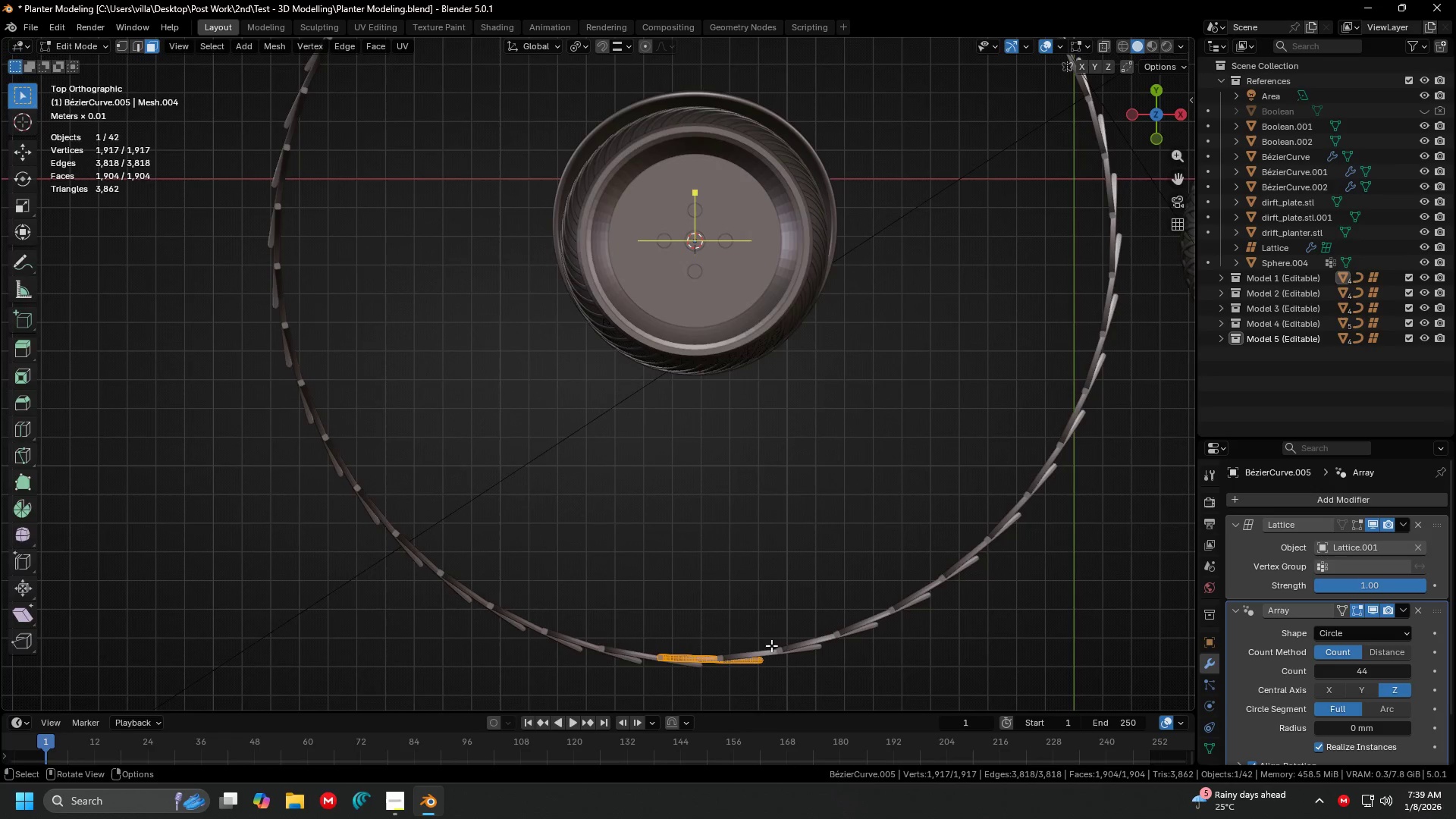 
key(Shift+ShiftLeft)
 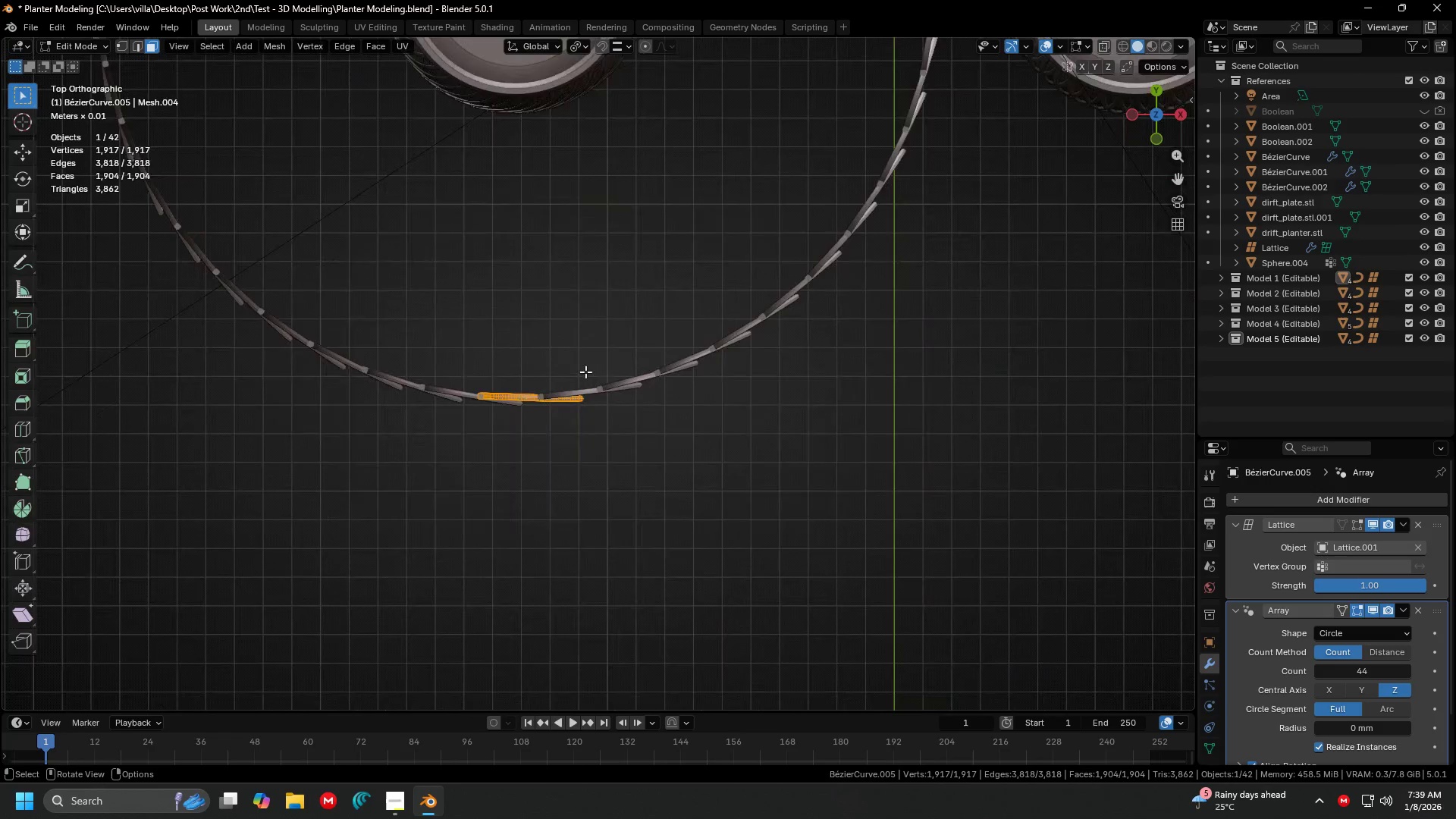 
hold_key(key=ShiftLeft, duration=0.36)
scroll: coordinate [626, 437], scroll_direction: up, amount: 8.0
 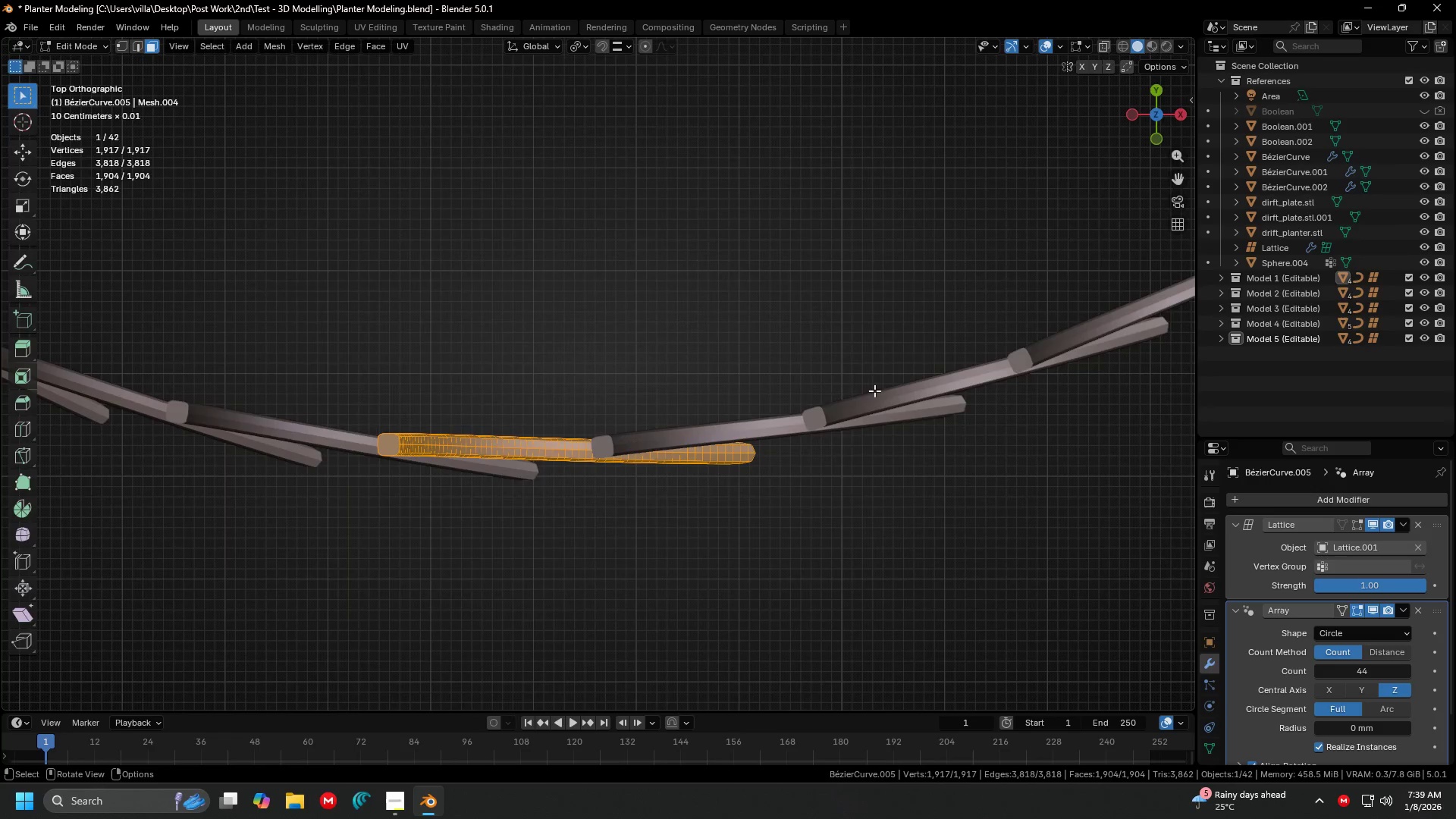 
type(szx)
 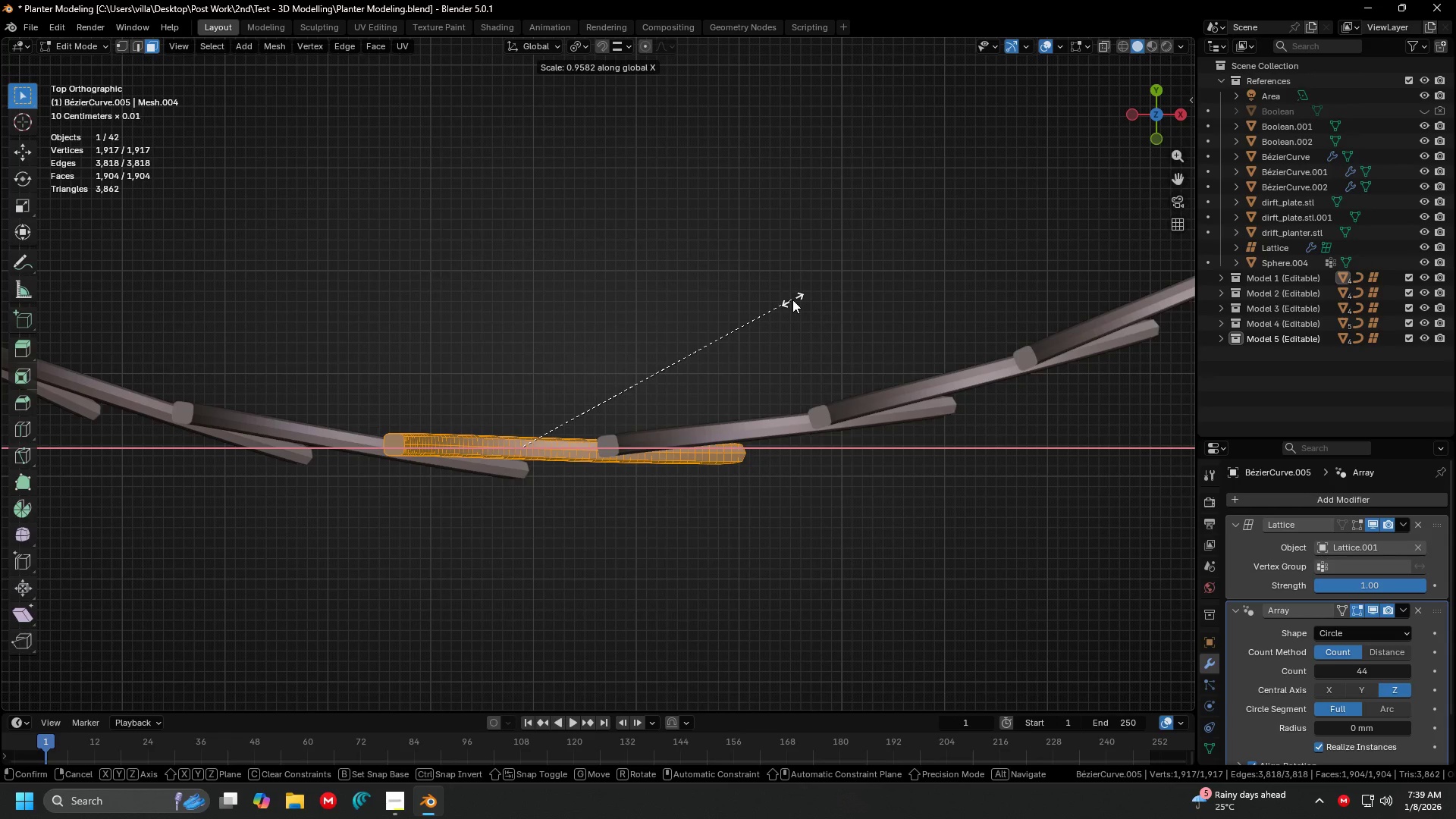 
key(Y)
 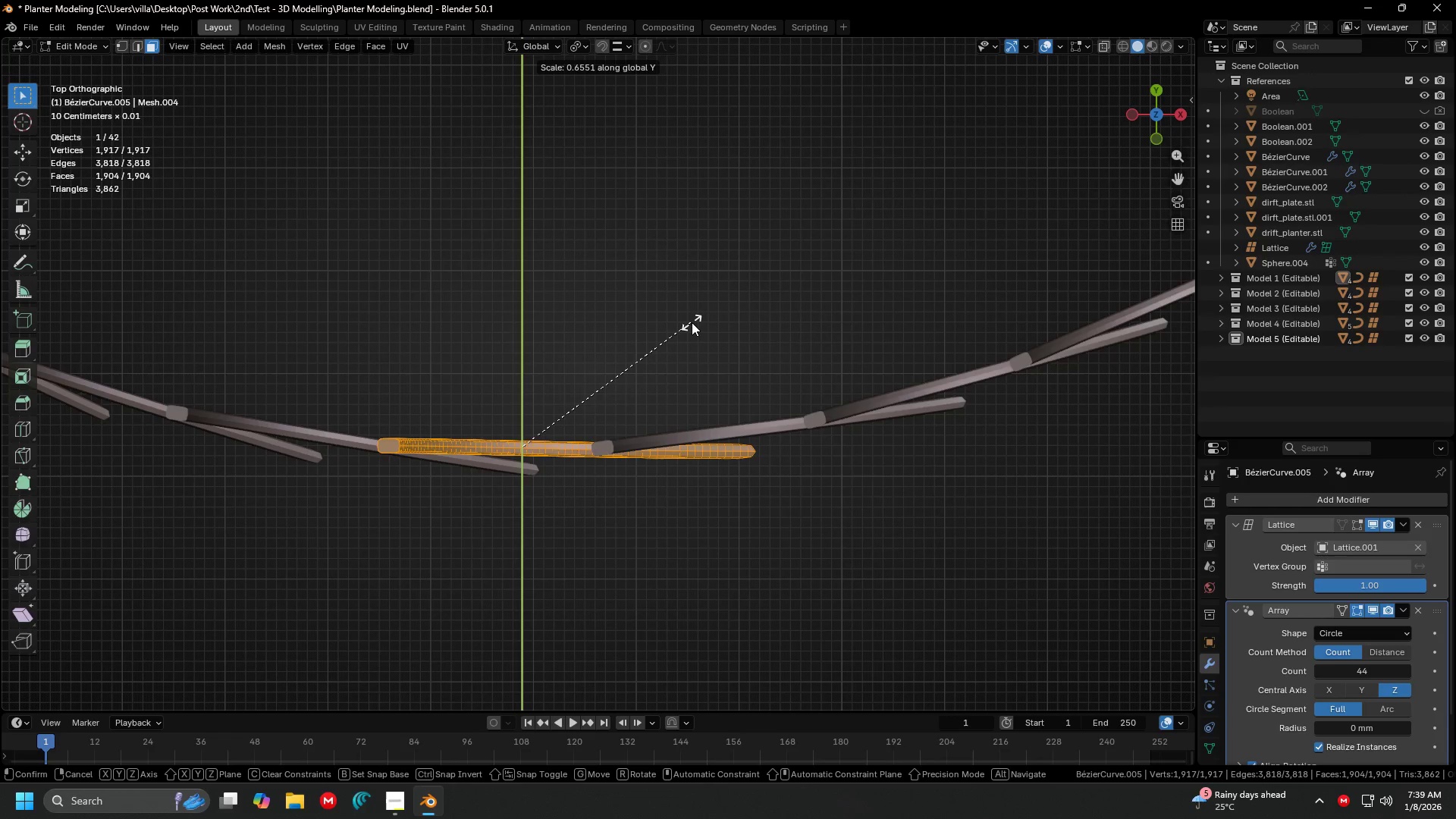 
key(Escape)
 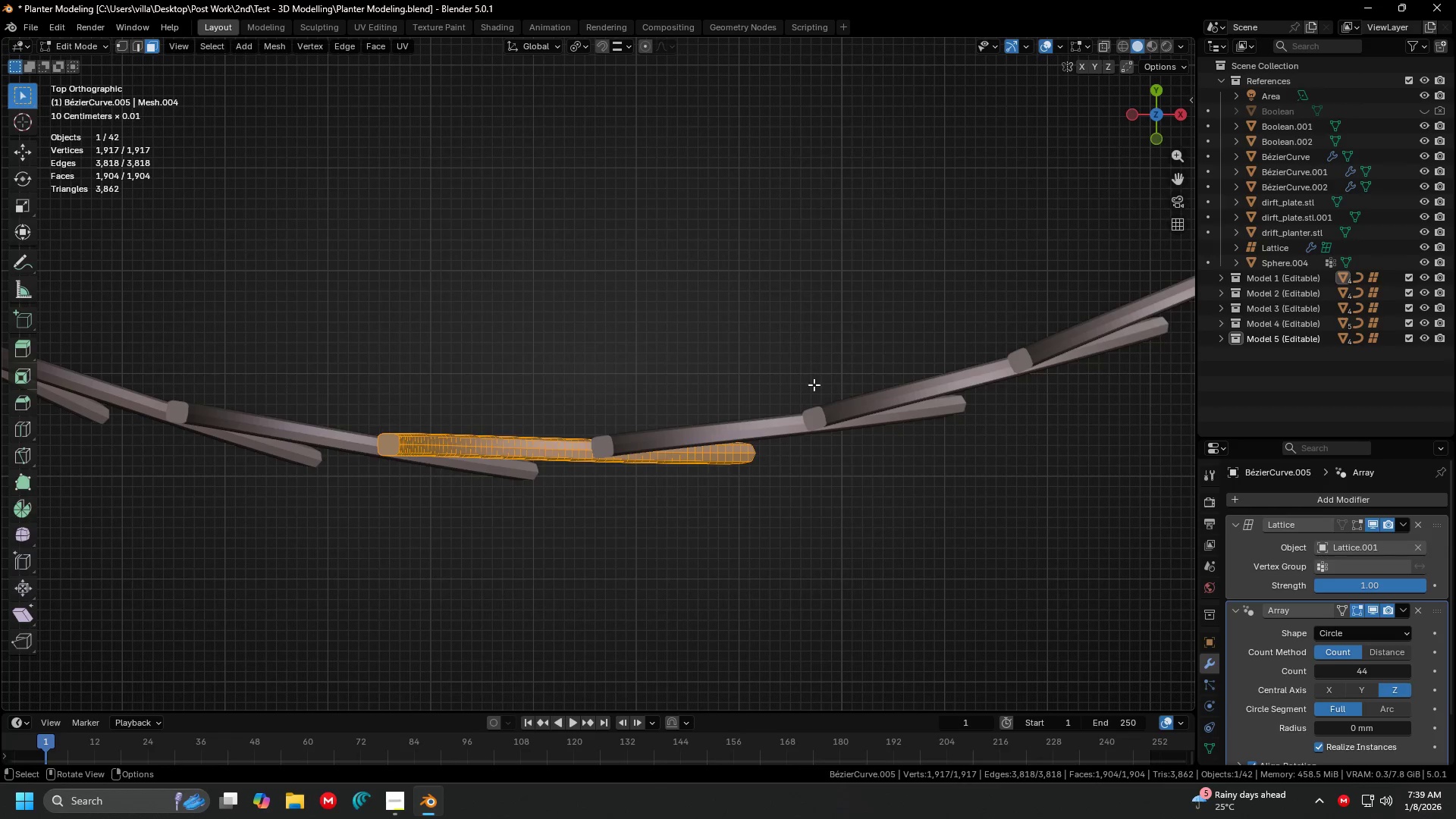 
type(rz)
 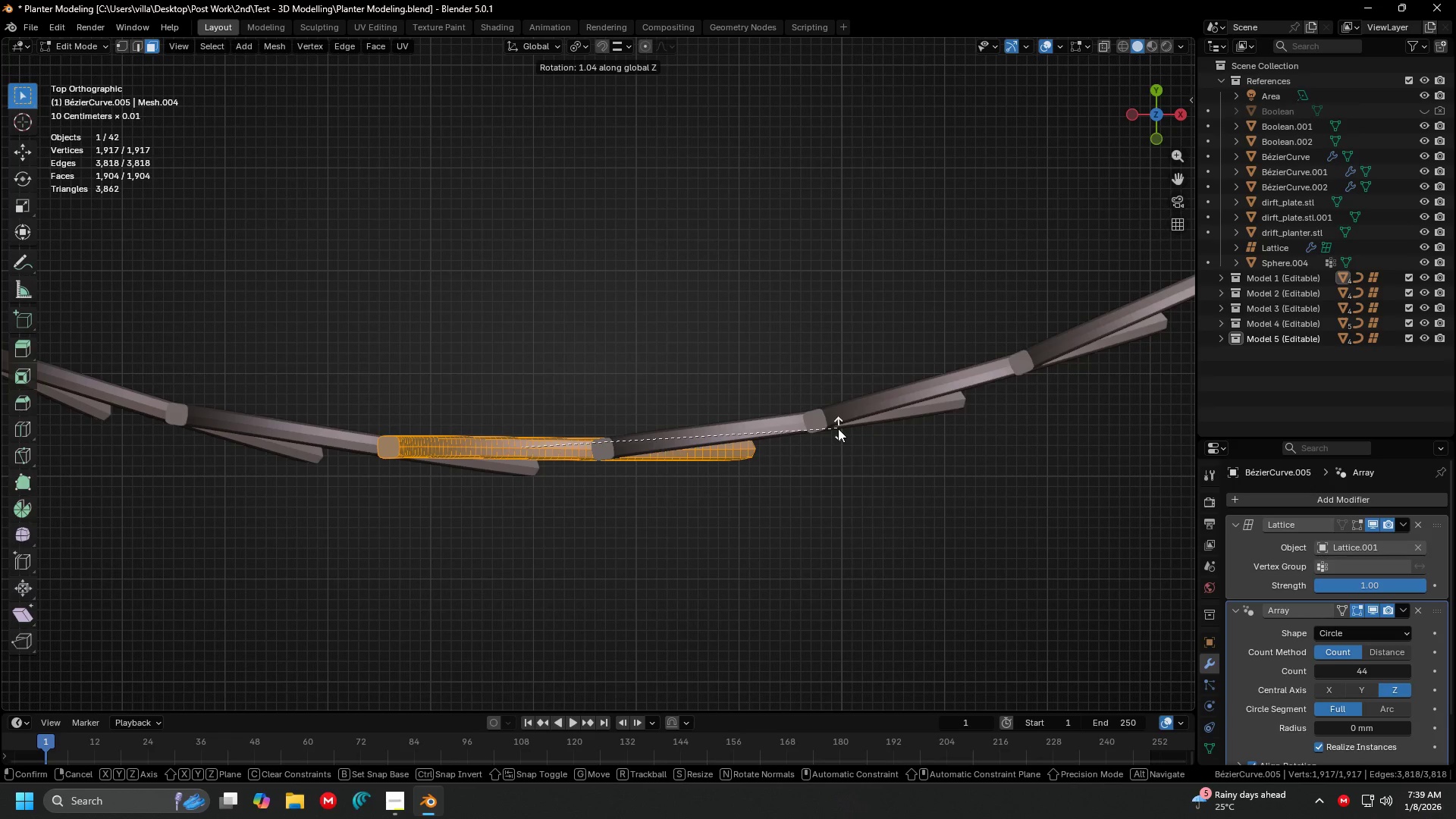 
left_click([838, 428])
 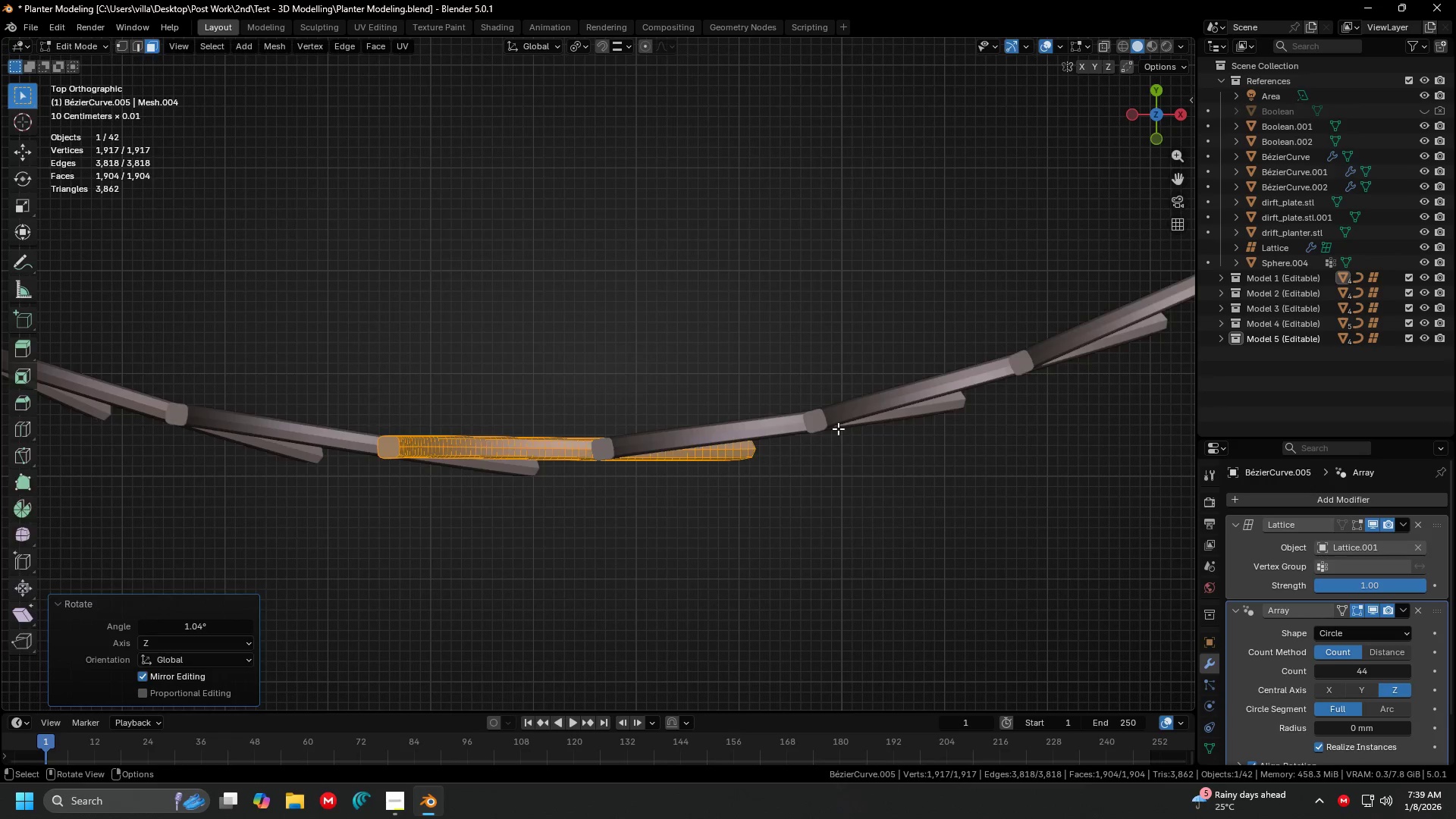 
key(Tab)
 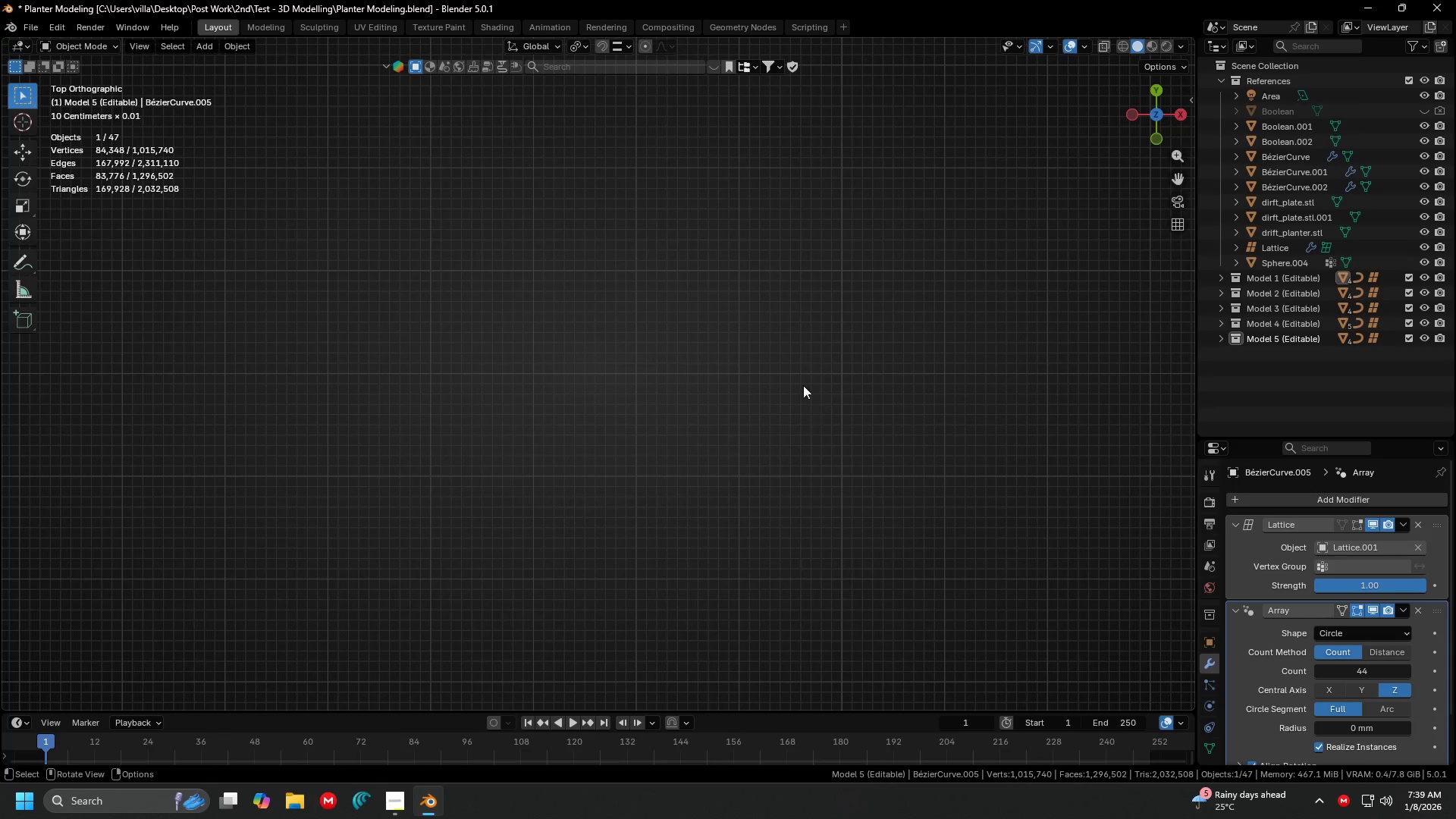 
key(Shift+ShiftLeft)
 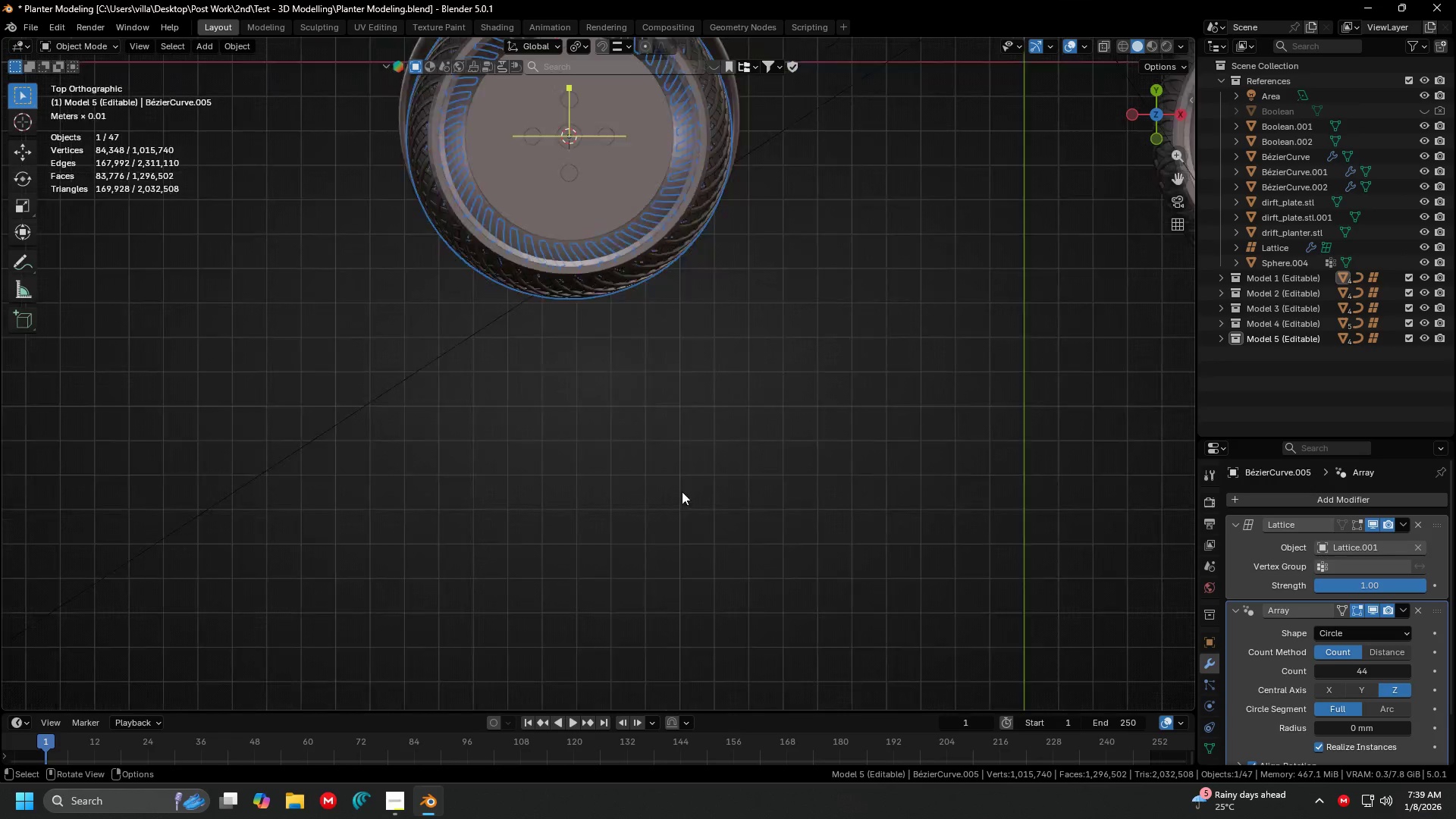 
key(Shift+ShiftLeft)
 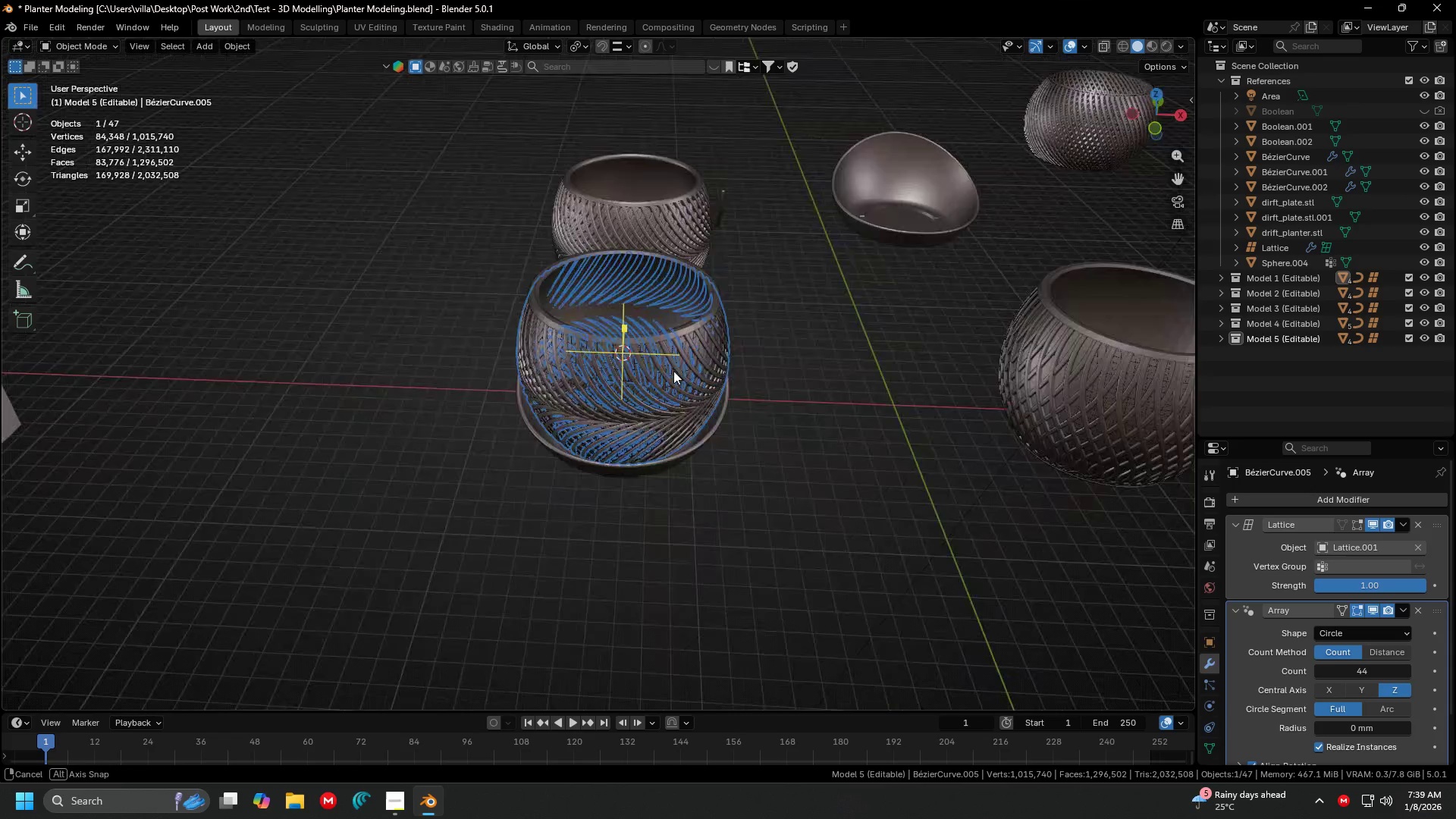 
scroll: coordinate [657, 404], scroll_direction: down, amount: 10.0
 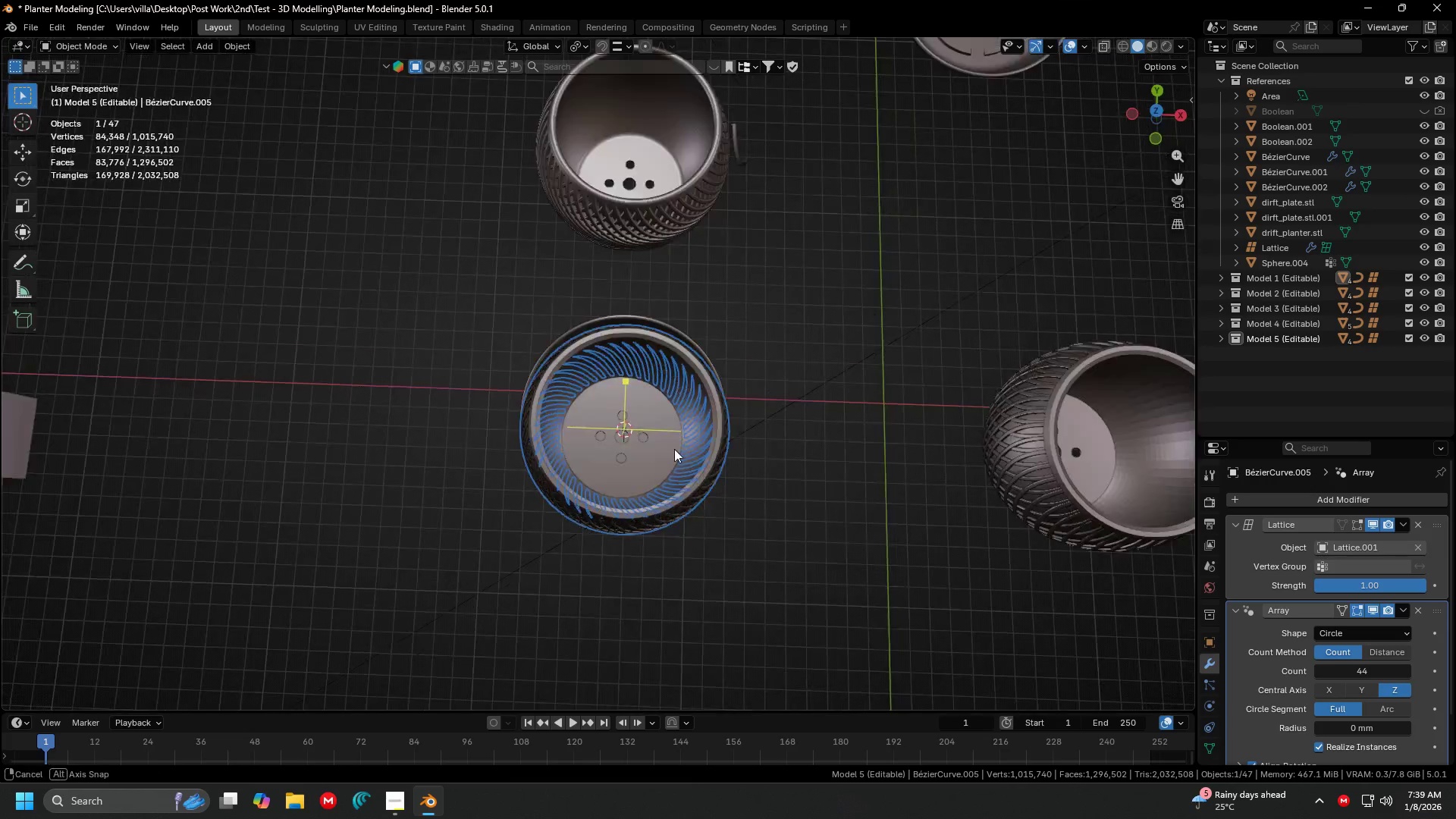 
hold_key(key=ShiftLeft, duration=0.34)
 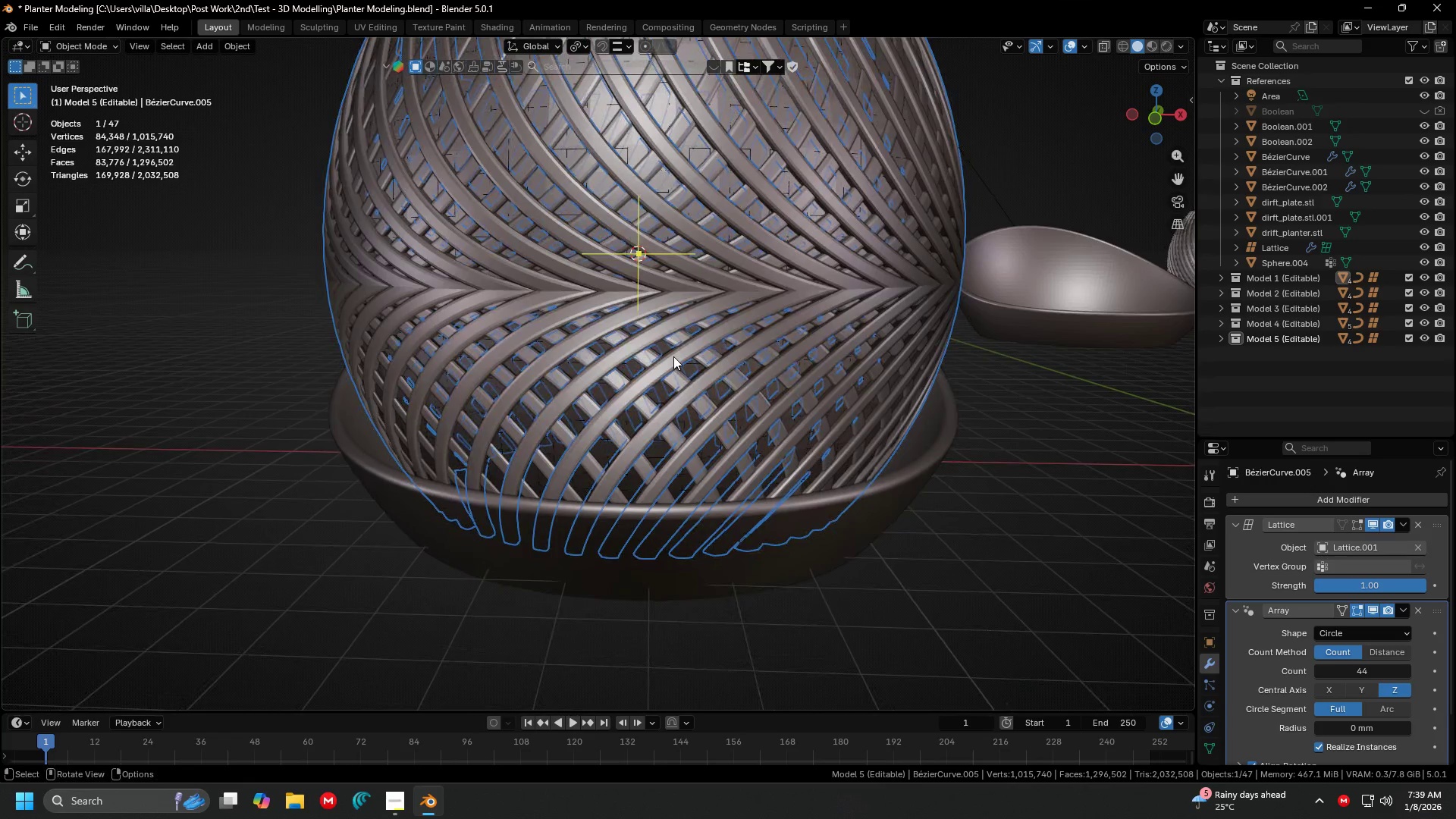 
scroll: coordinate [673, 325], scroll_direction: up, amount: 5.0
 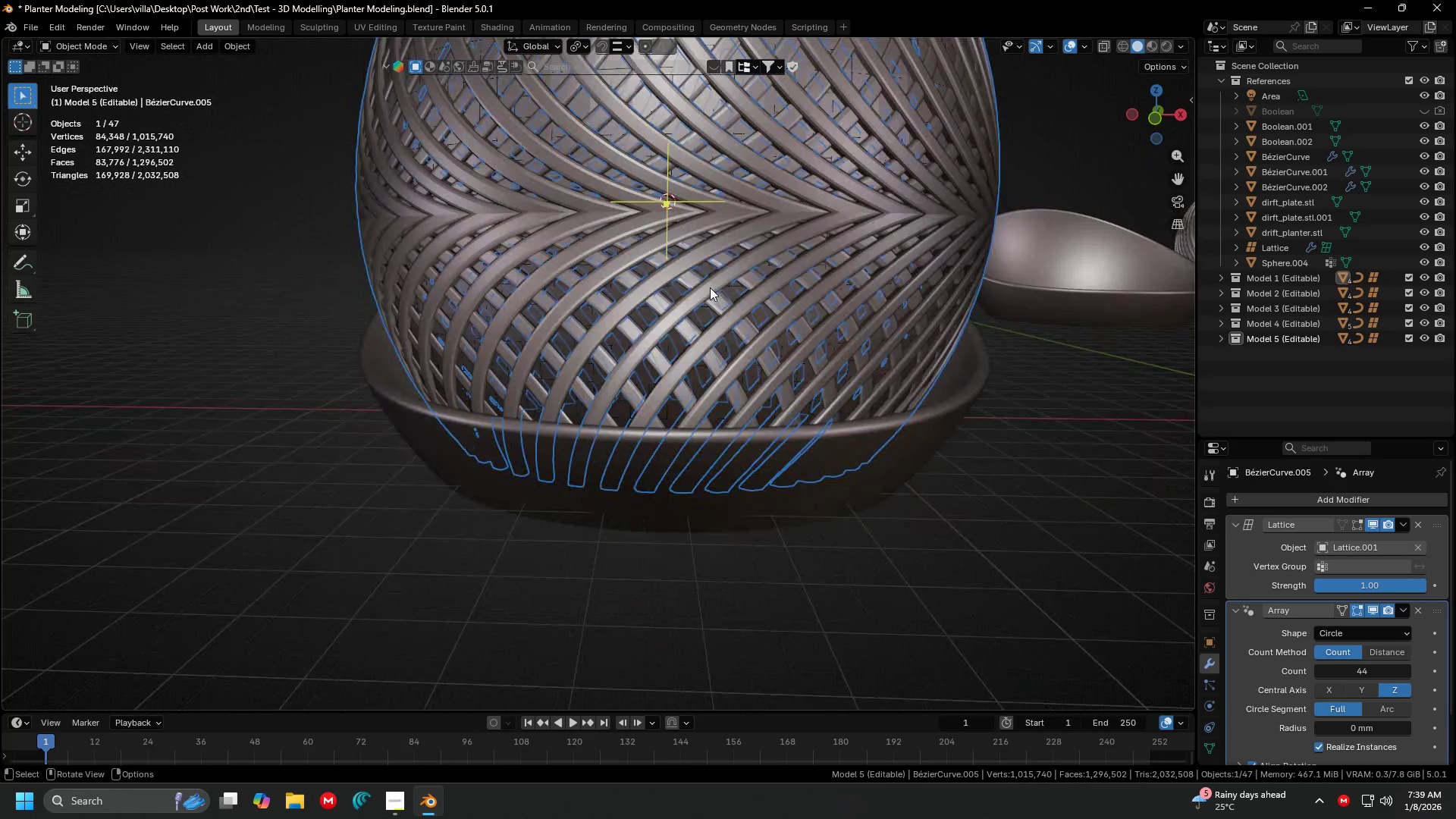 
key(H)
 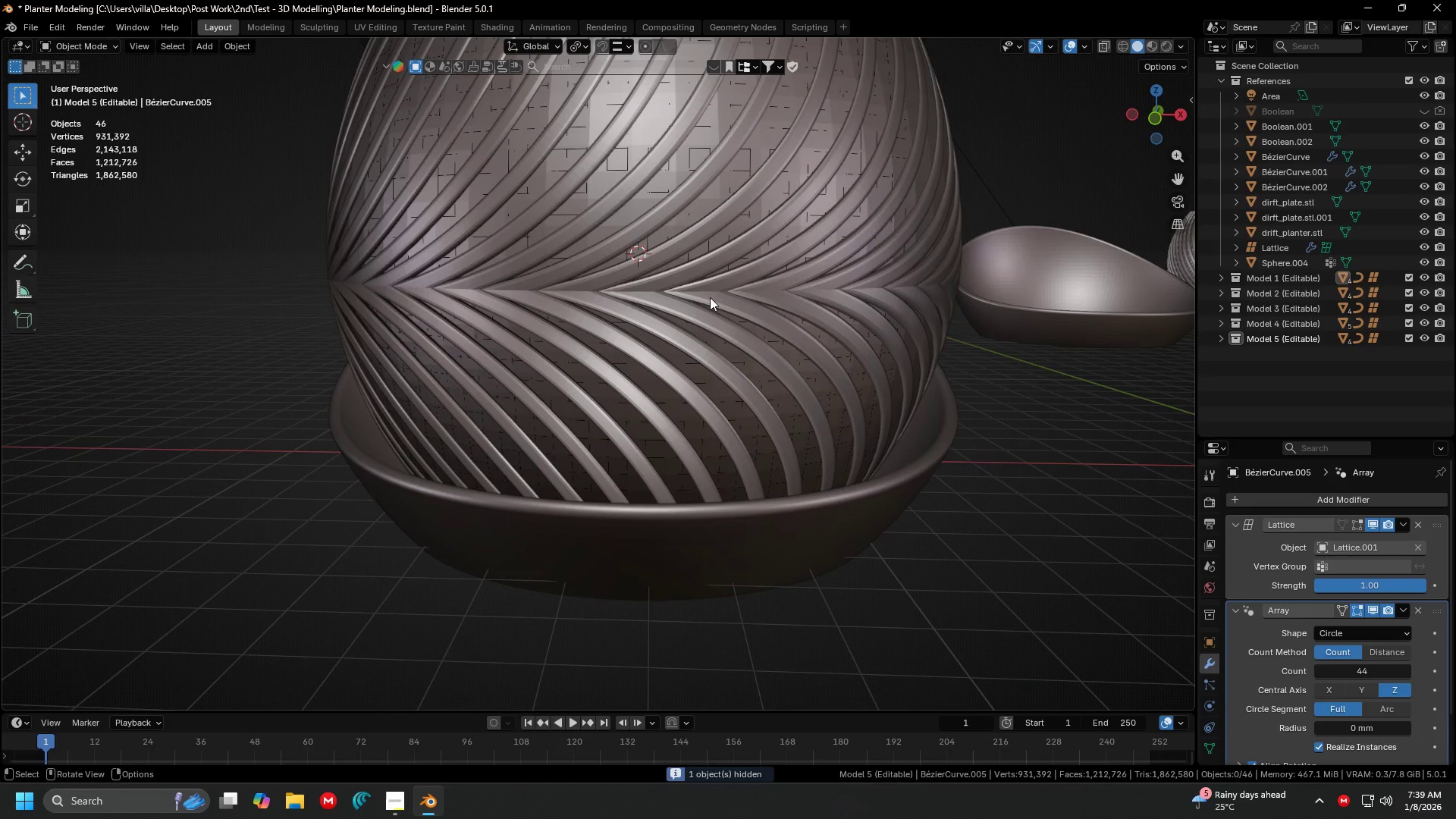 
left_click([710, 297])
 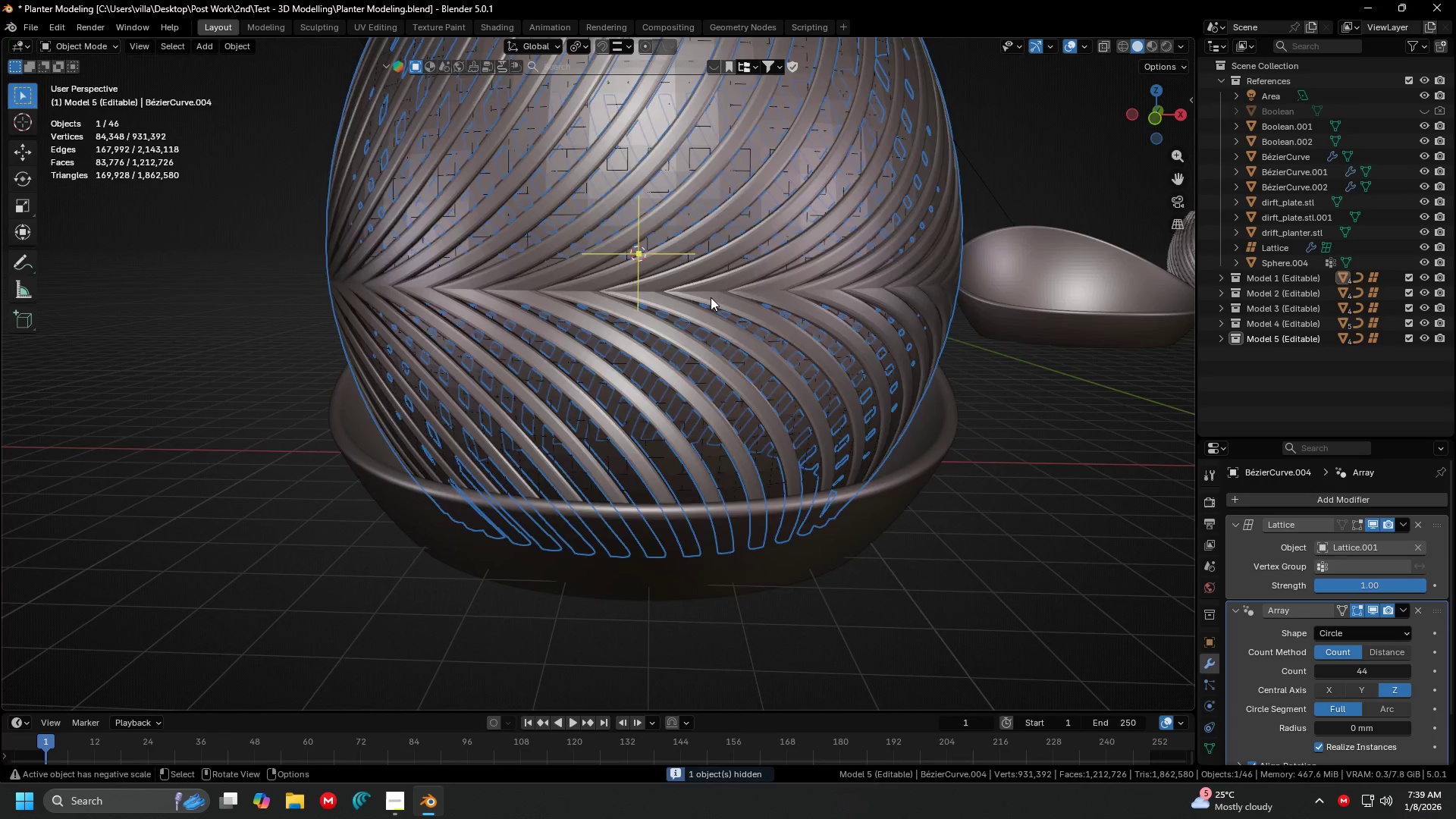 
key(Tab)
 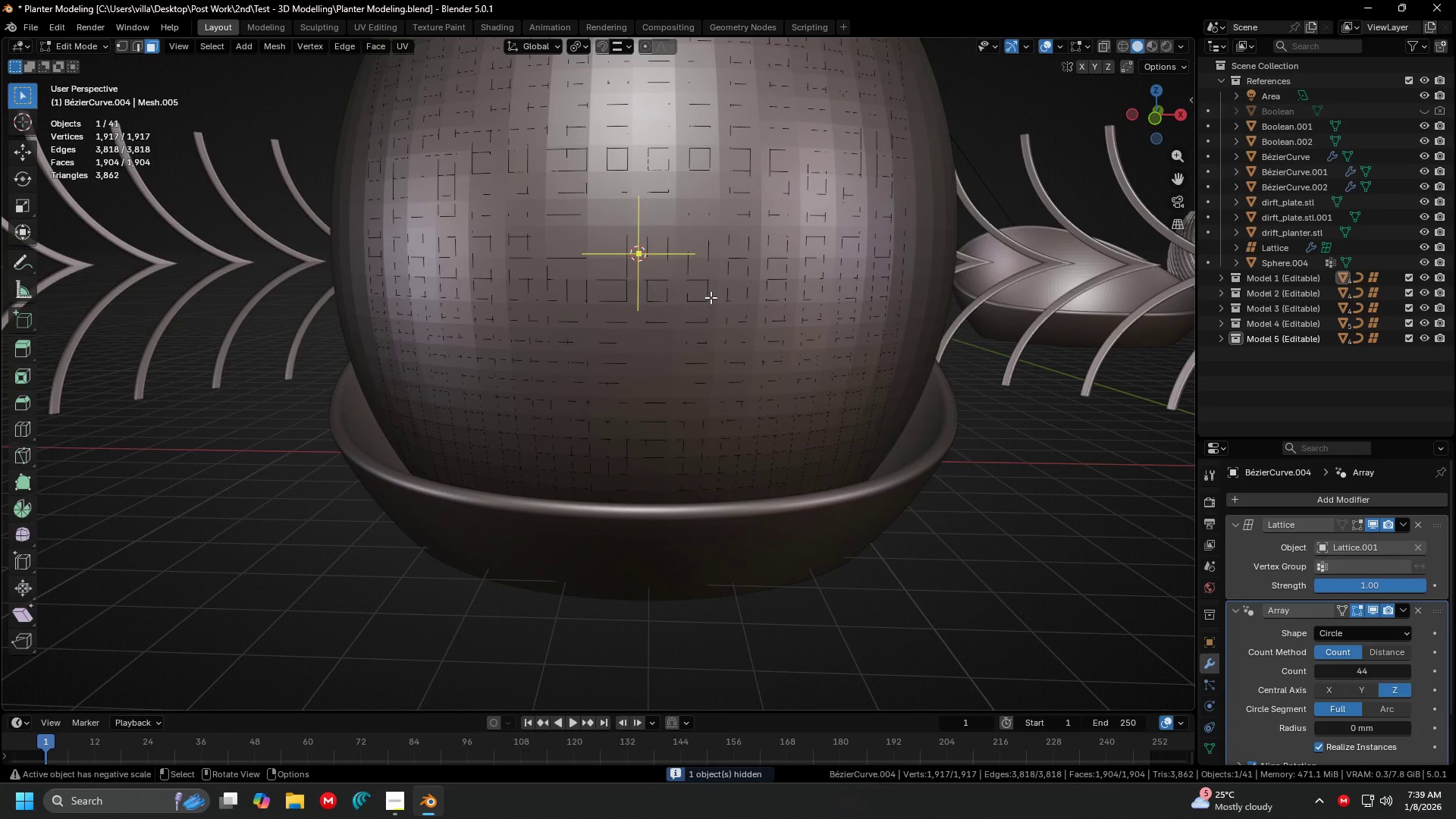 
key(7)
 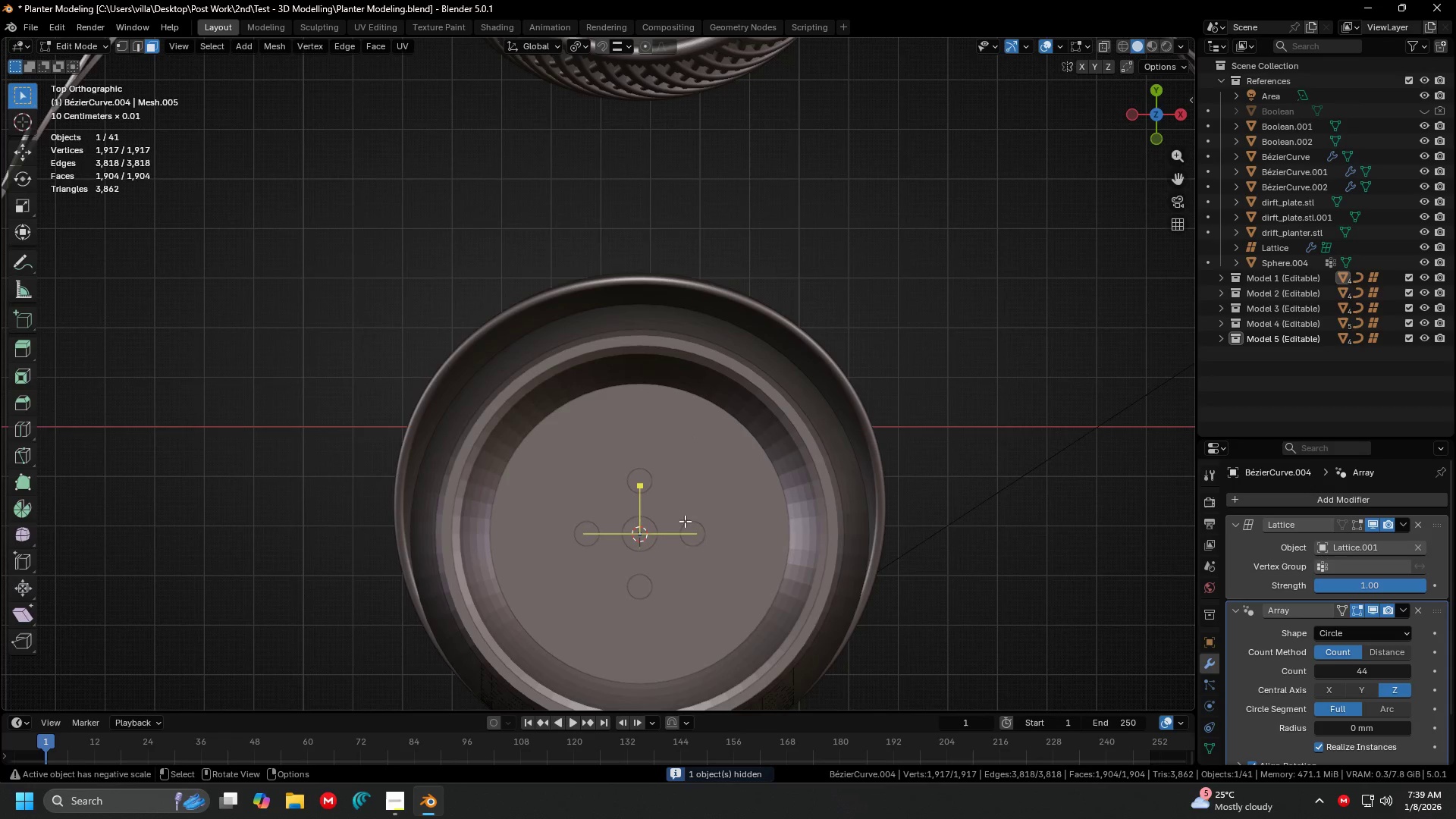 
key(Shift+ShiftLeft)
 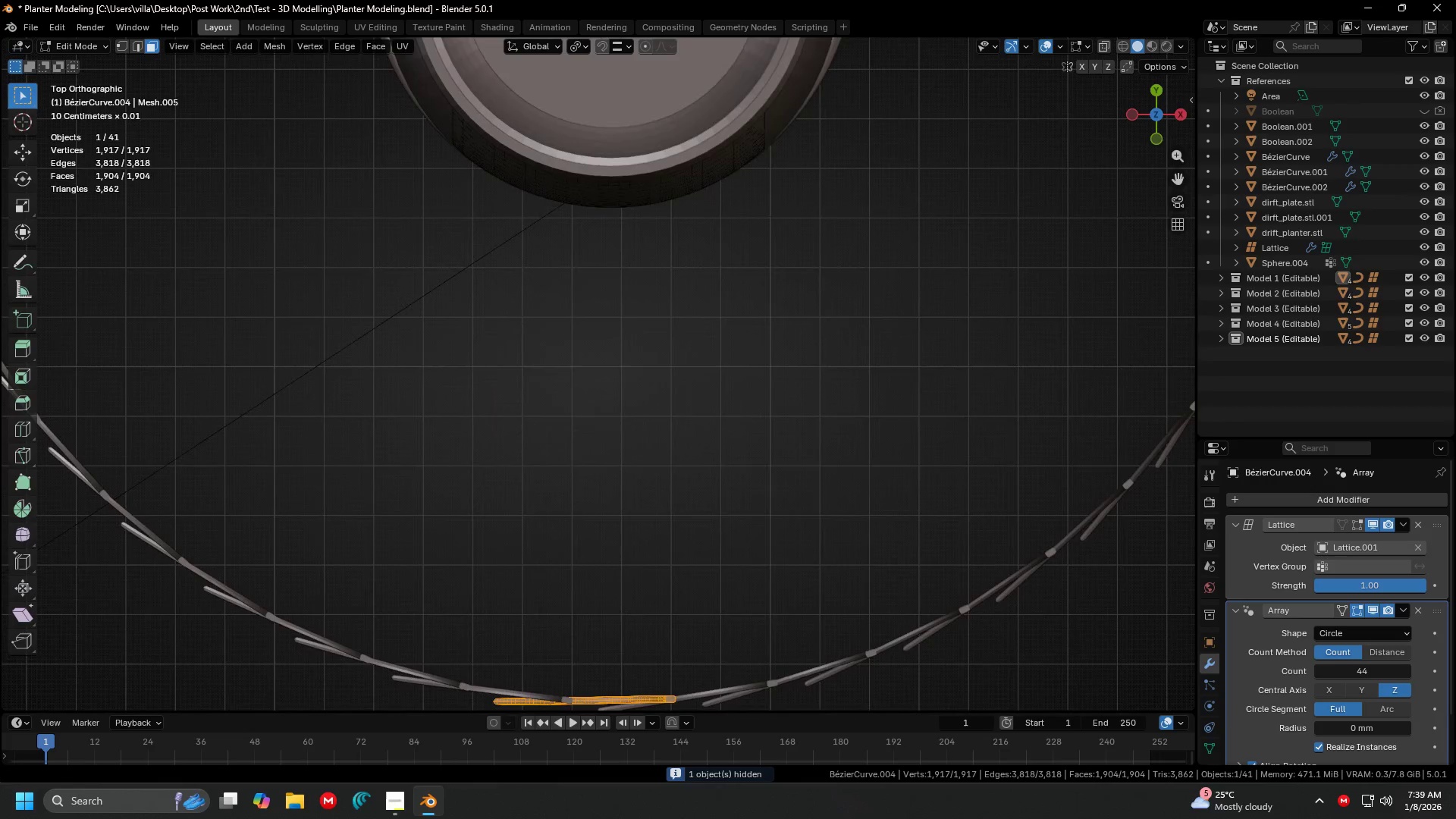 
key(Shift+ShiftLeft)
 